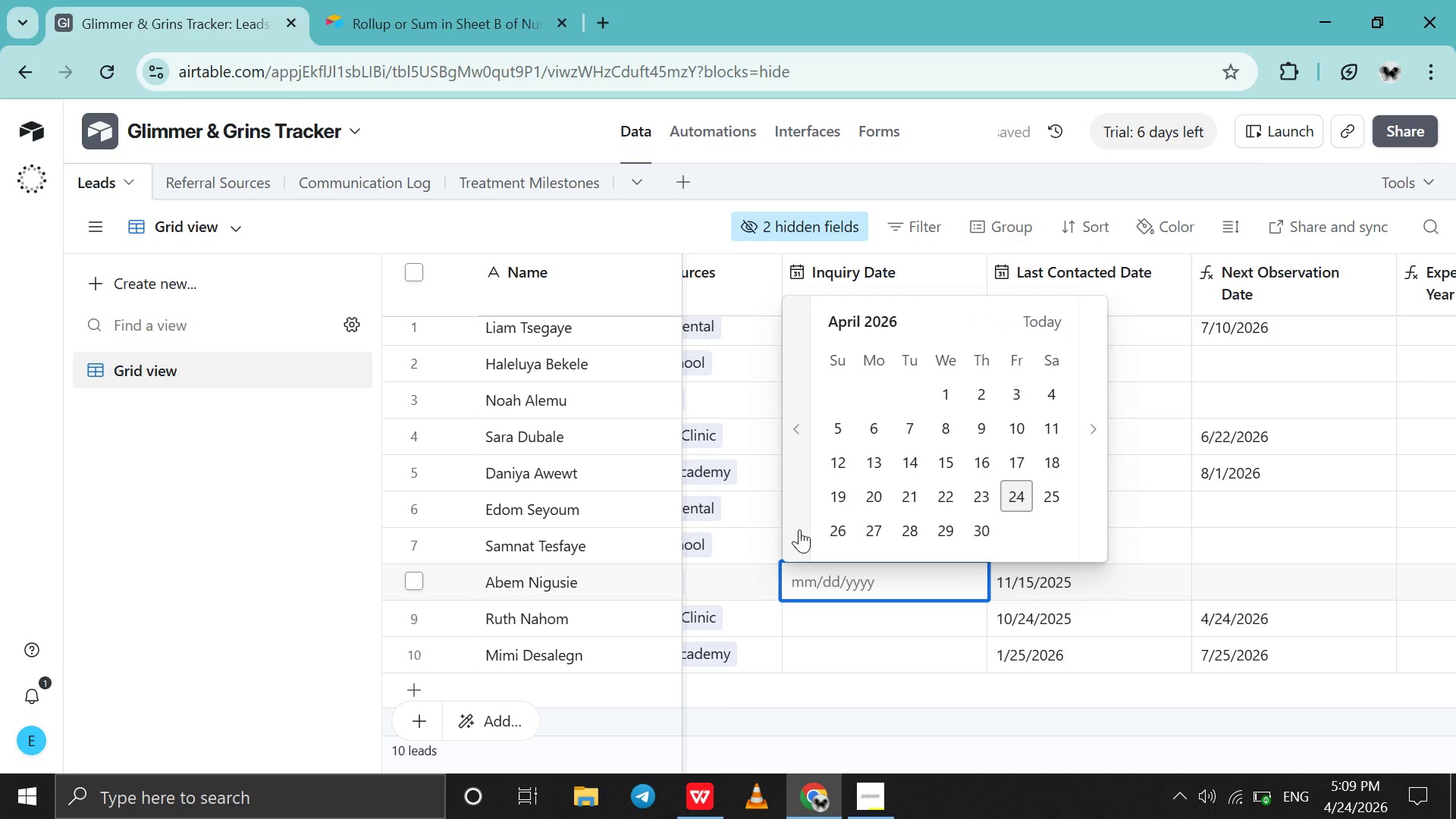 
double_click([799, 529])
 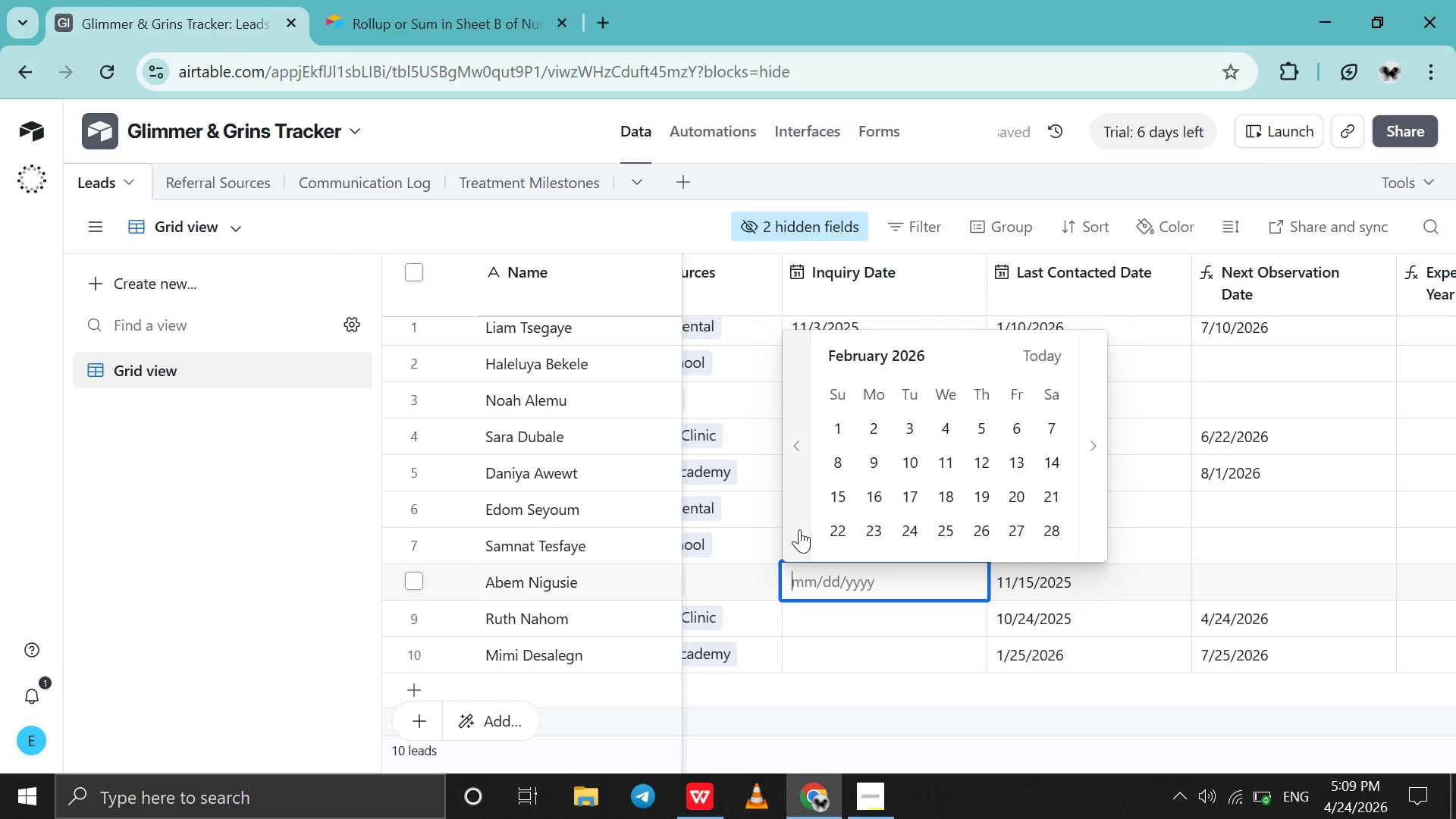 
triple_click([799, 529])
 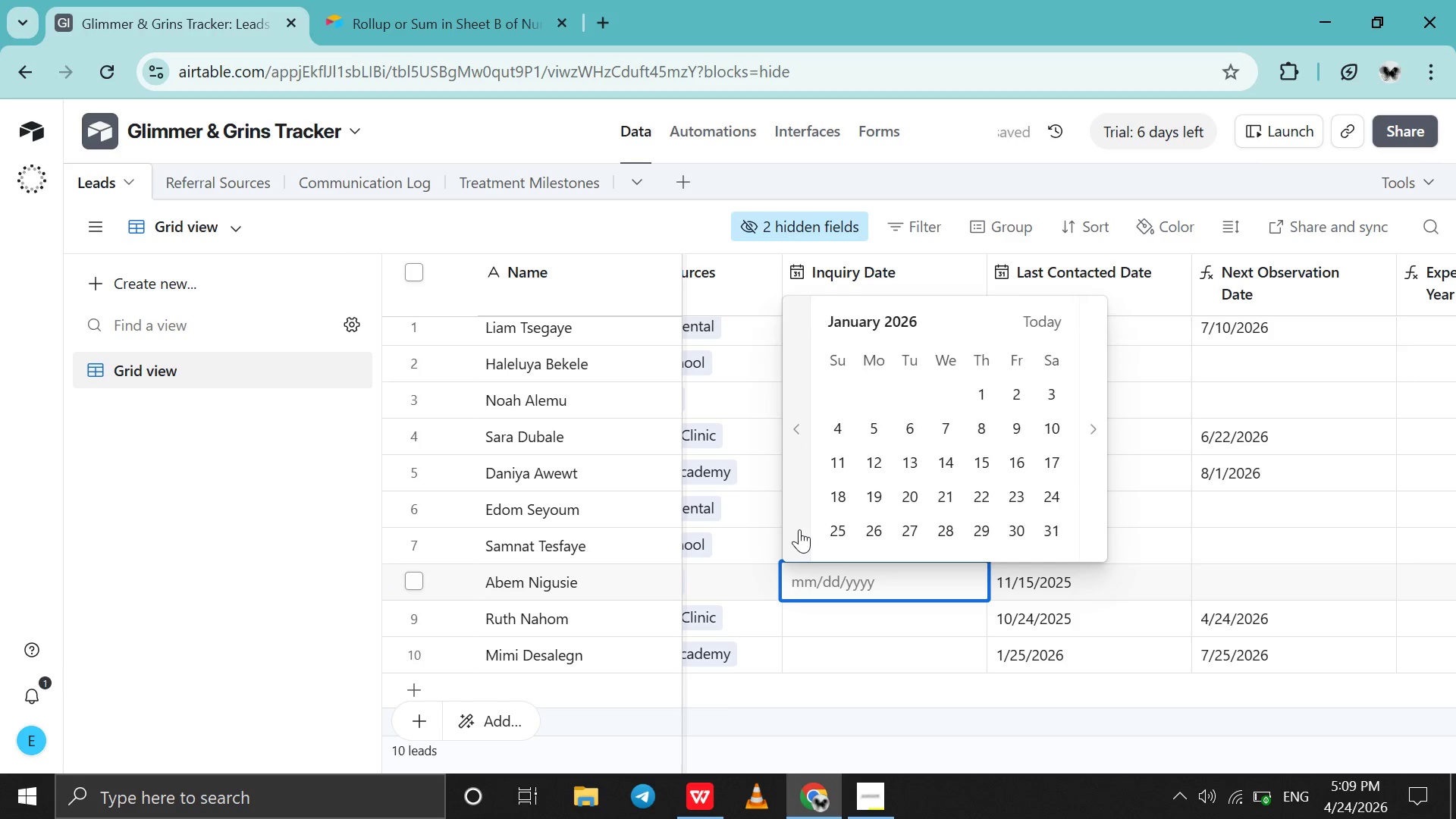 
triple_click([799, 529])
 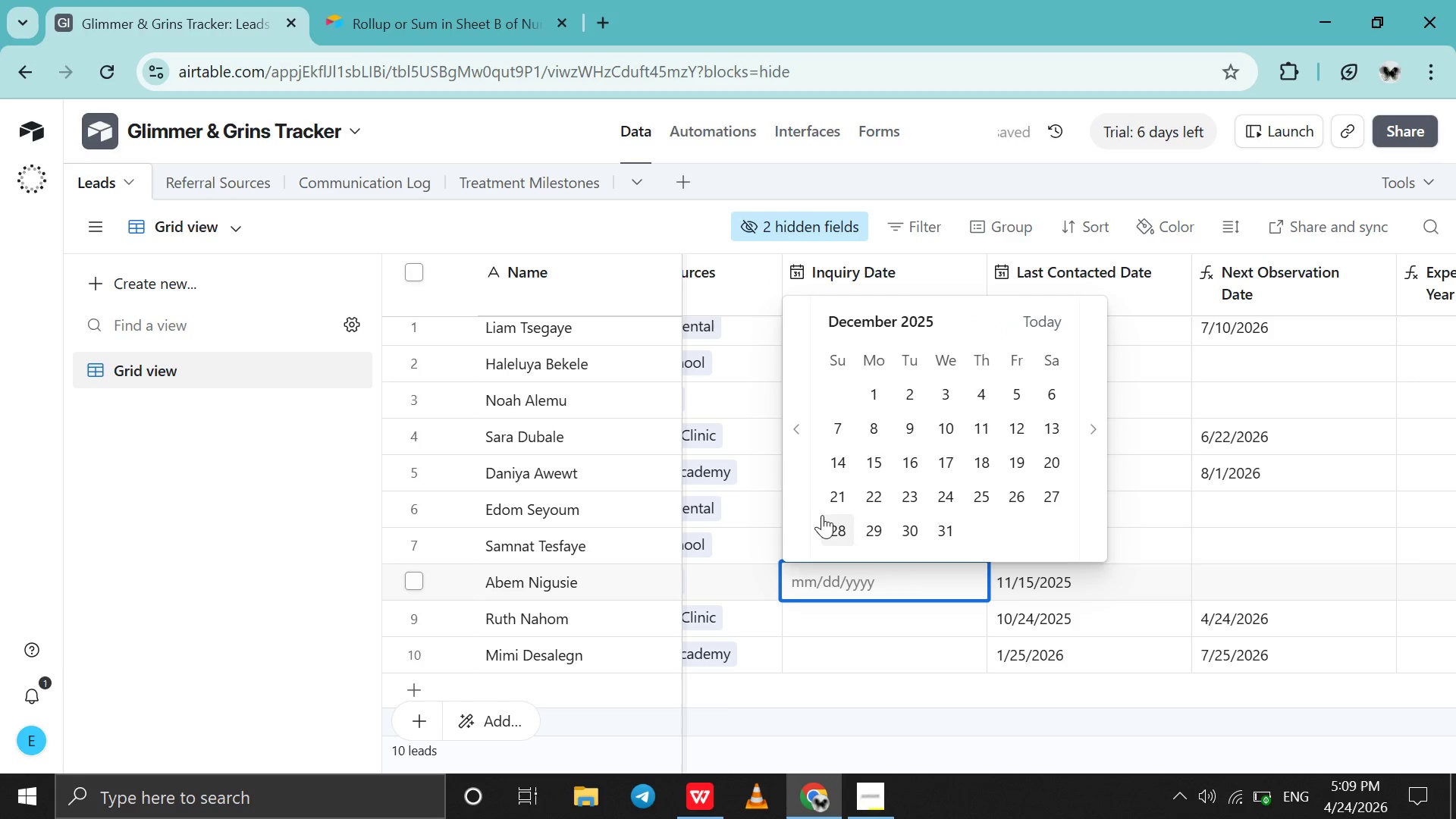 
left_click([802, 513])
 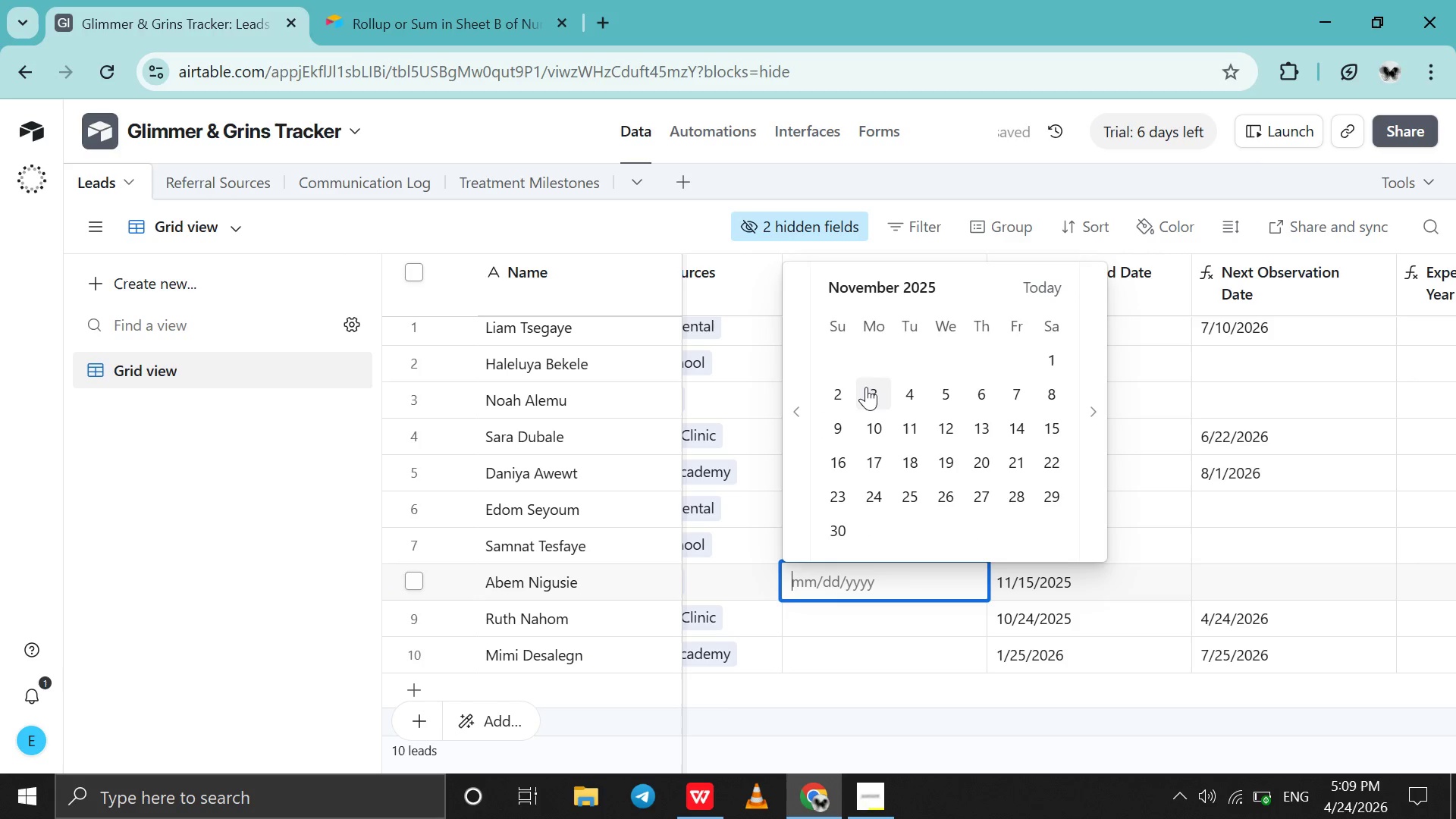 
left_click([867, 388])
 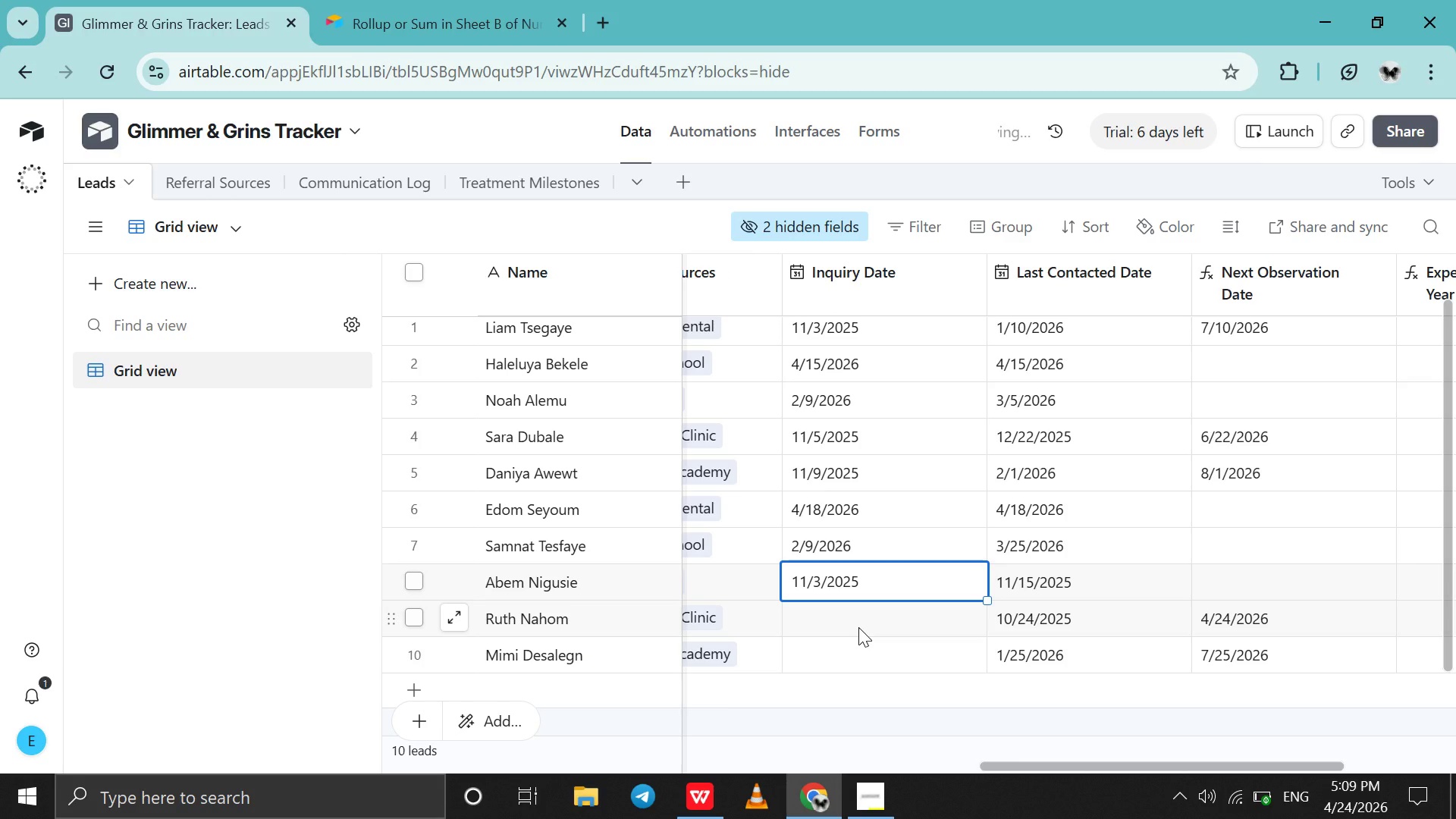 
double_click([858, 627])
 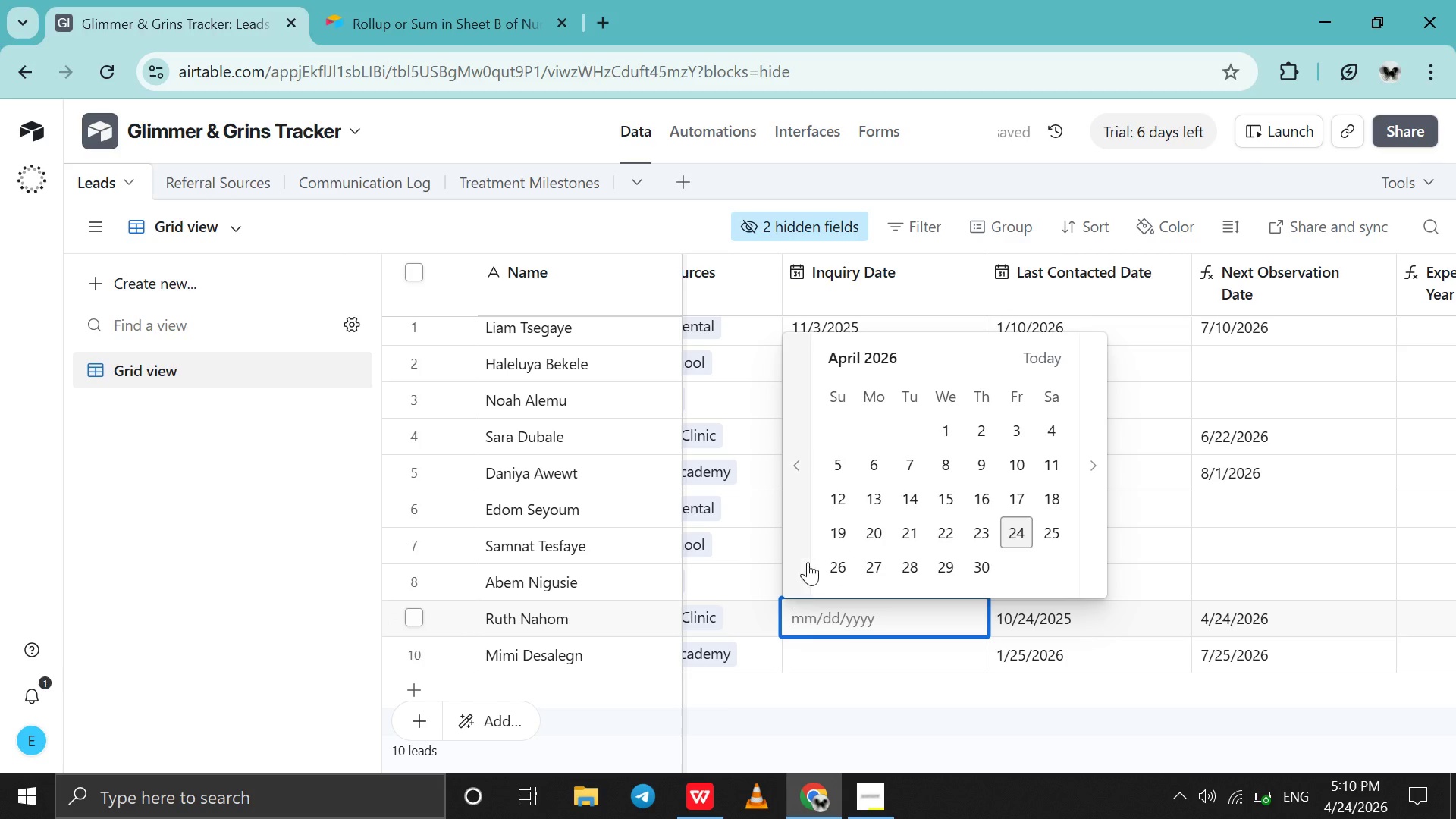 
double_click([807, 562])
 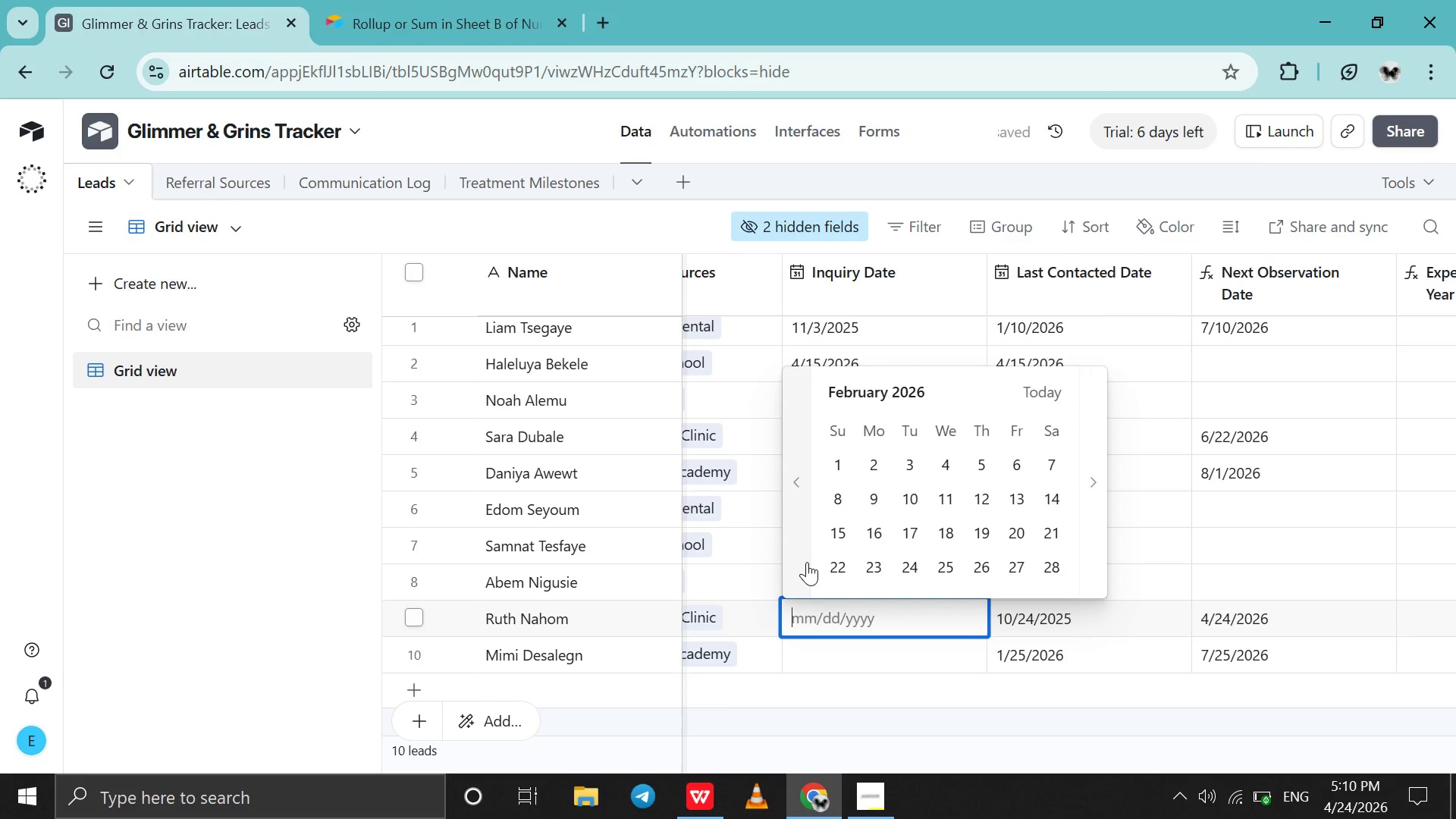 
triple_click([807, 562])
 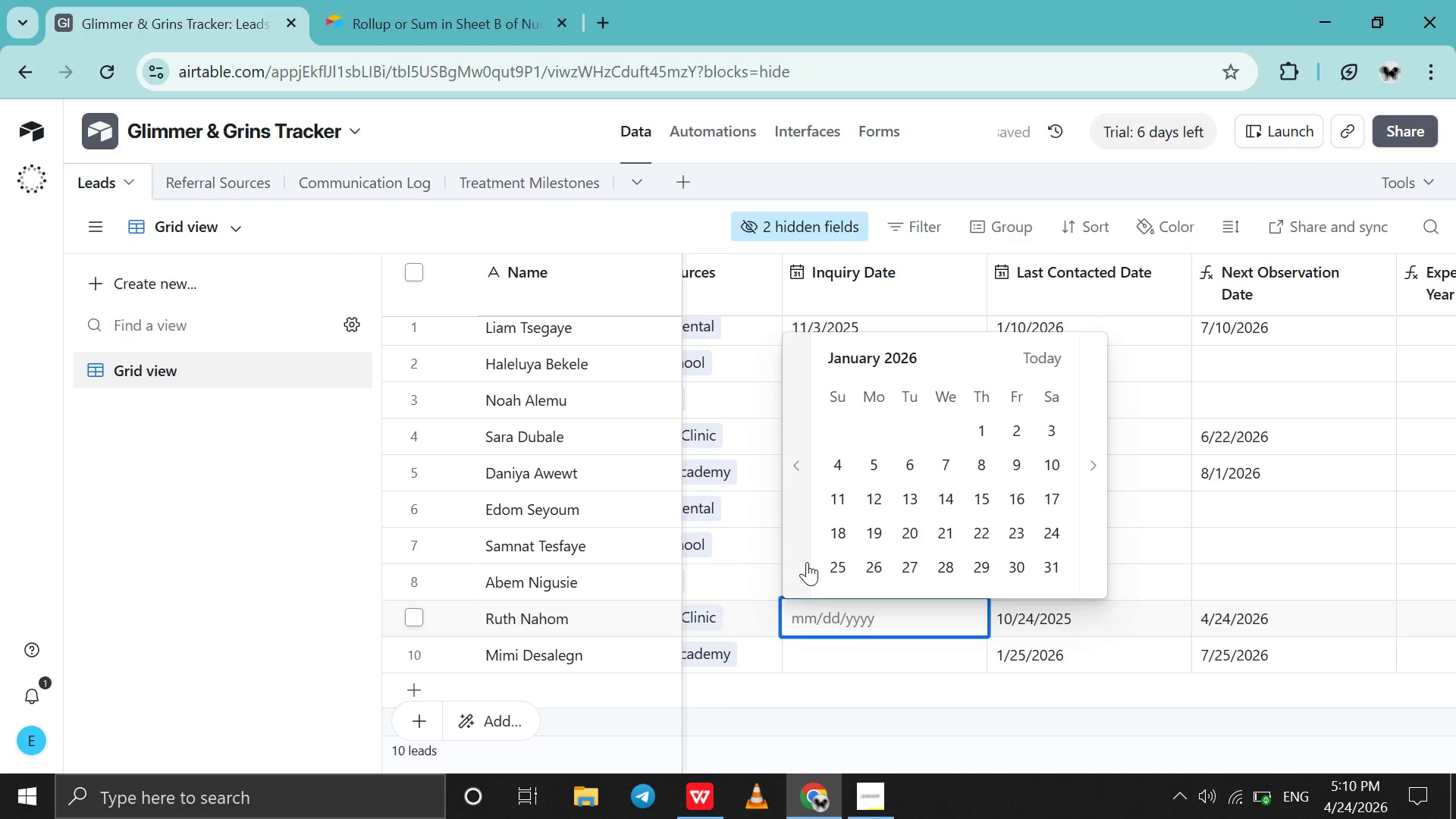 
double_click([807, 562])
 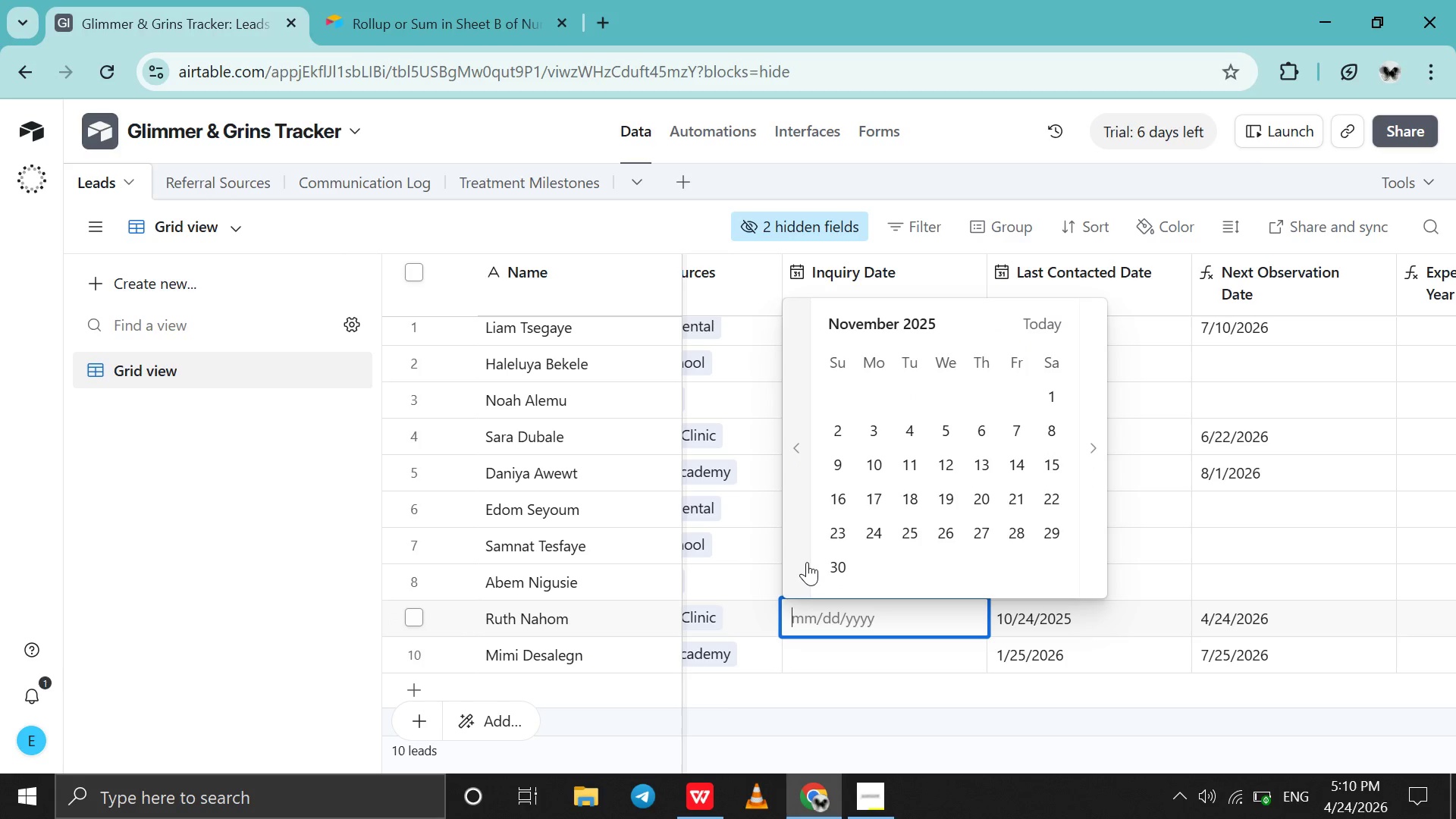 
left_click([807, 562])
 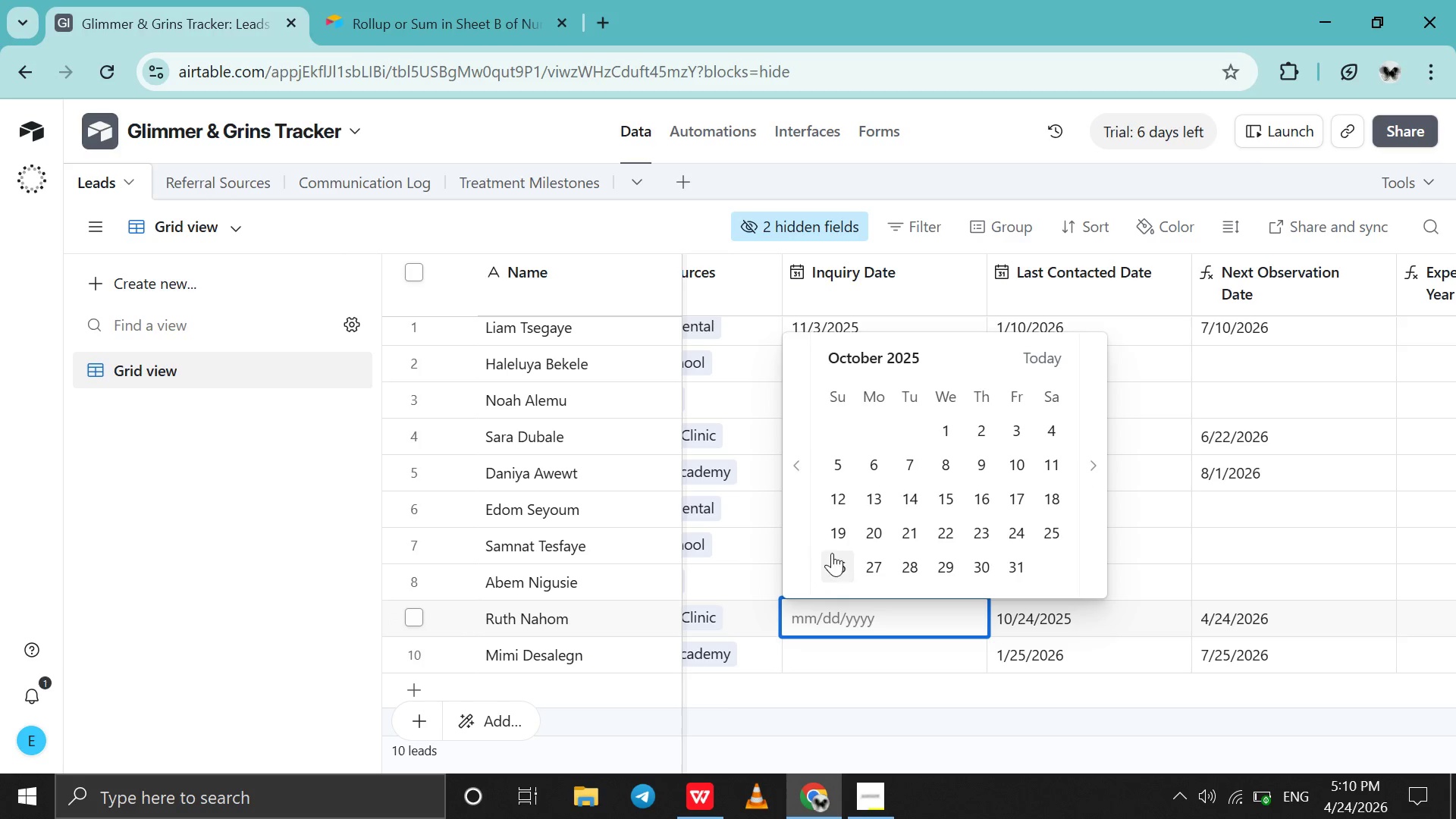 
left_click([834, 551])
 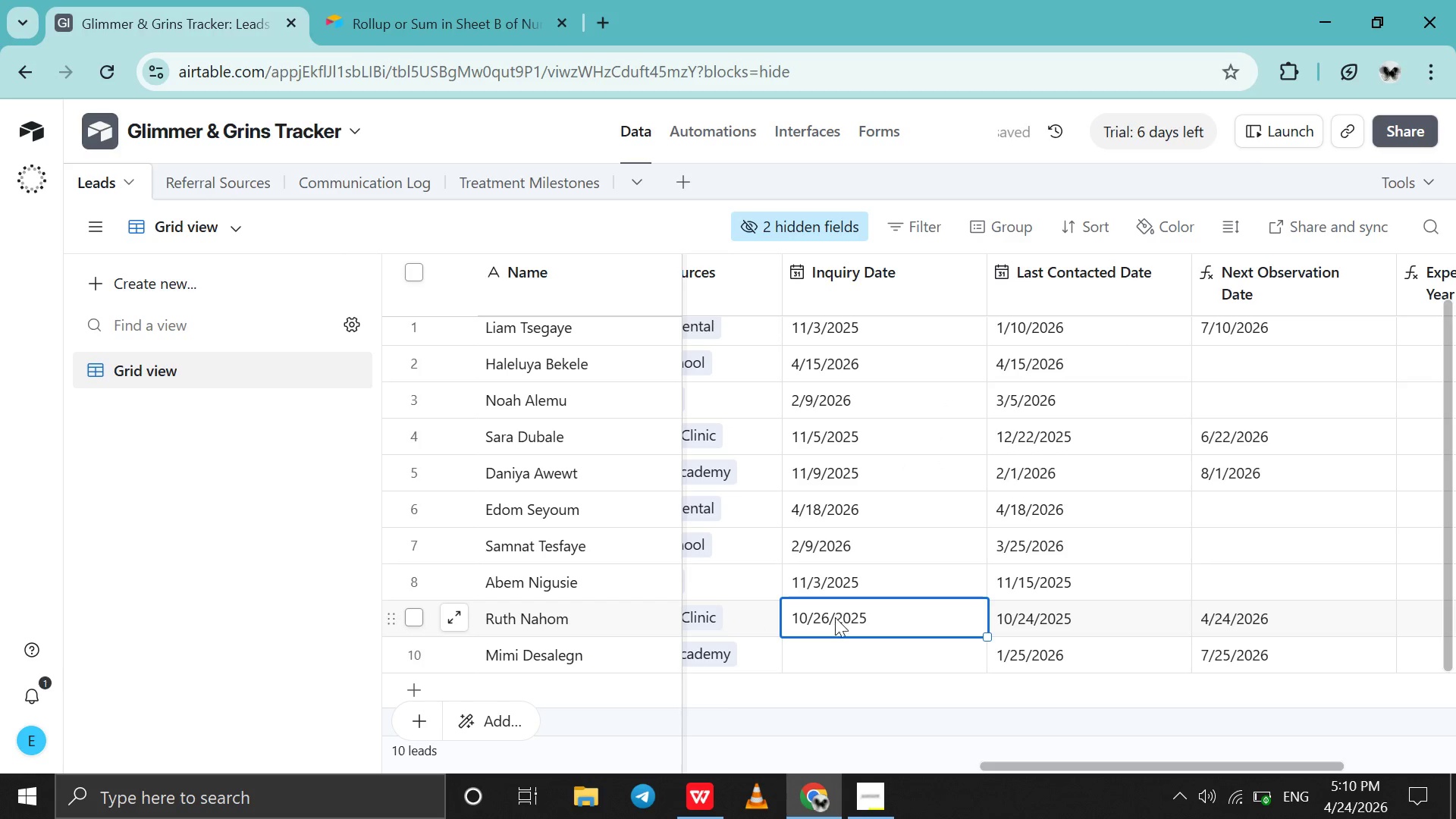 
double_click([835, 621])
 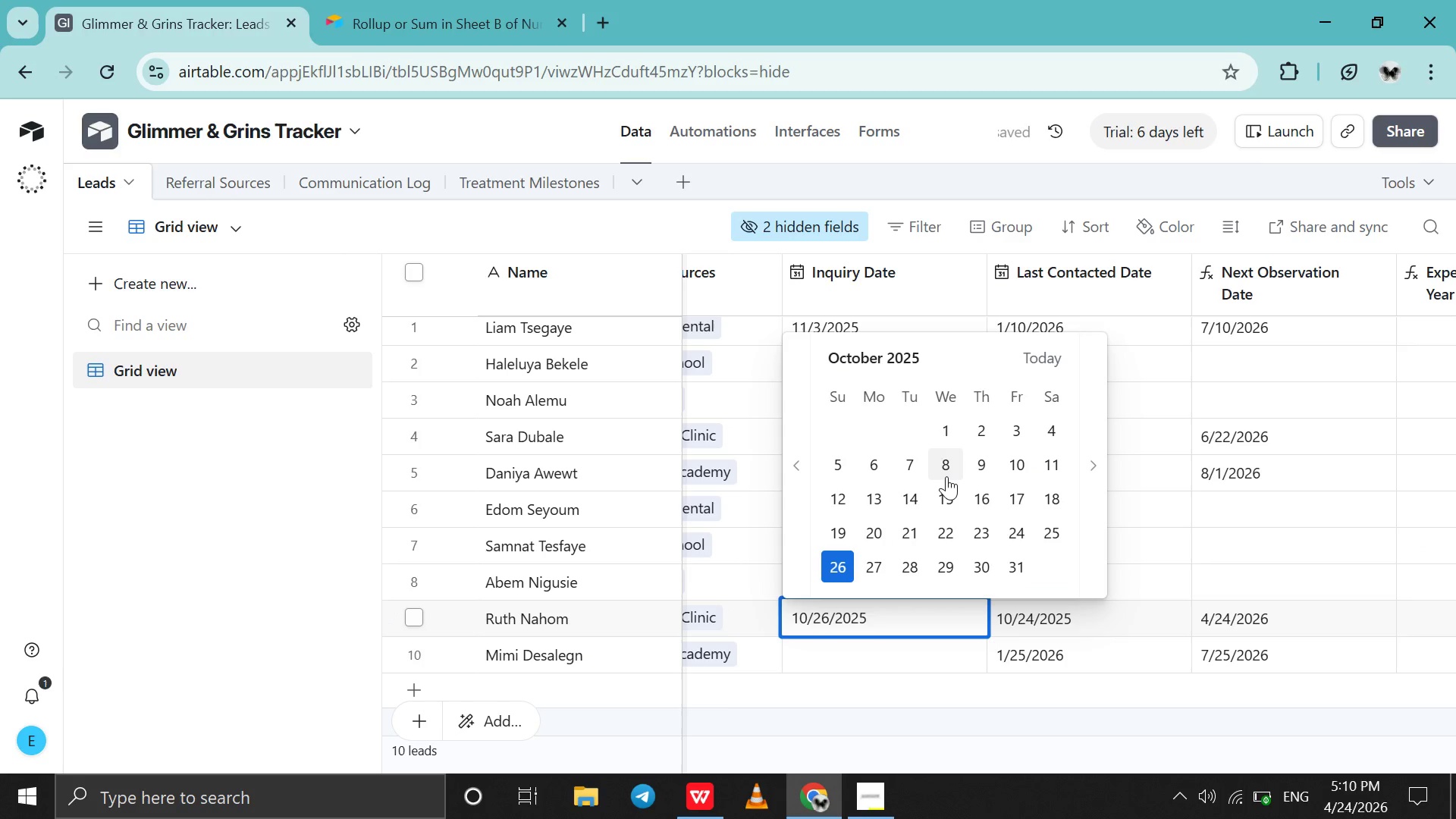 
left_click([946, 476])
 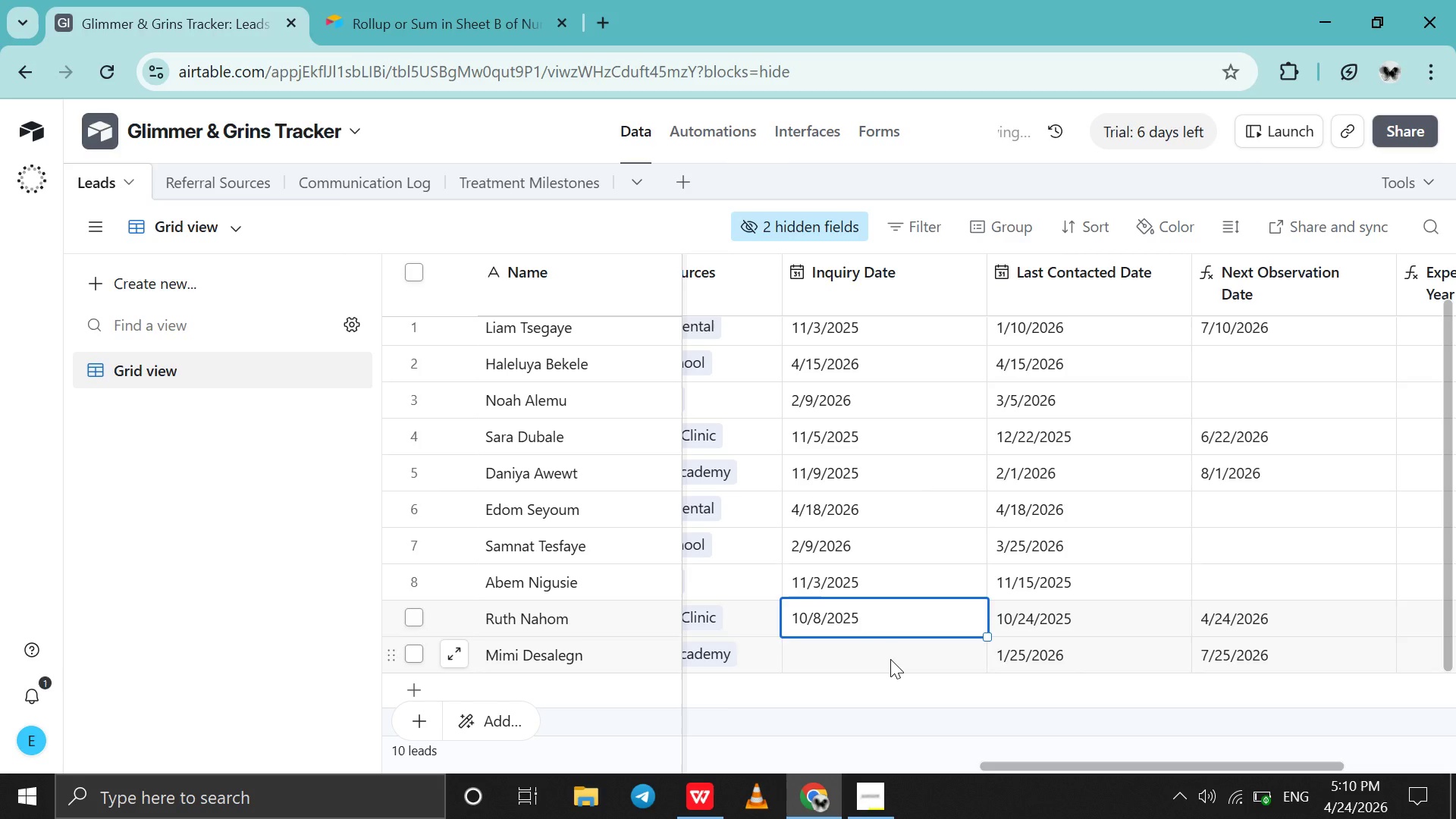 
double_click([890, 659])
 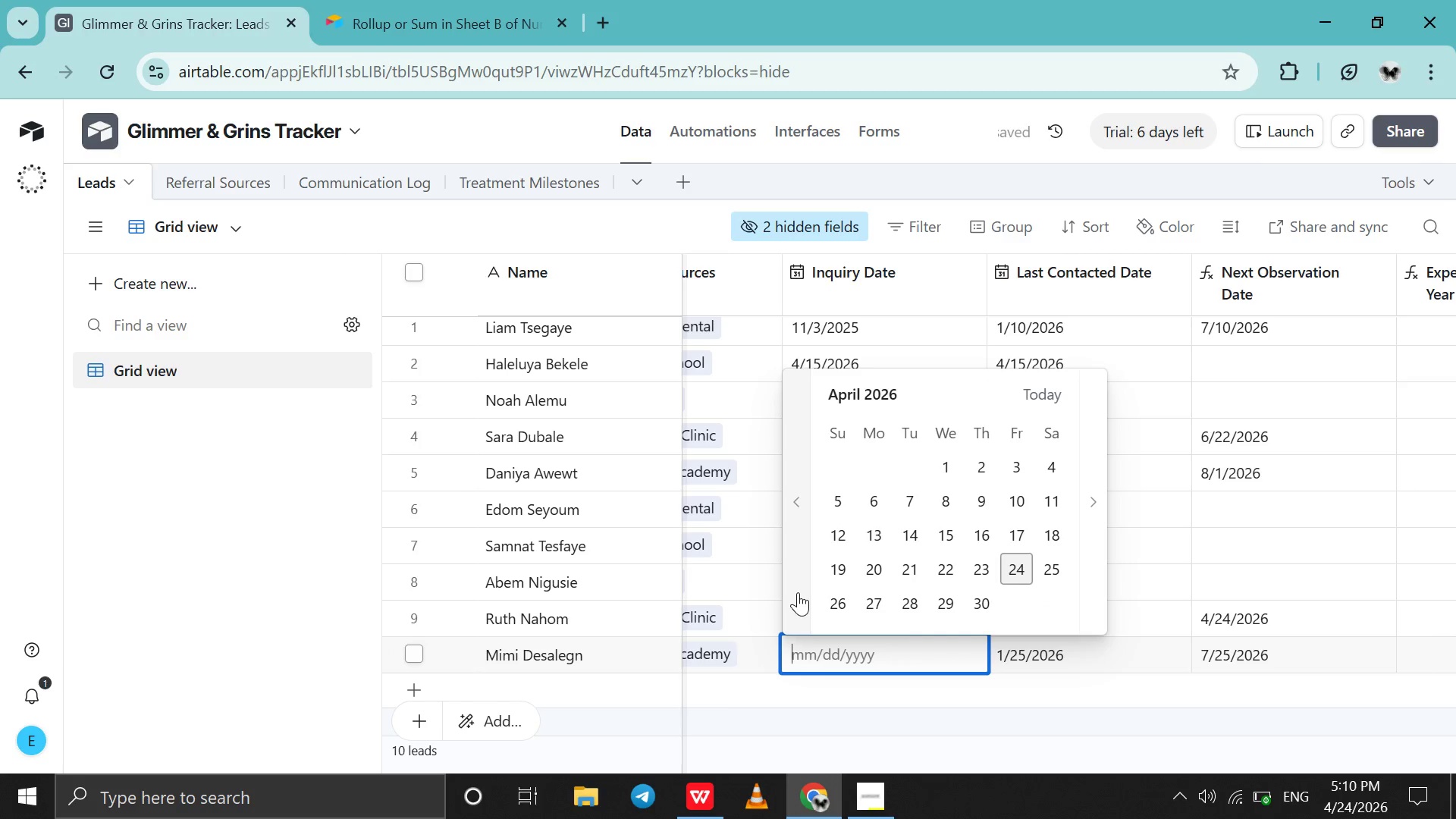 
double_click([798, 592])
 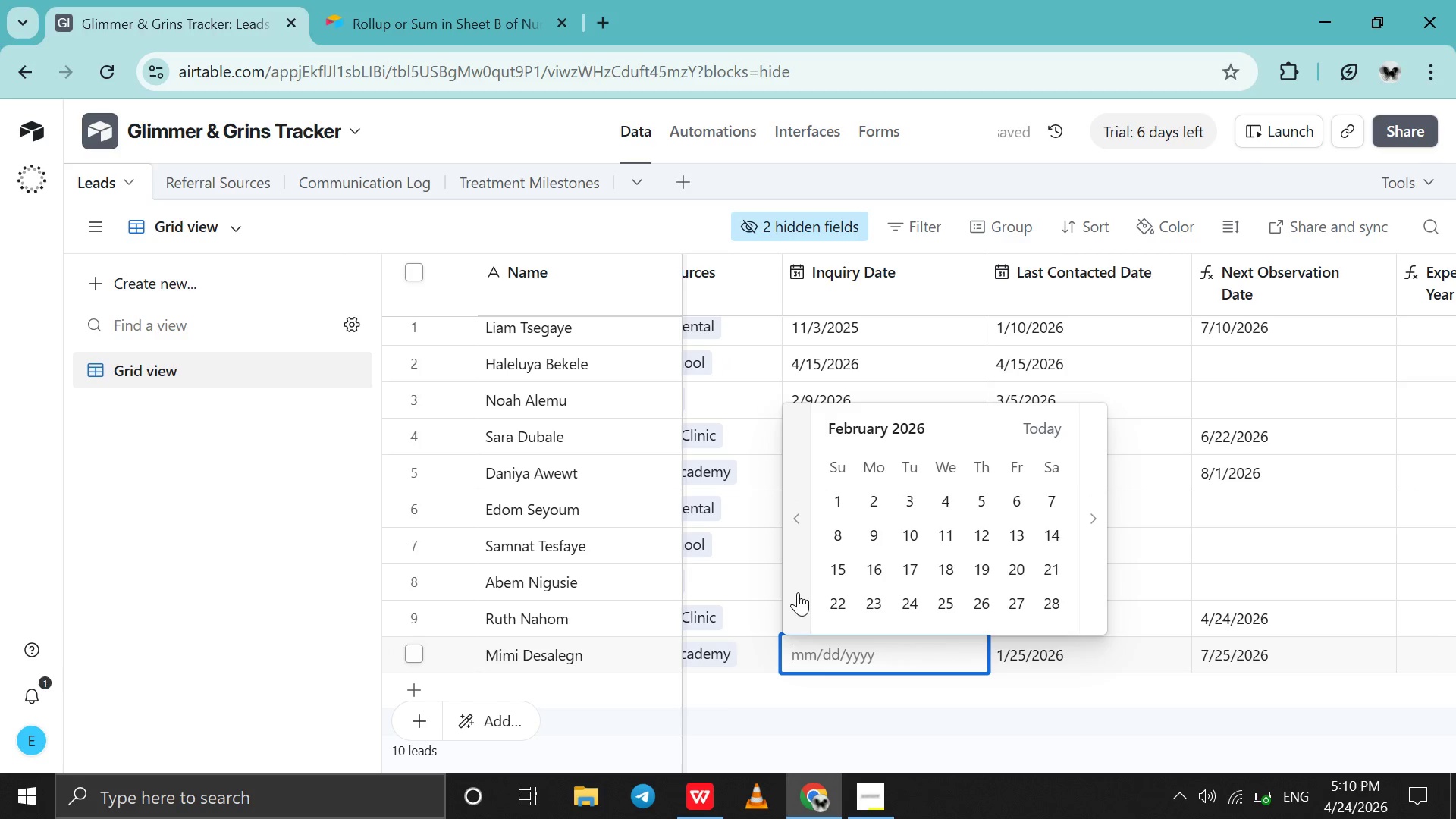 
triple_click([798, 592])
 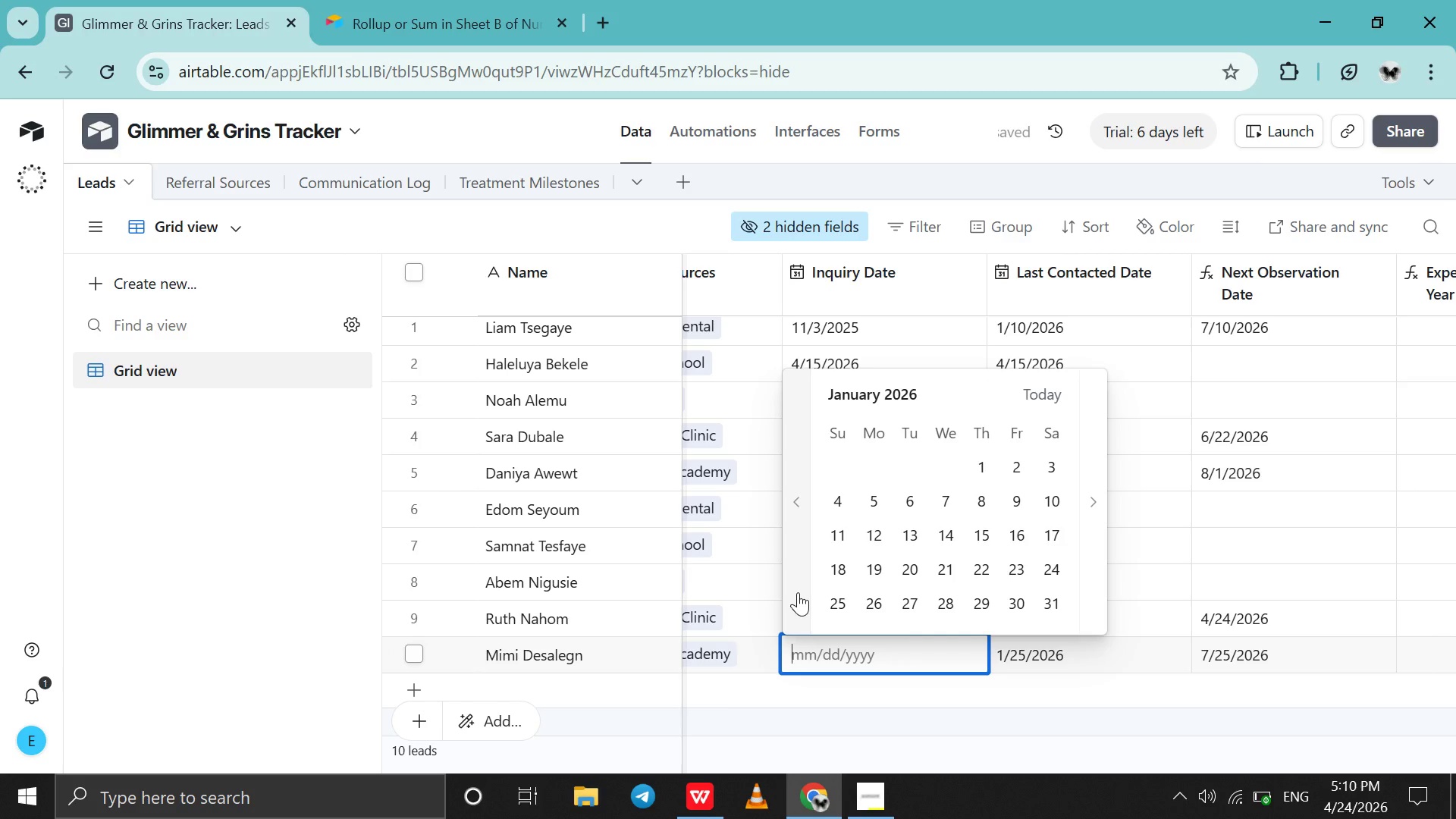 
left_click([798, 592])
 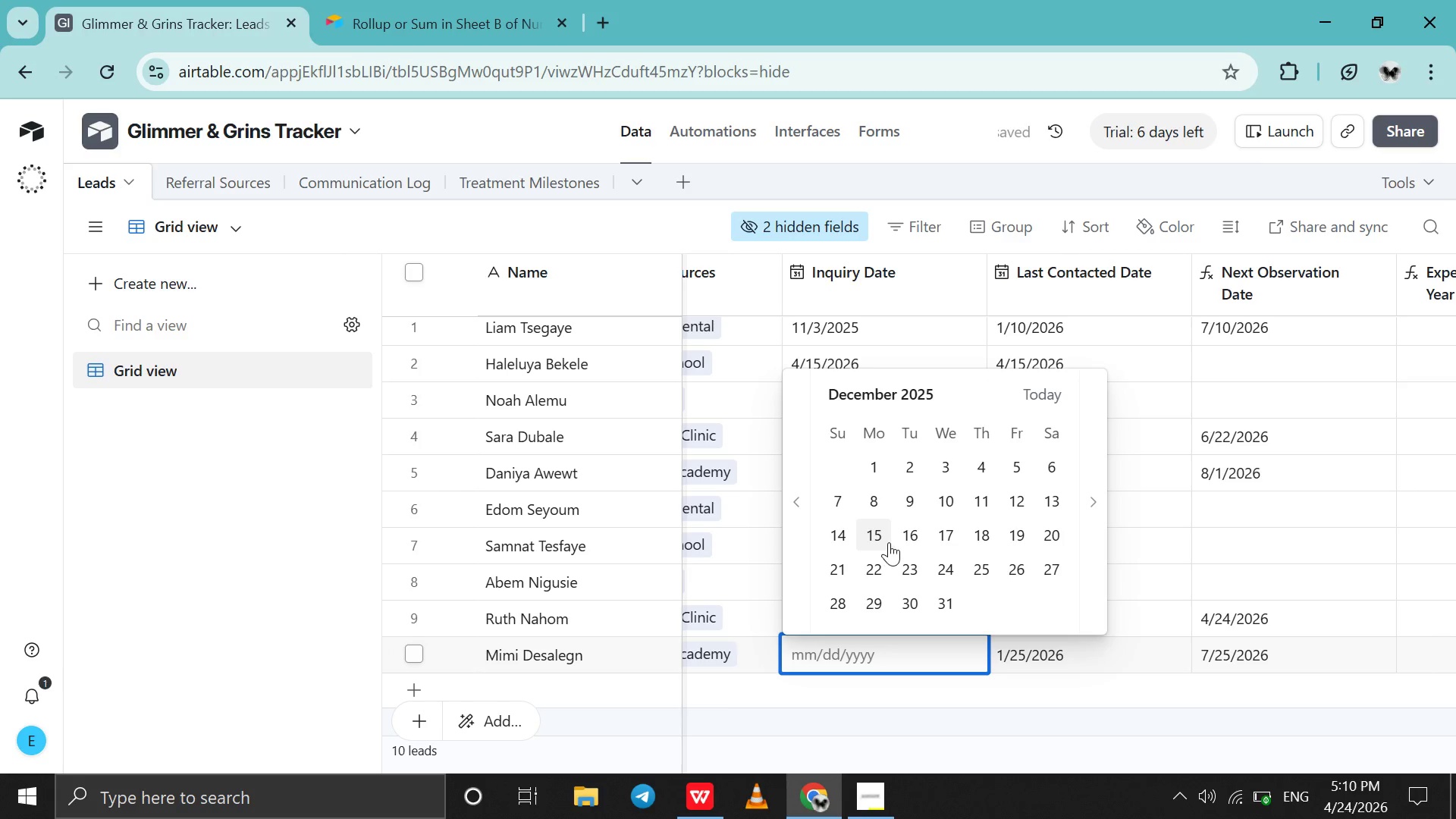 
left_click([889, 542])
 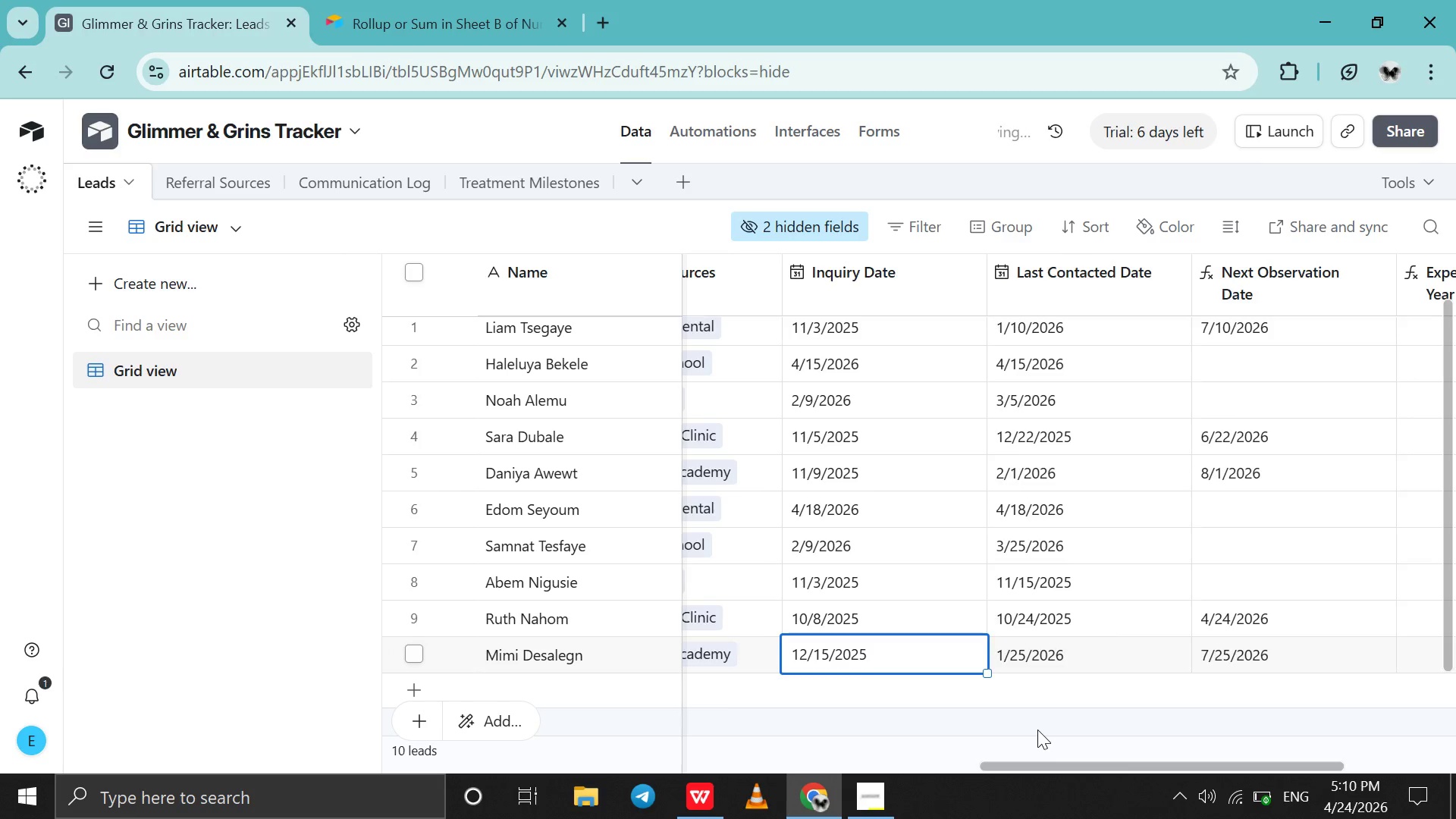 
scroll: coordinate [1037, 730], scroll_direction: down, amount: 5.0
 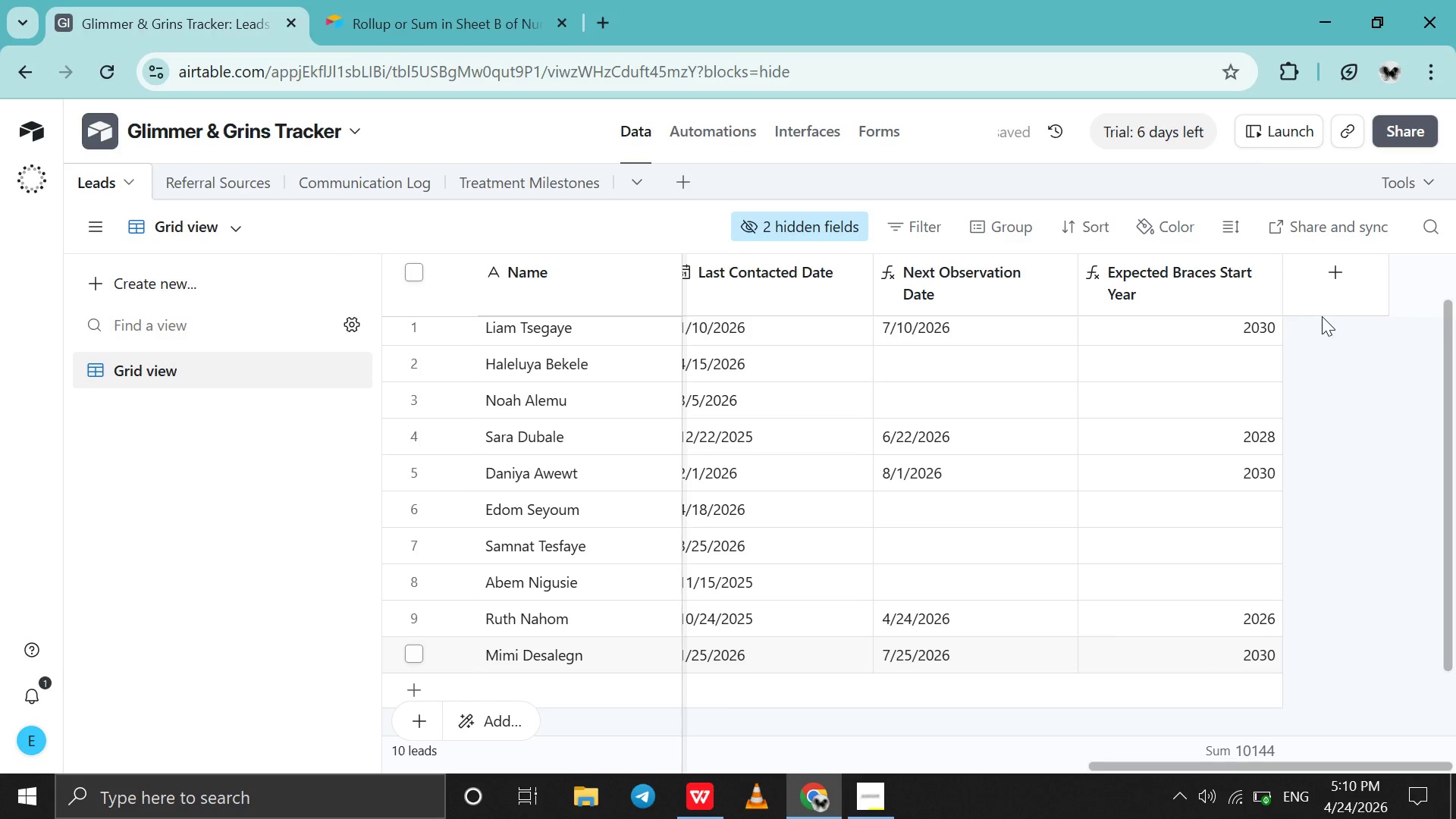 
left_click([1322, 316])
 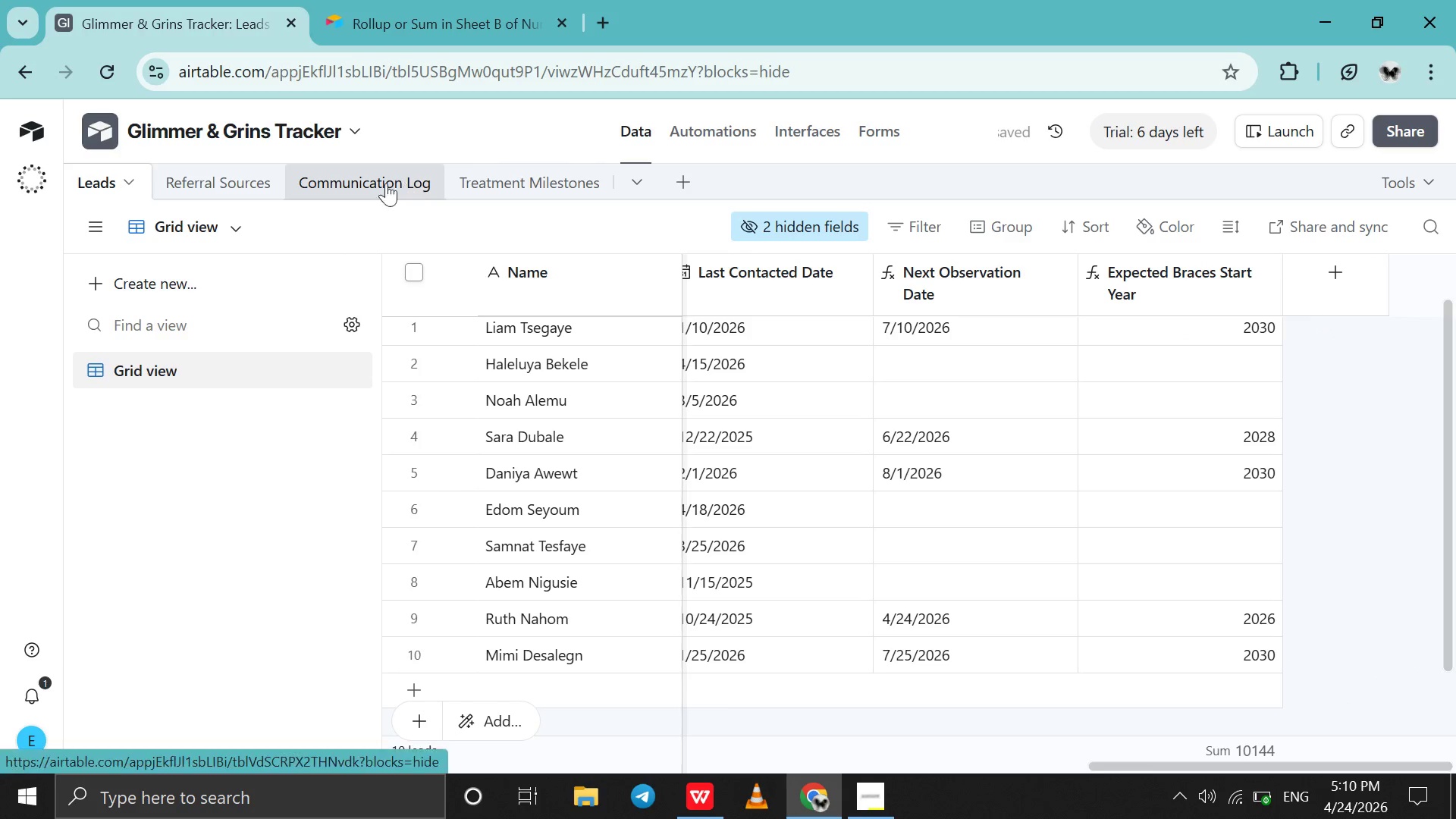 
left_click([225, 171])
 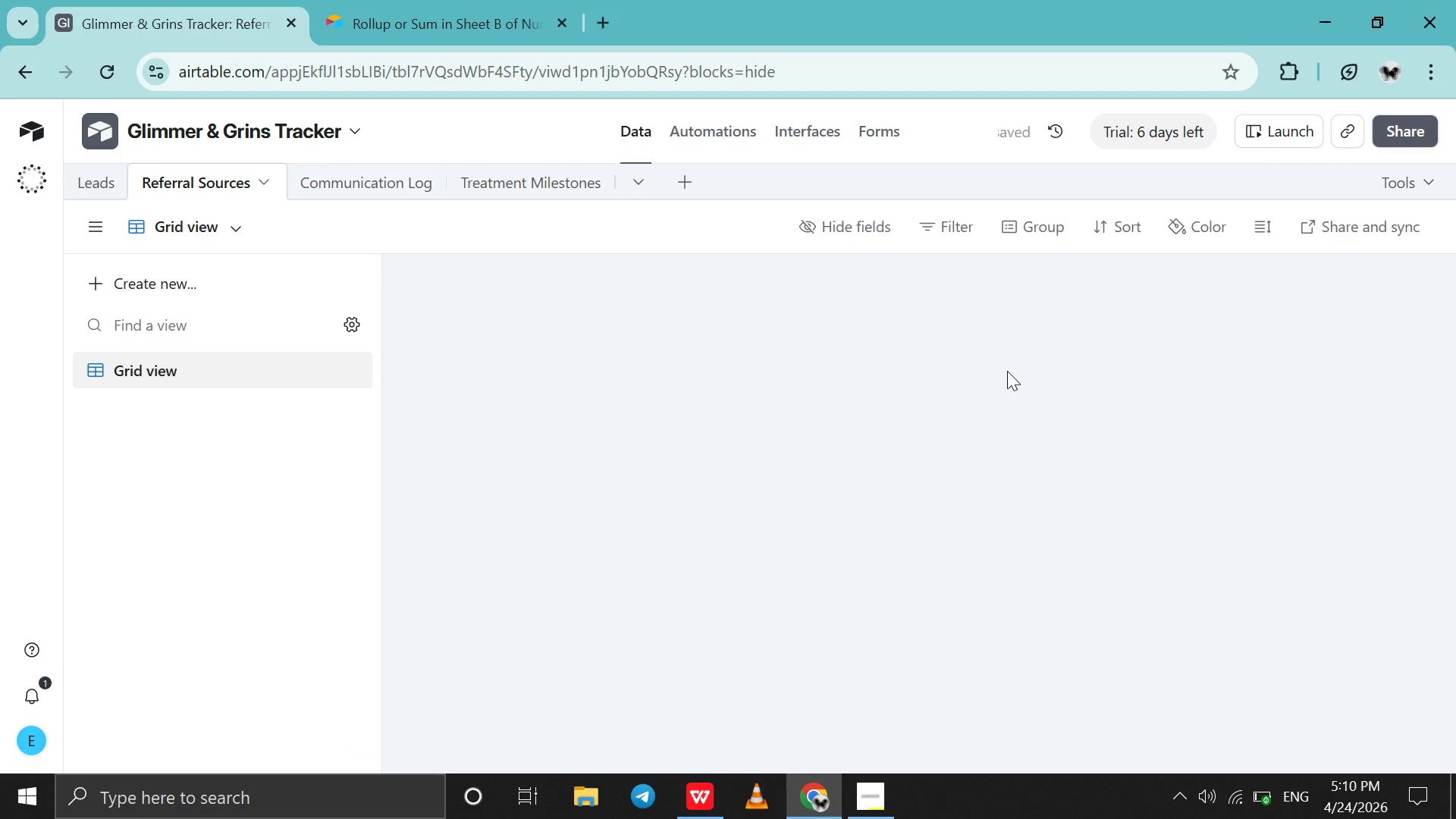 
scroll: coordinate [1007, 371], scroll_direction: down, amount: 9.0
 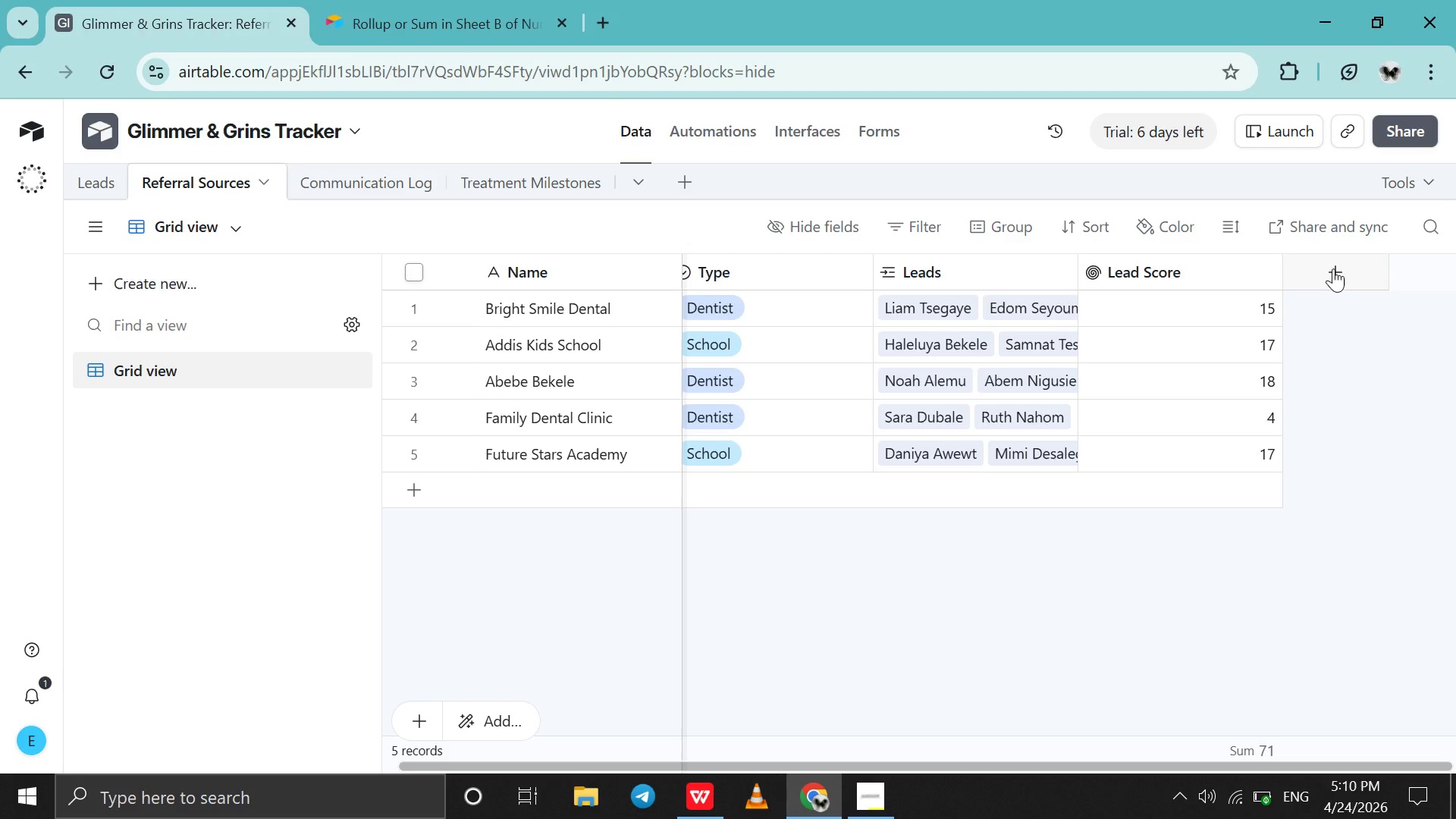 
left_click([1333, 268])
 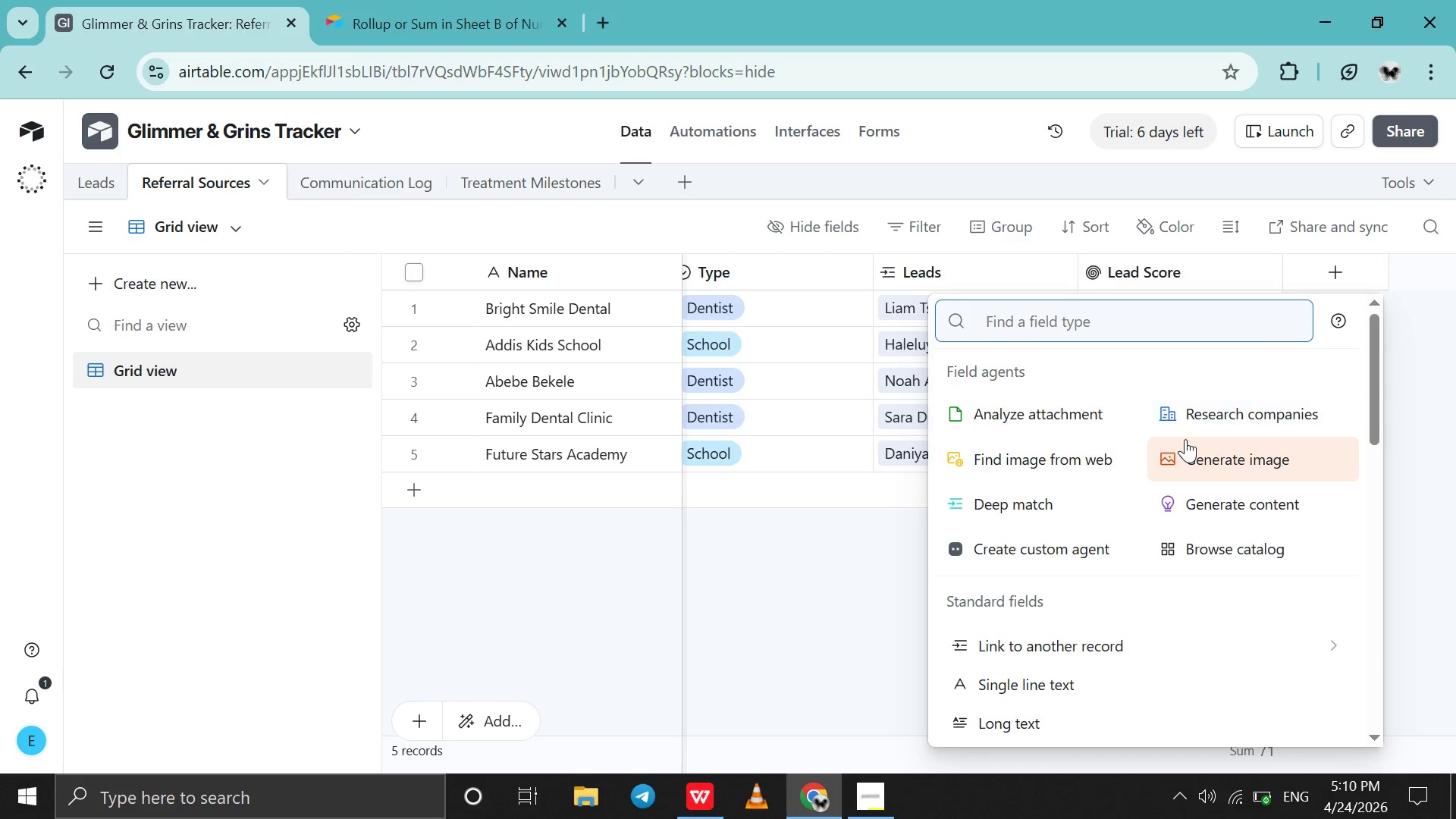 
type(ro)
 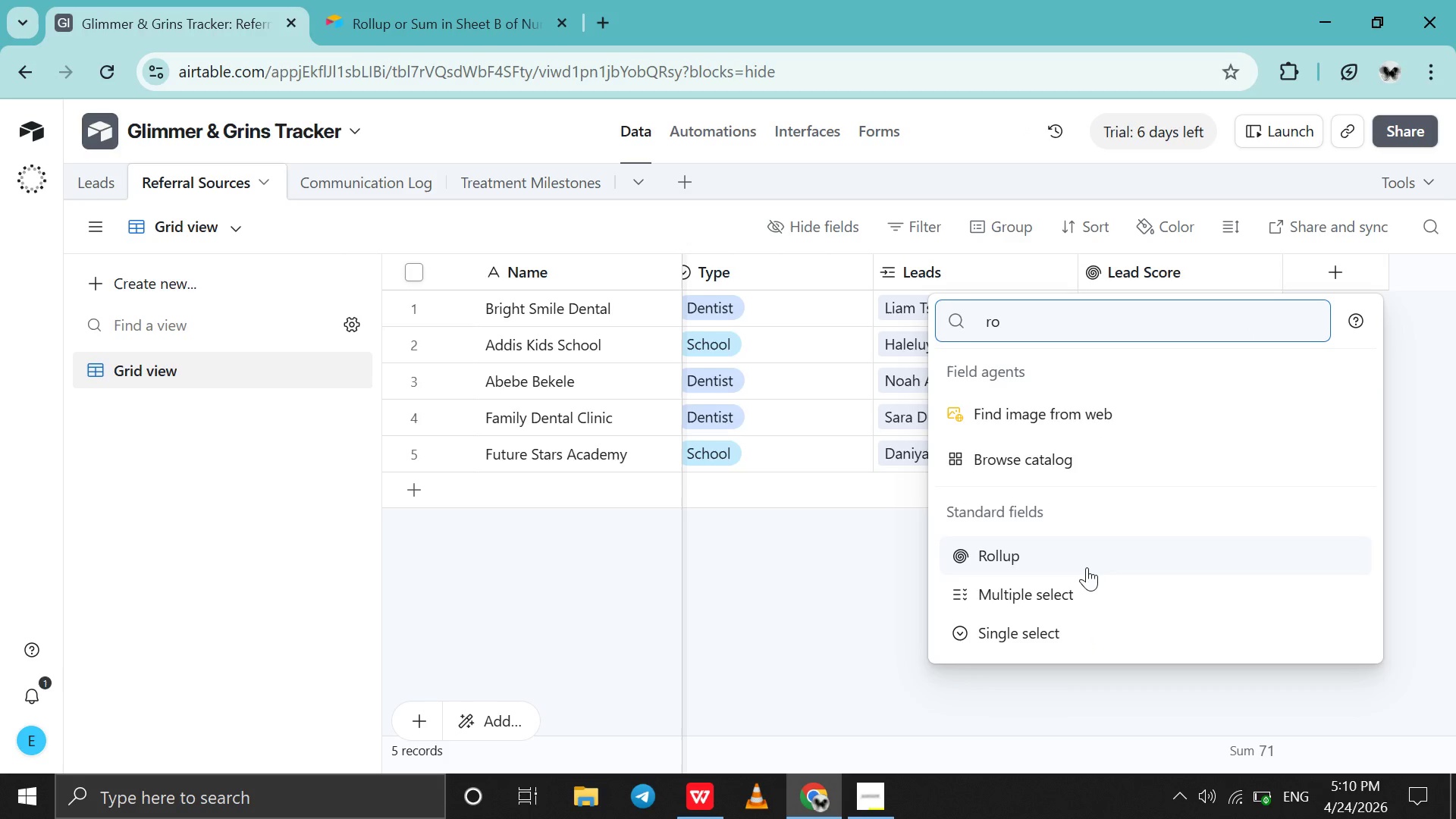 
left_click([1087, 567])
 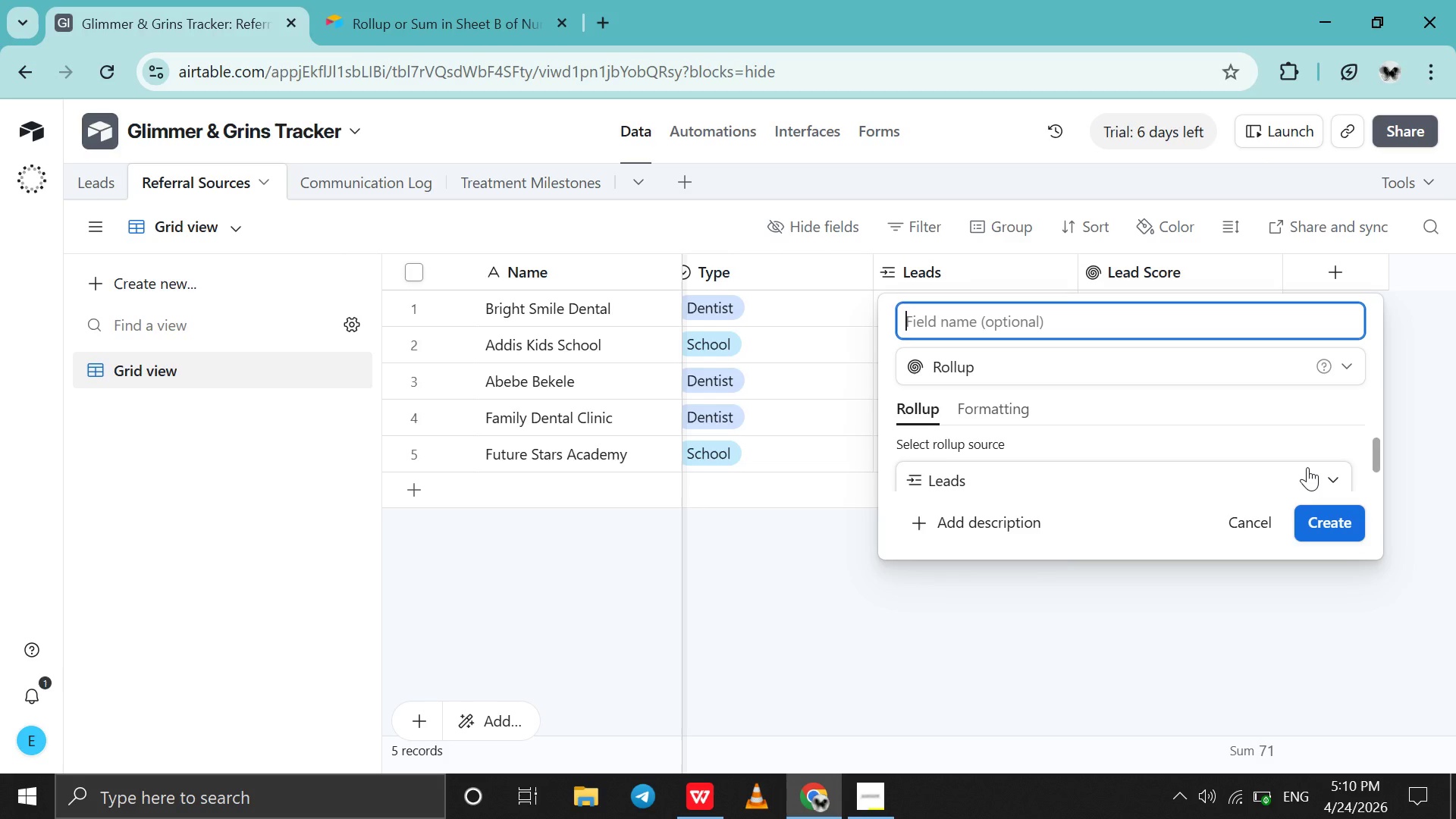 
wait(12.81)
 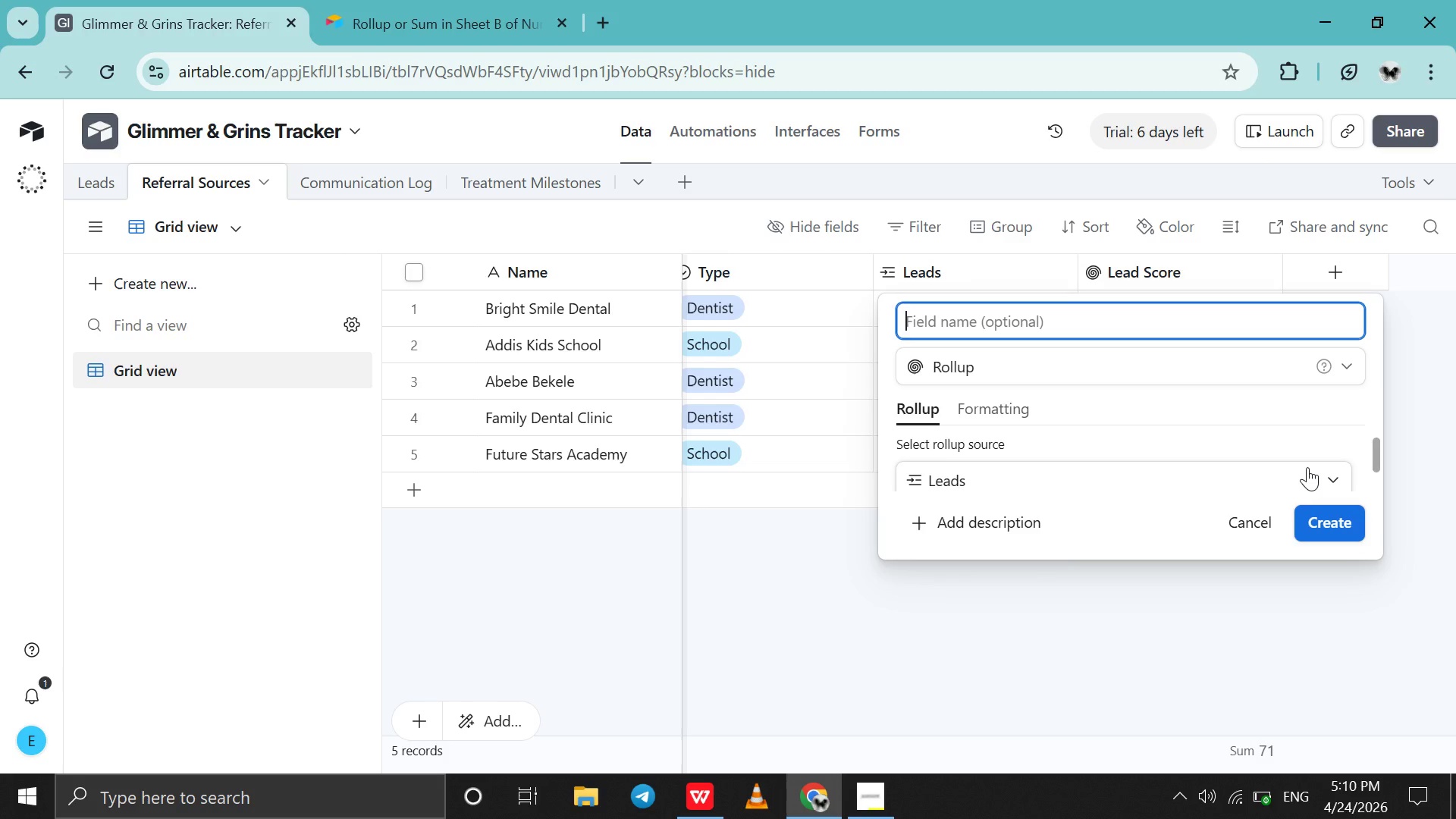 
type(Is This Mont)
 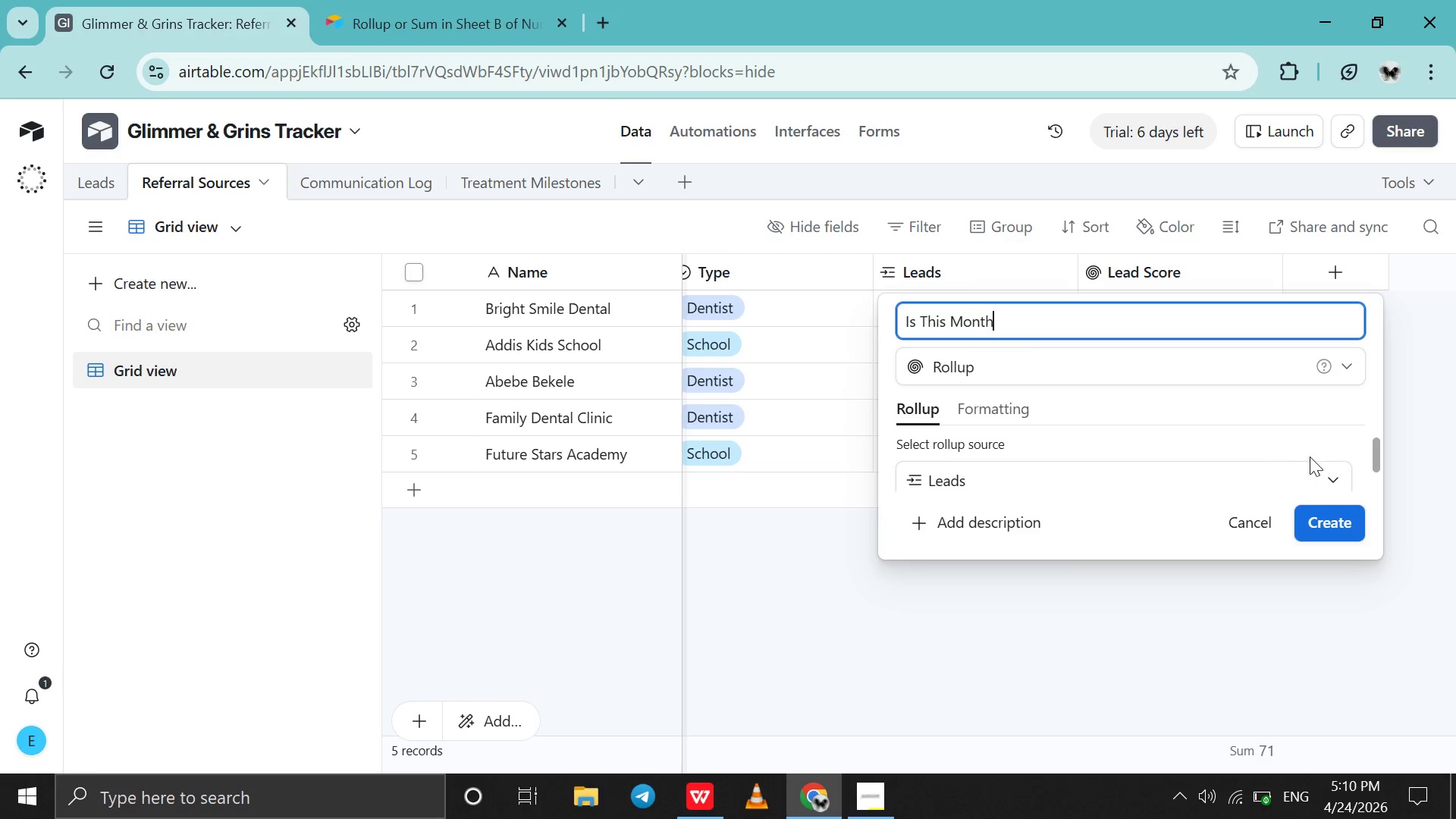 
key(H)
 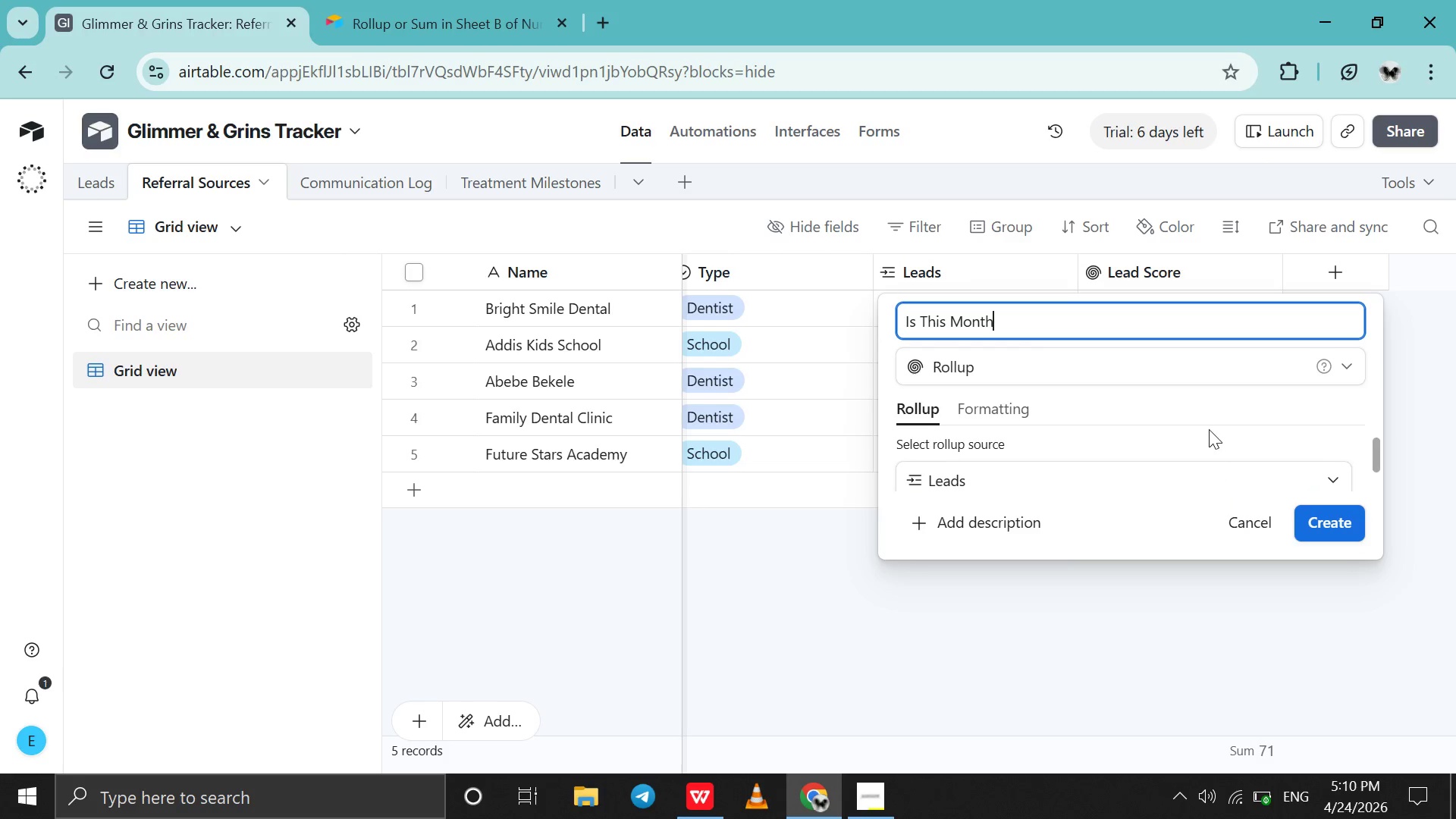 
left_click([1209, 429])
 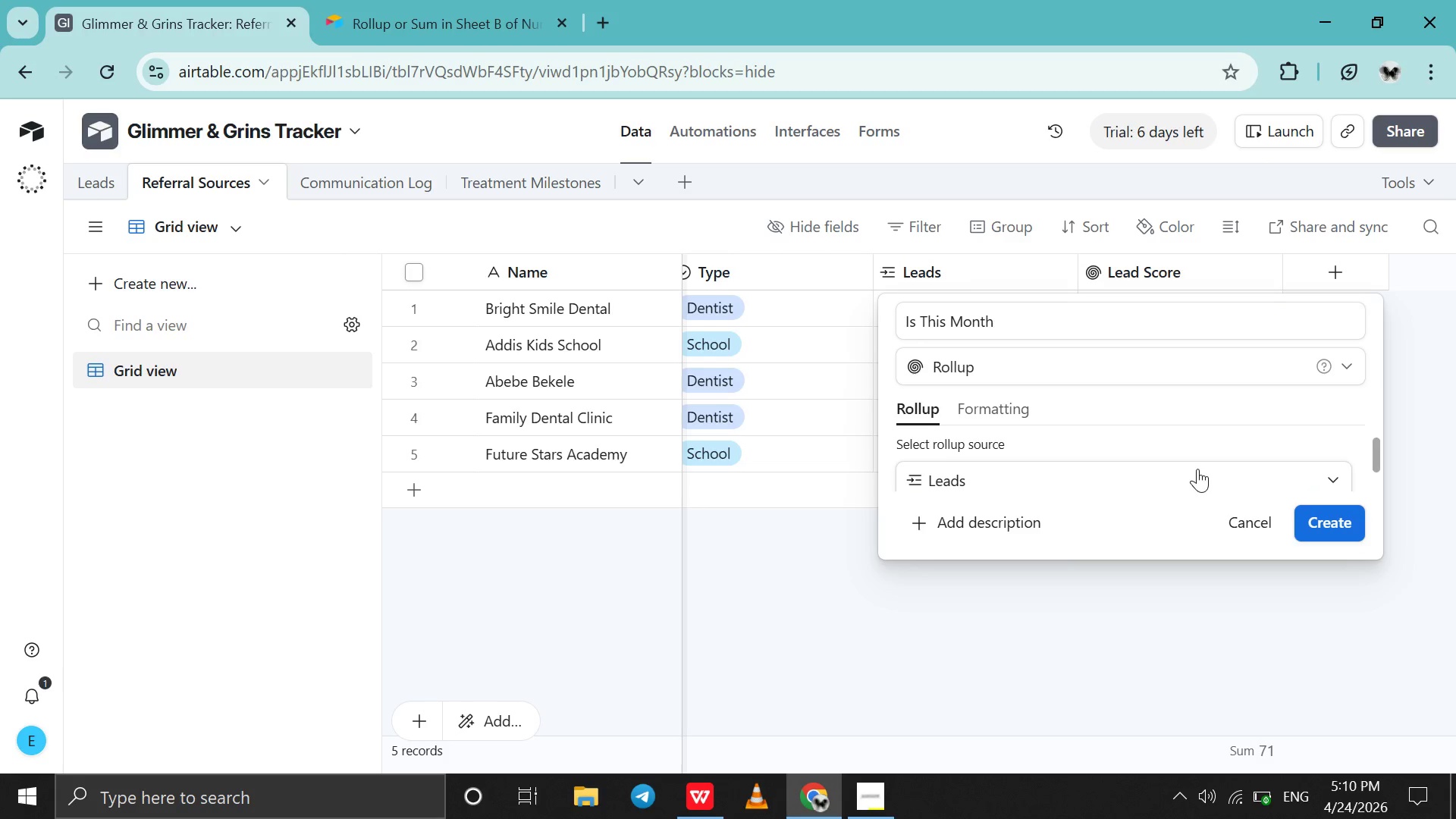 
scroll: coordinate [1197, 469], scroll_direction: down, amount: 4.0
 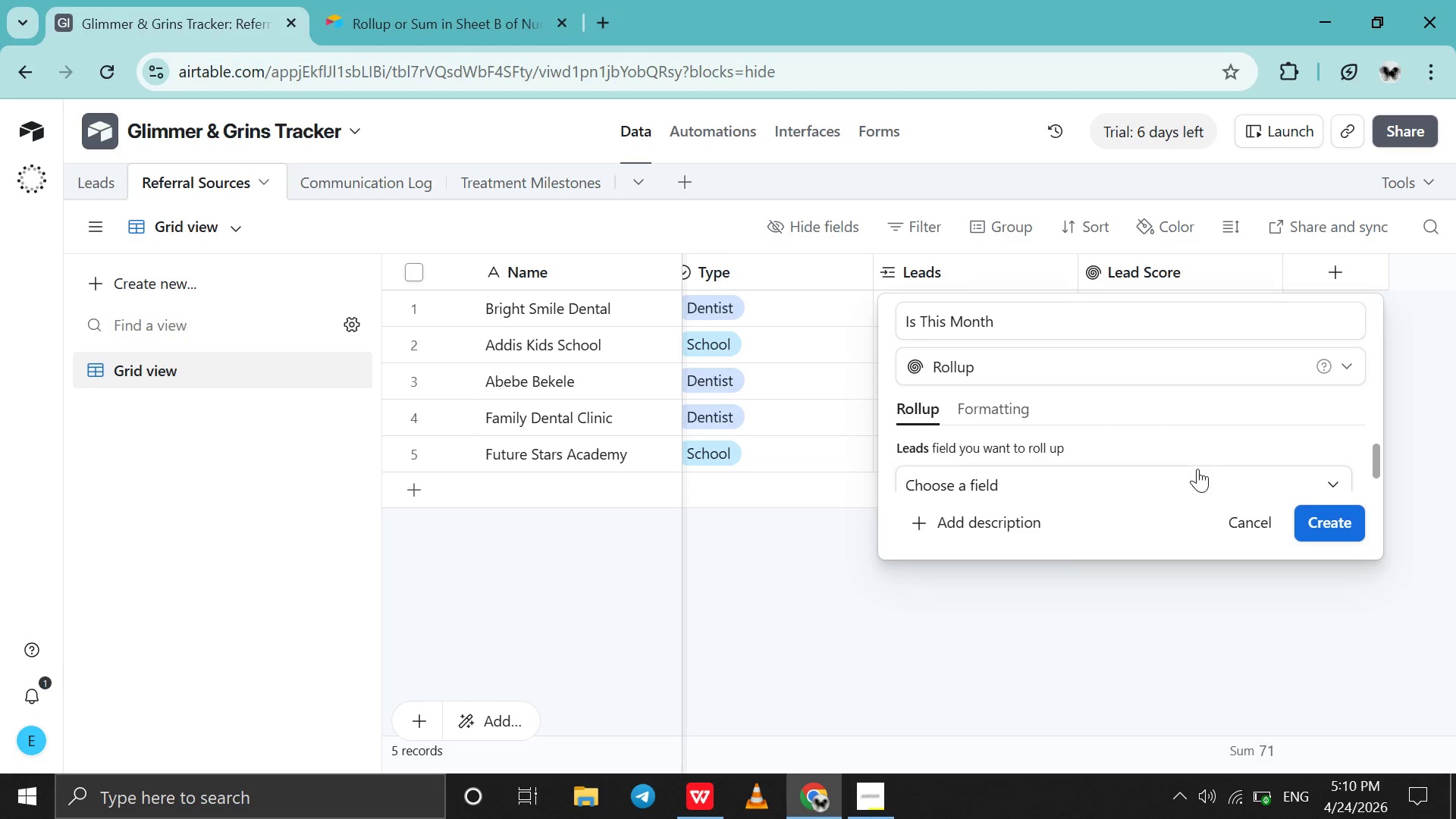 
left_click([1197, 469])
 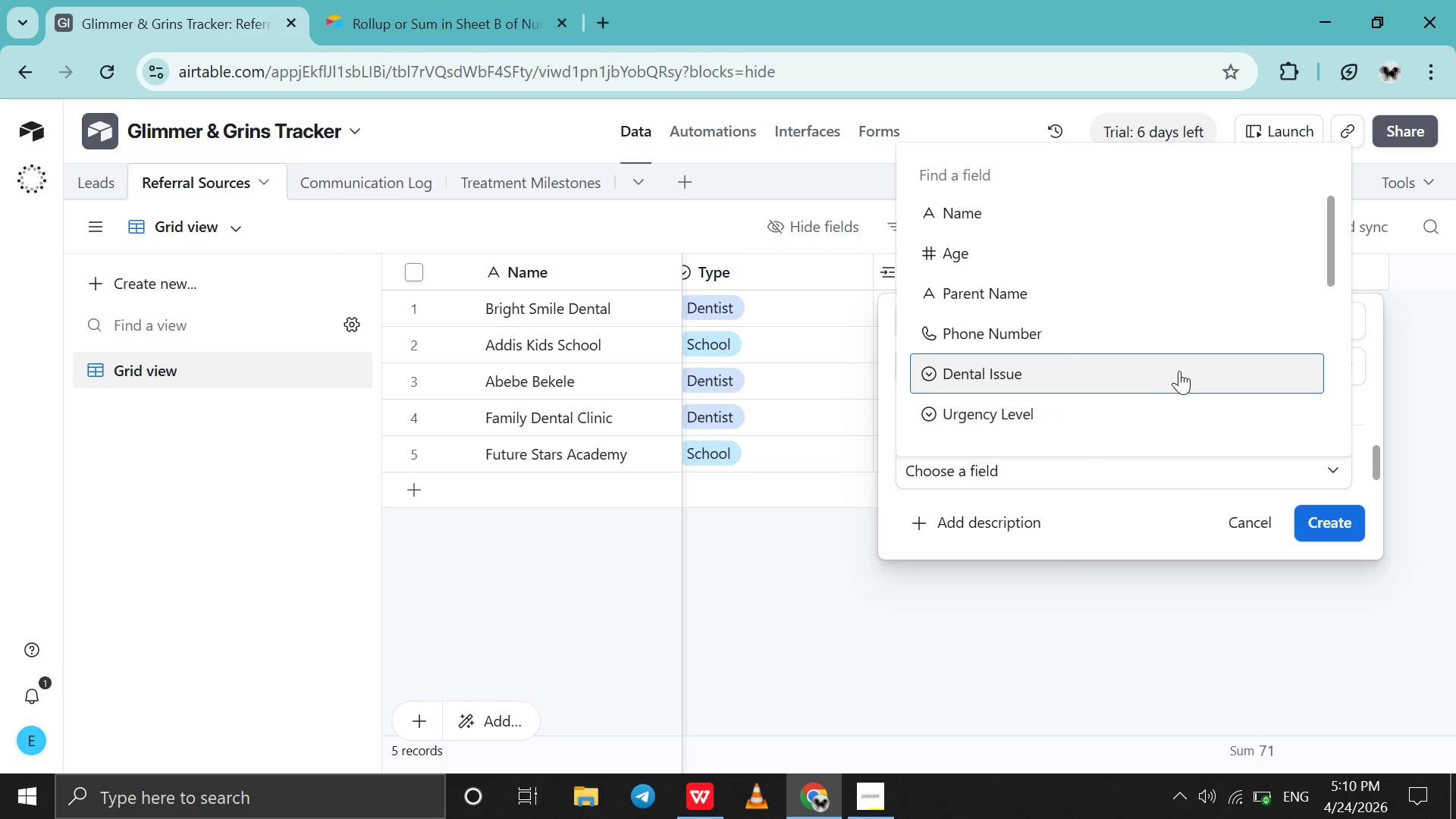 
scroll: coordinate [1197, 469], scroll_direction: none, amount: 0.0
 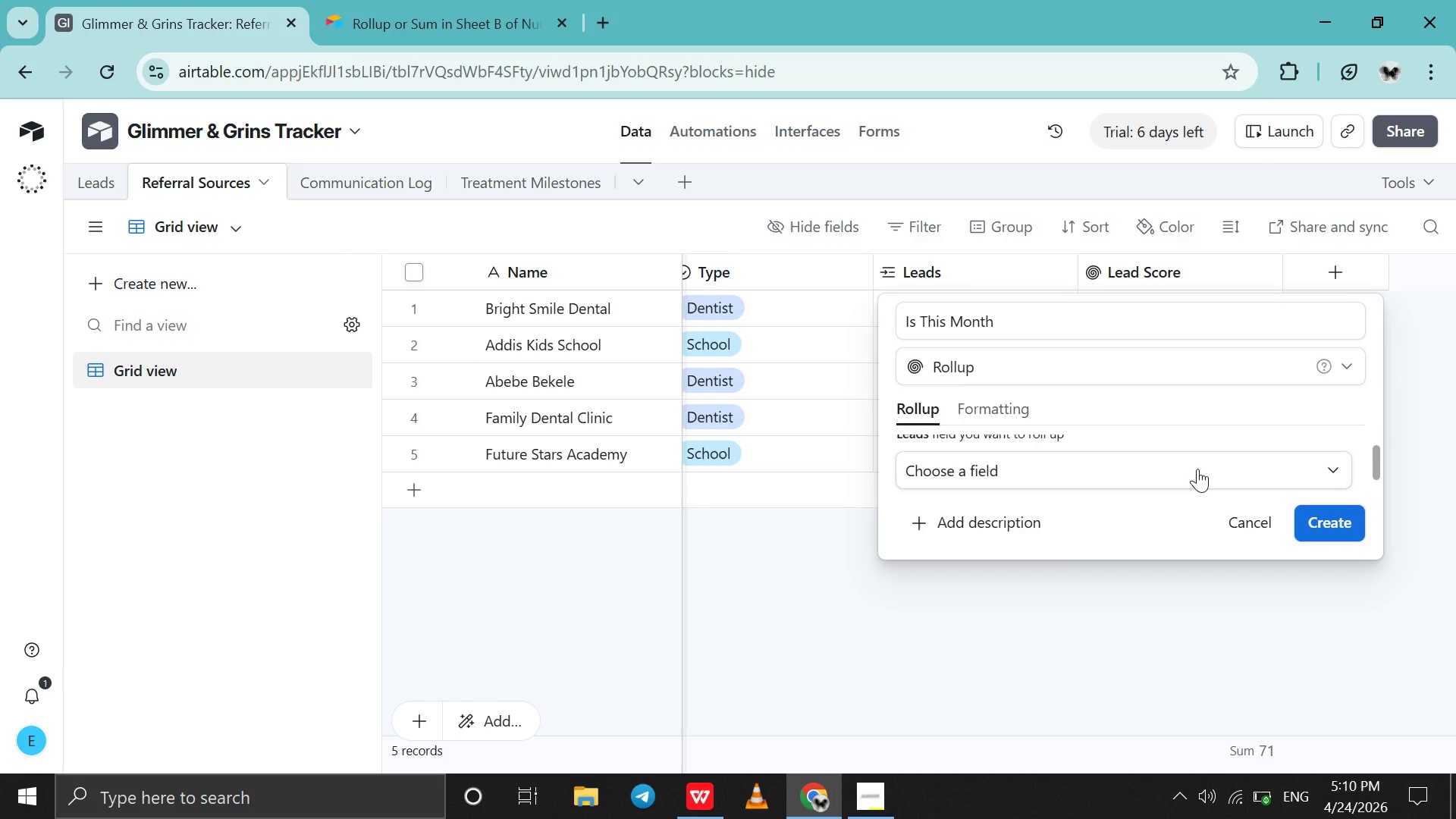 
scroll: coordinate [1179, 362], scroll_direction: down, amount: 7.0
 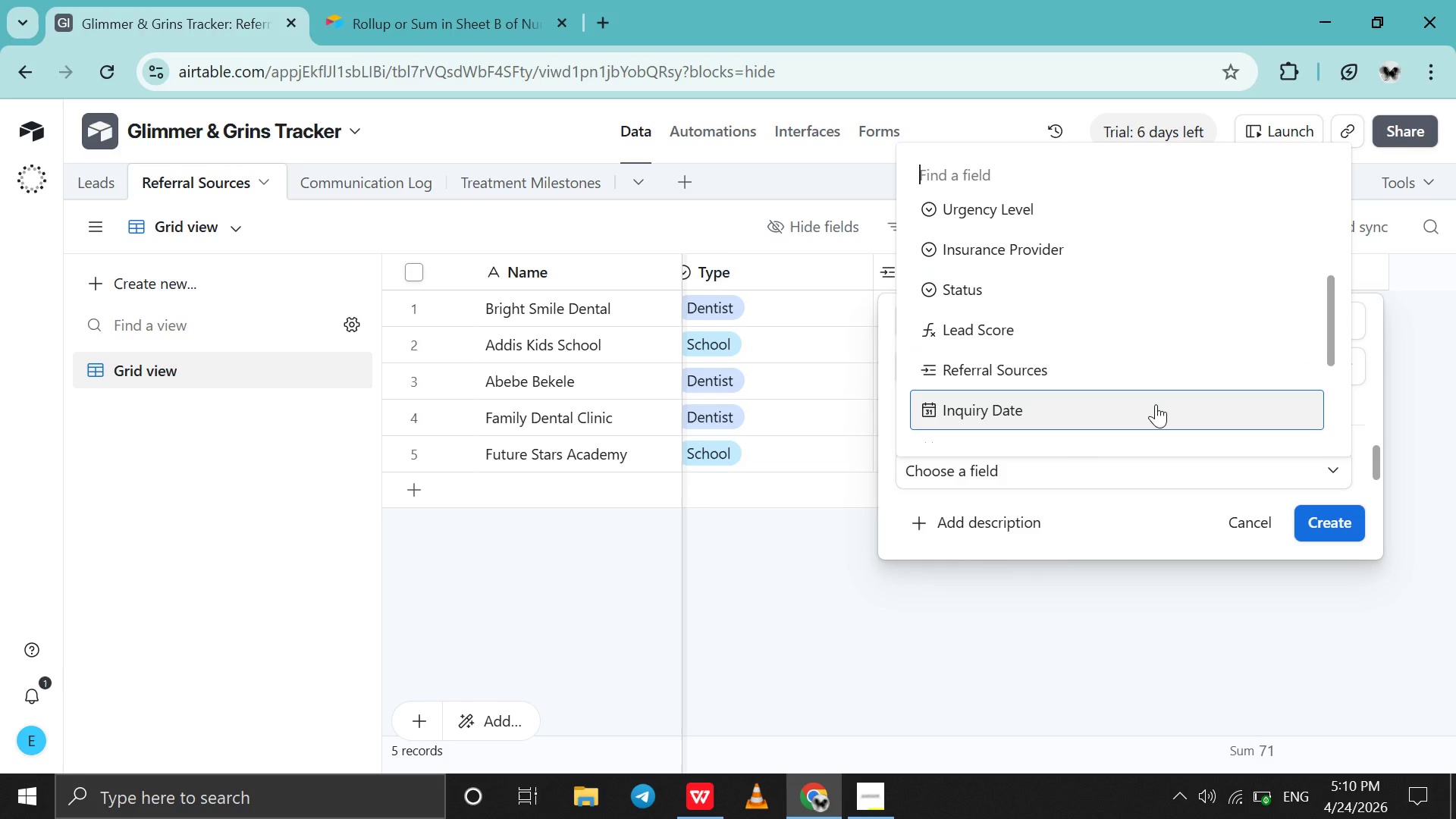 
left_click([1156, 404])
 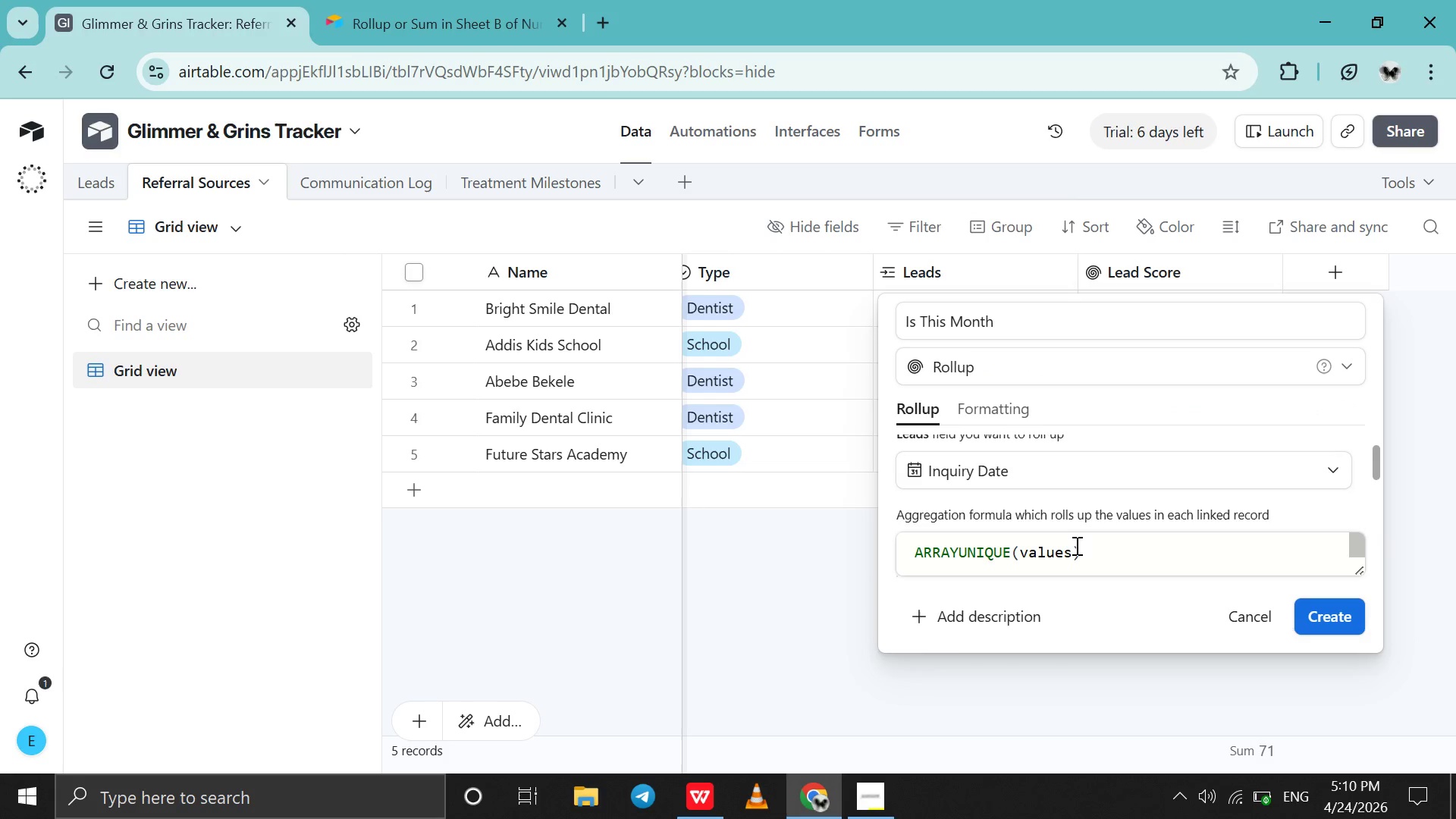 
left_click([1082, 545])
 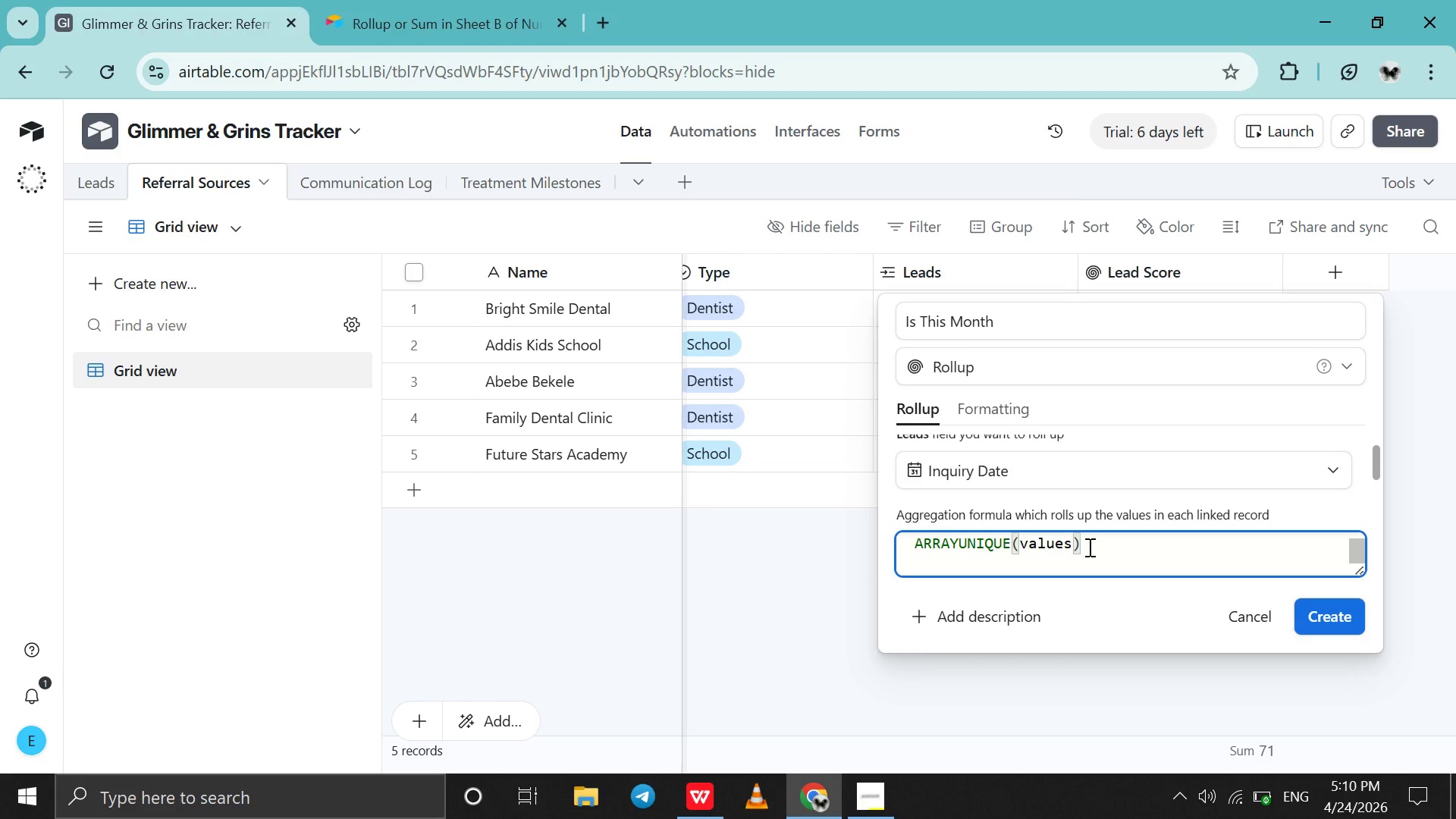 
left_click_drag(start_coordinate=[1088, 547], to_coordinate=[909, 537])
 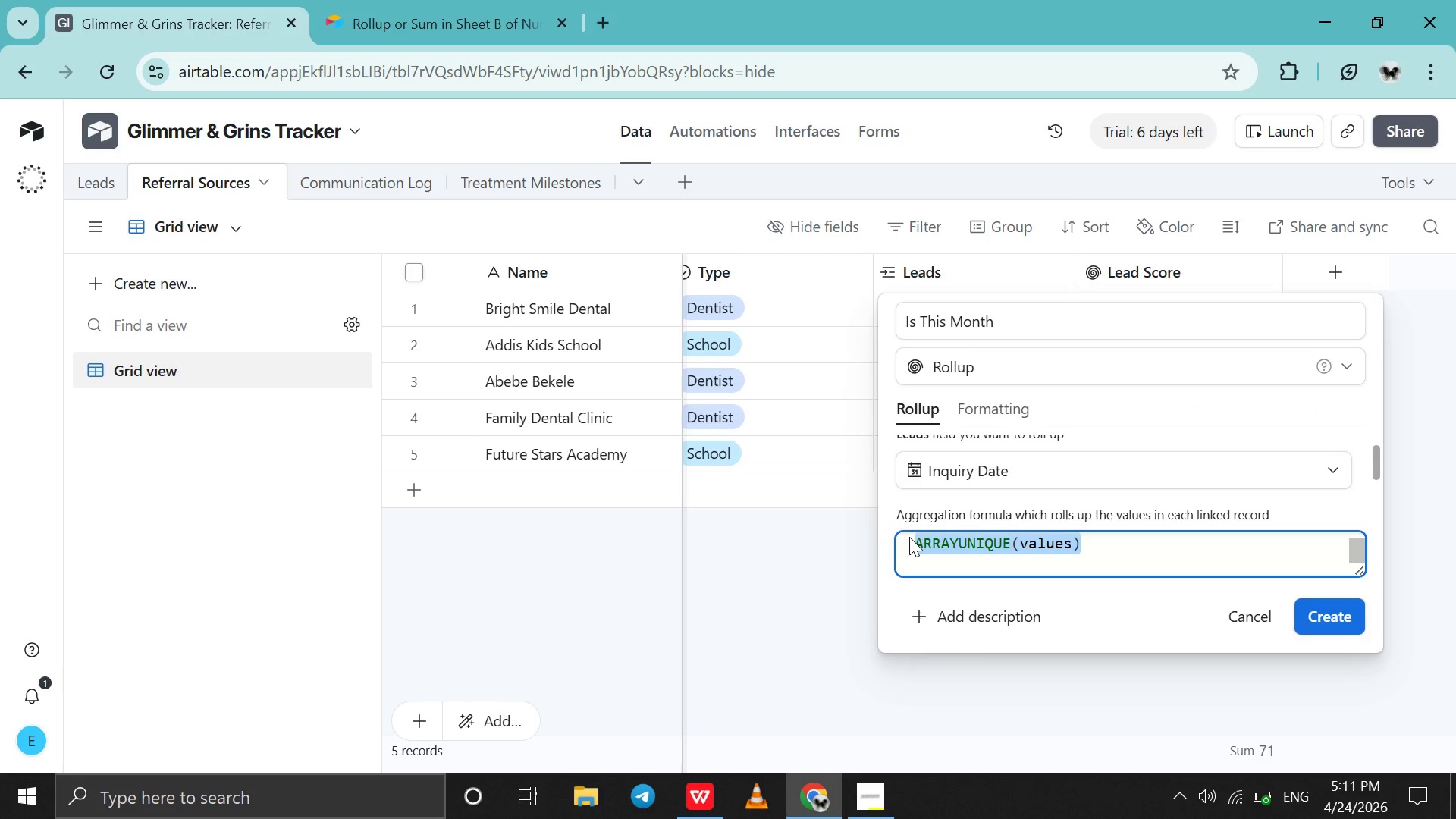 
type(IF()
 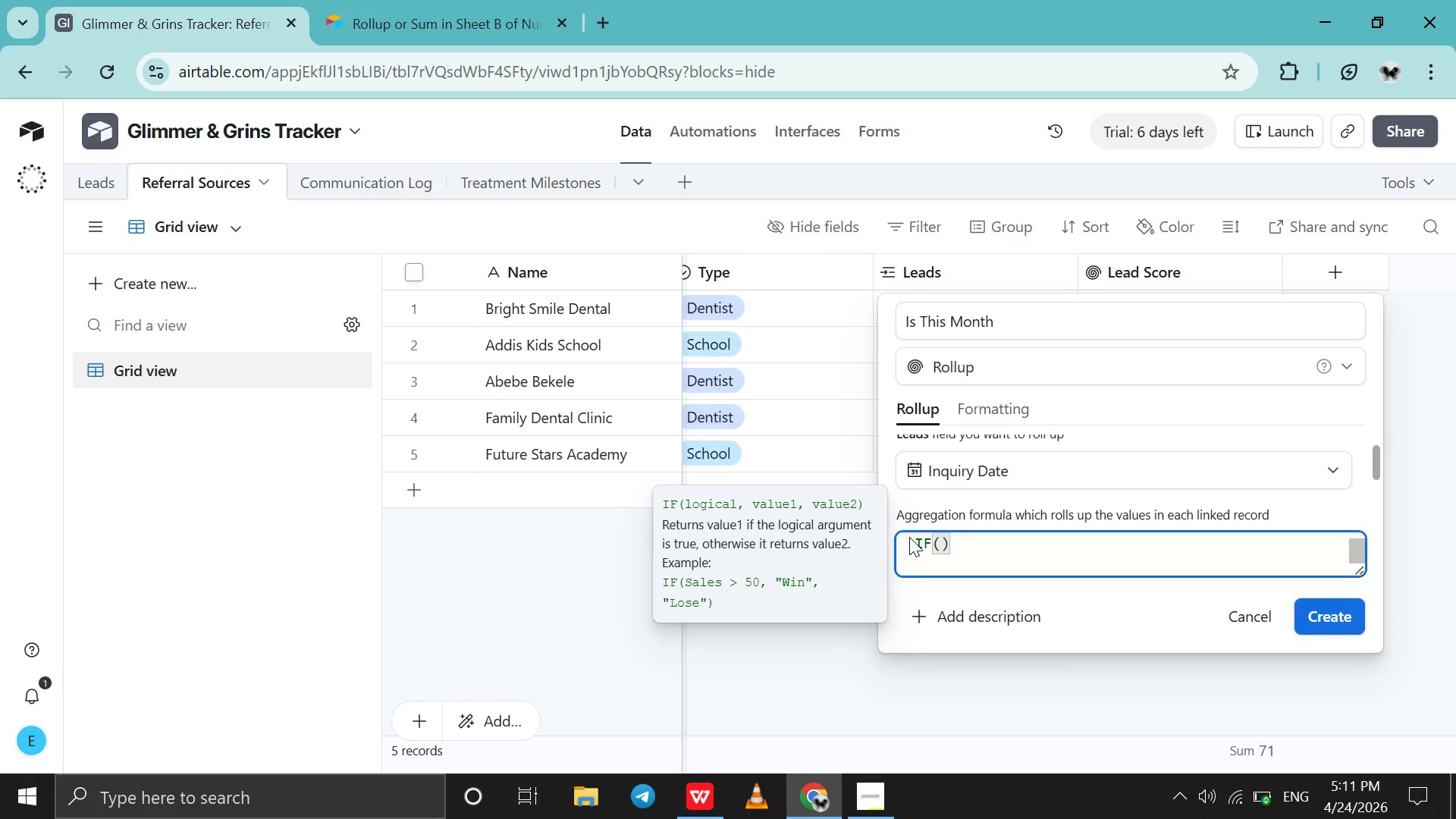 
key(Shift+Enter)
 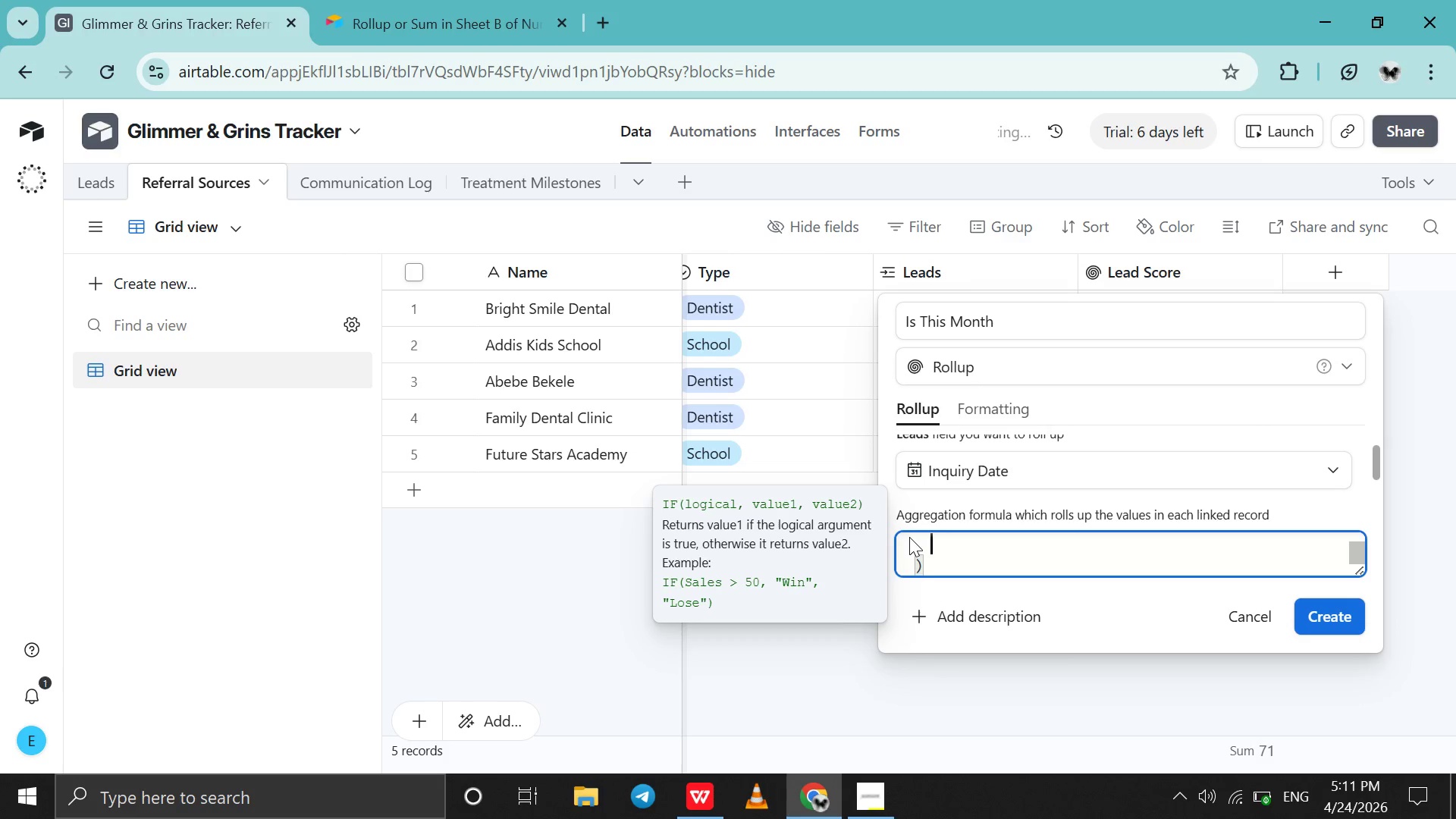 
type(DATETIME_FORMAT({I)
 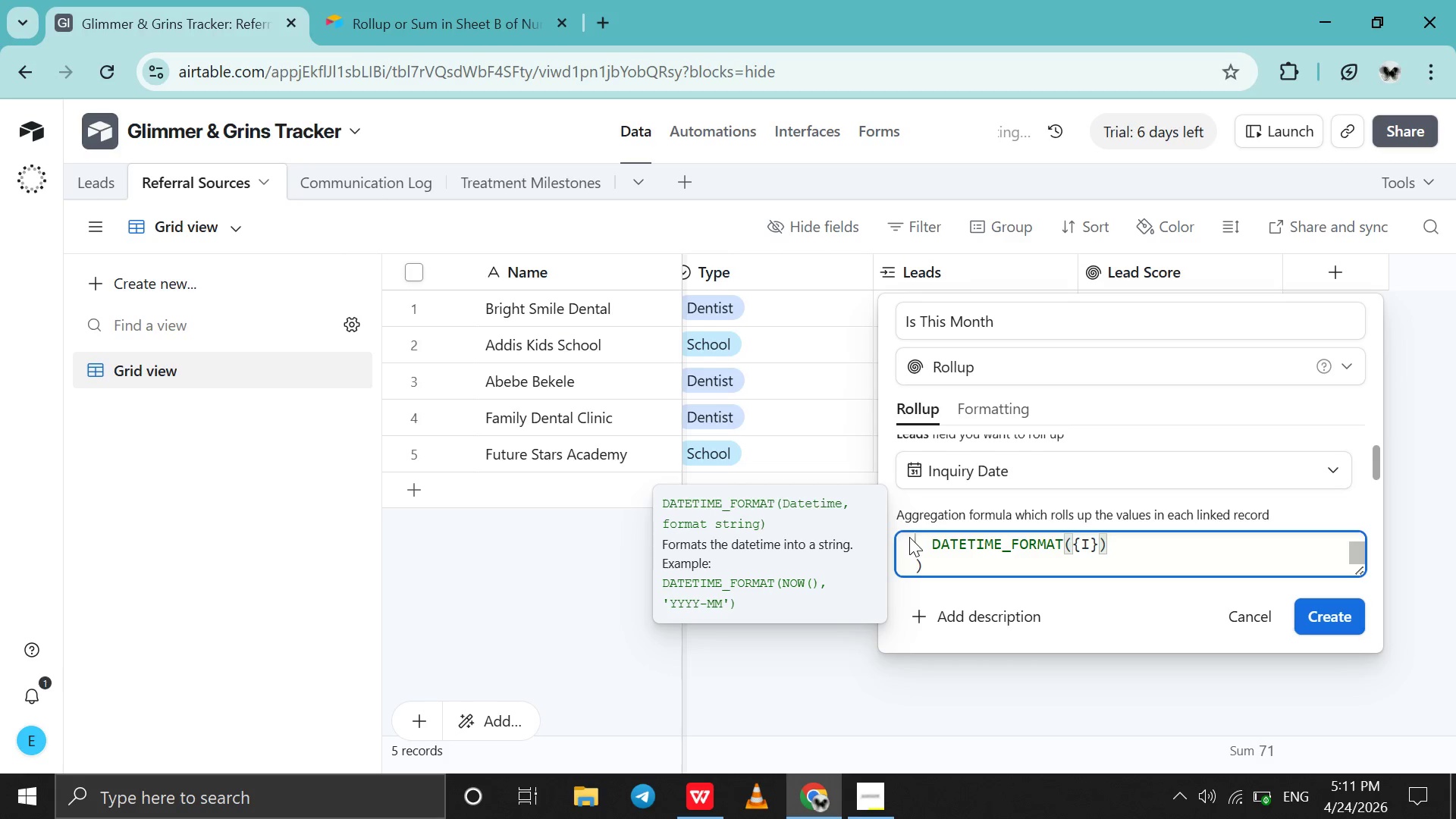 
type(nquiry Date)
 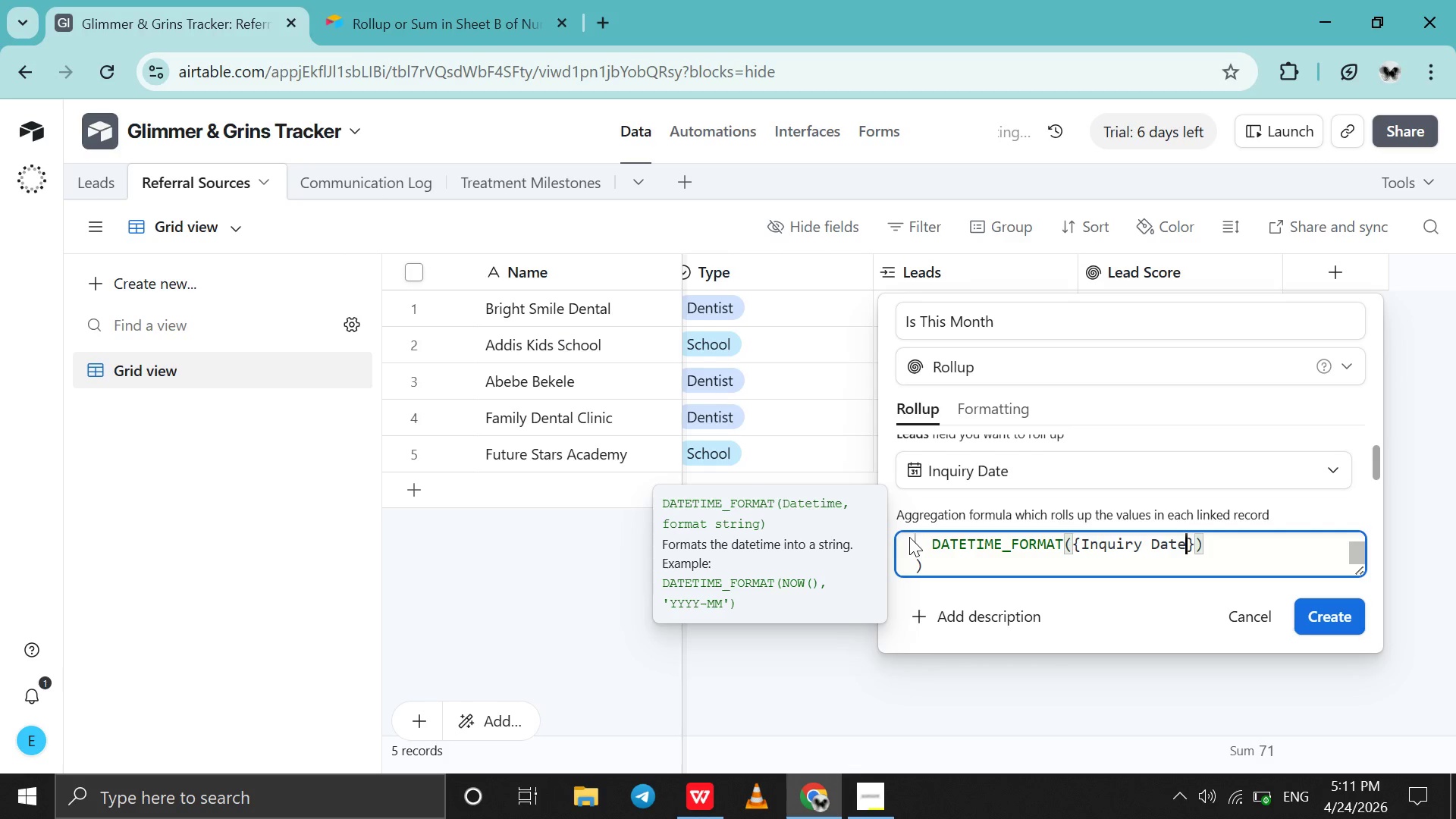 
key(ArrowRight)
 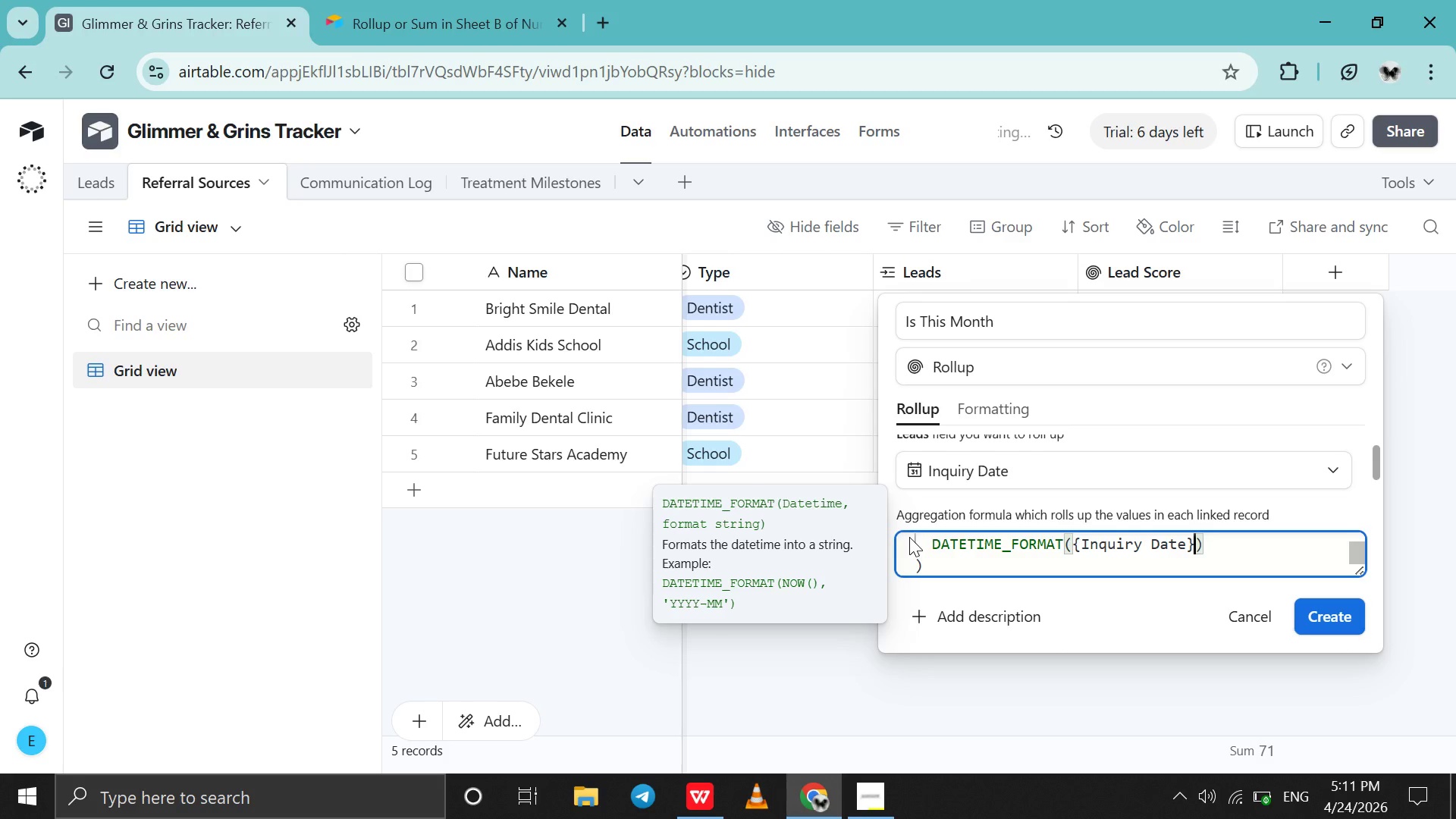 
key(ArrowRight)
 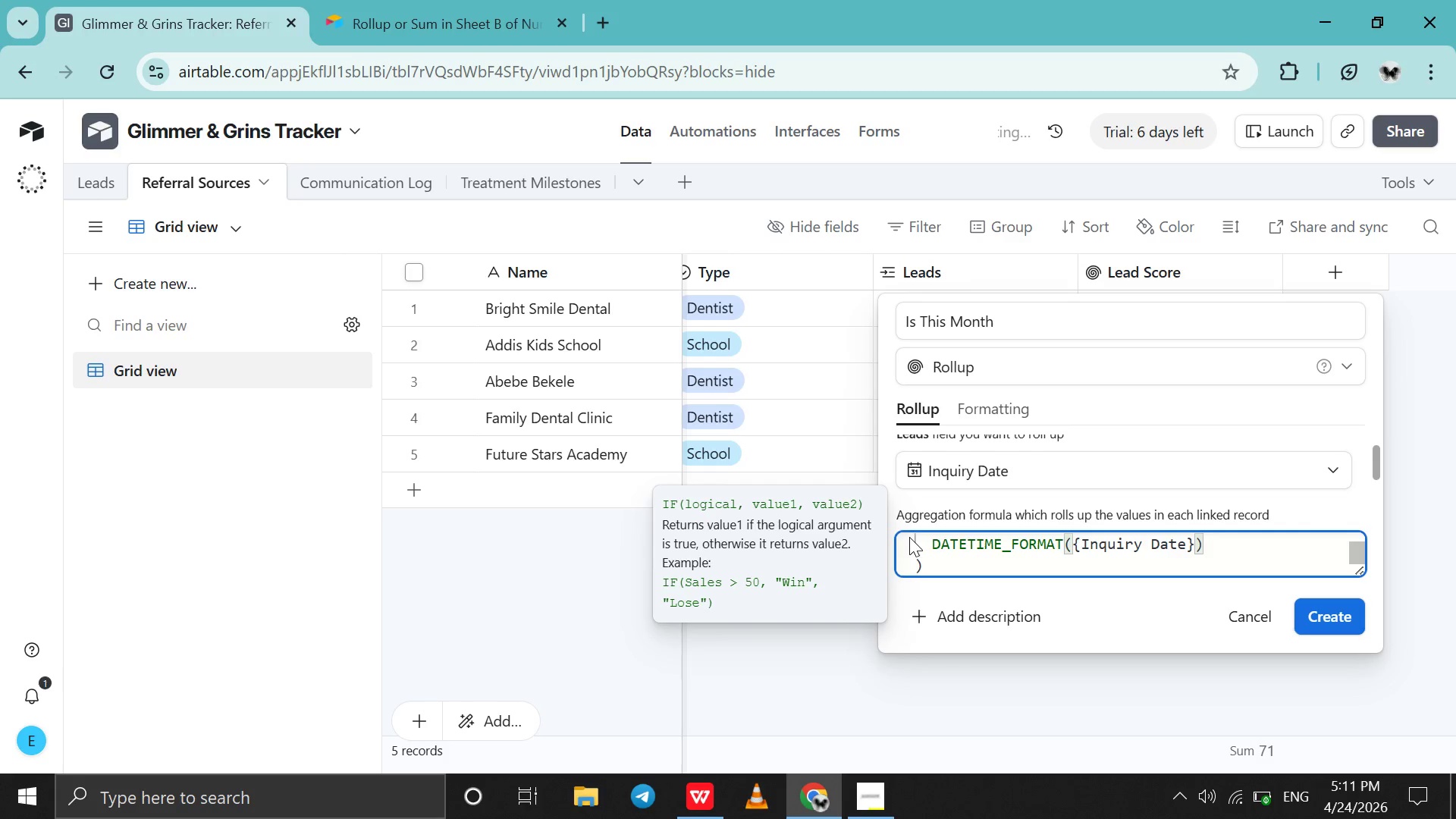 
key(ArrowLeft)
 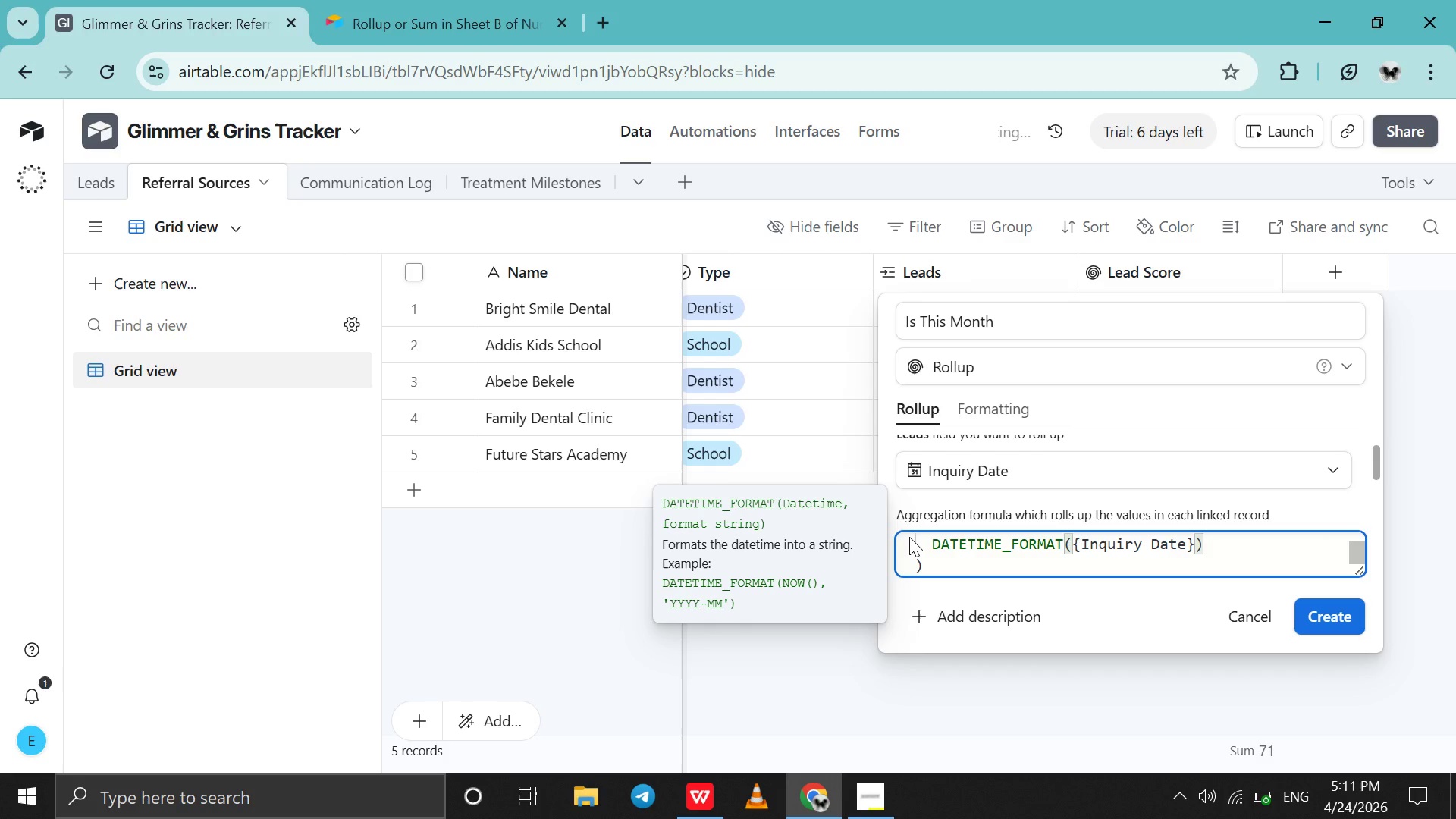 
type(,'yyy)
 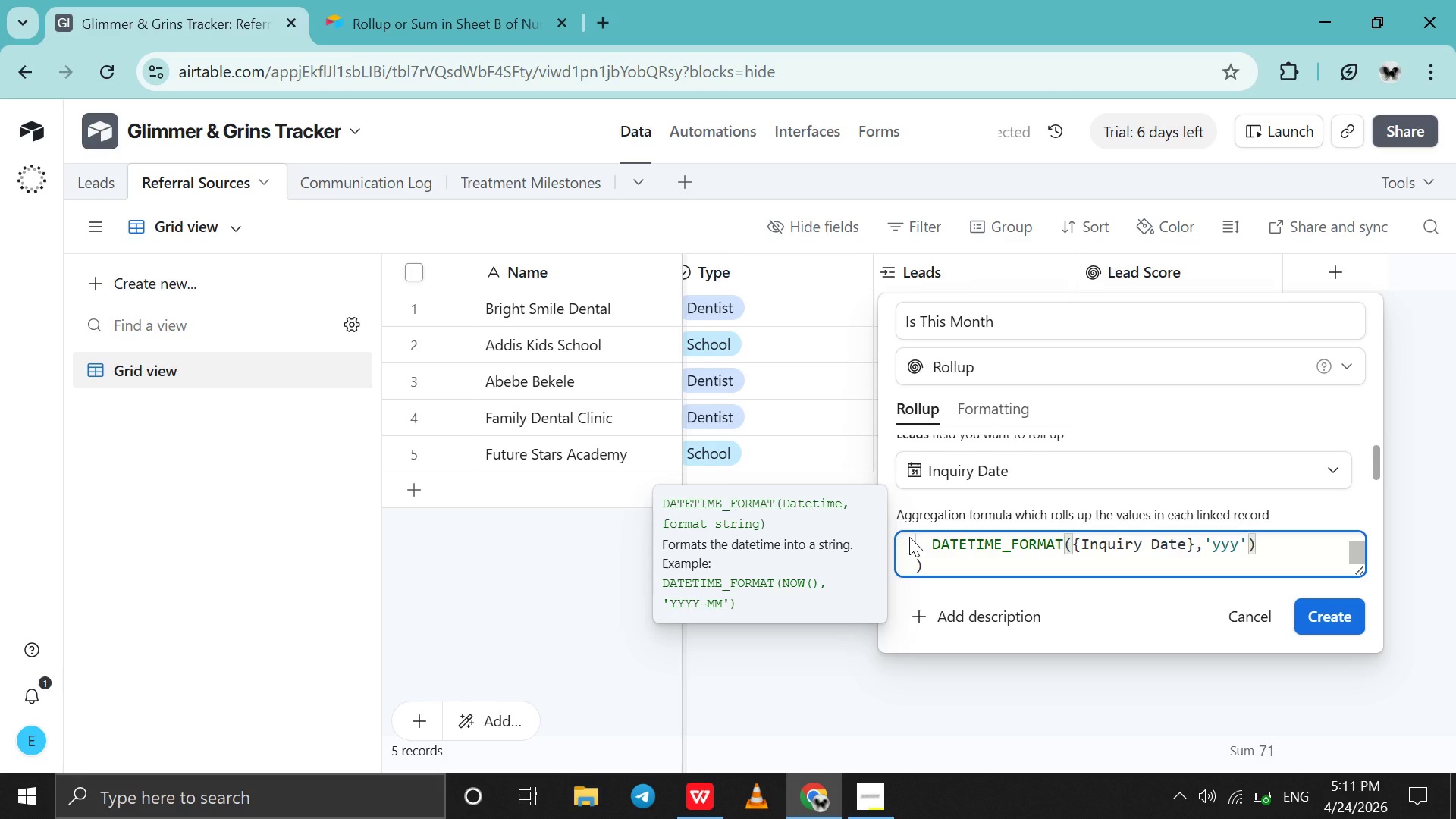 
key(Y)
 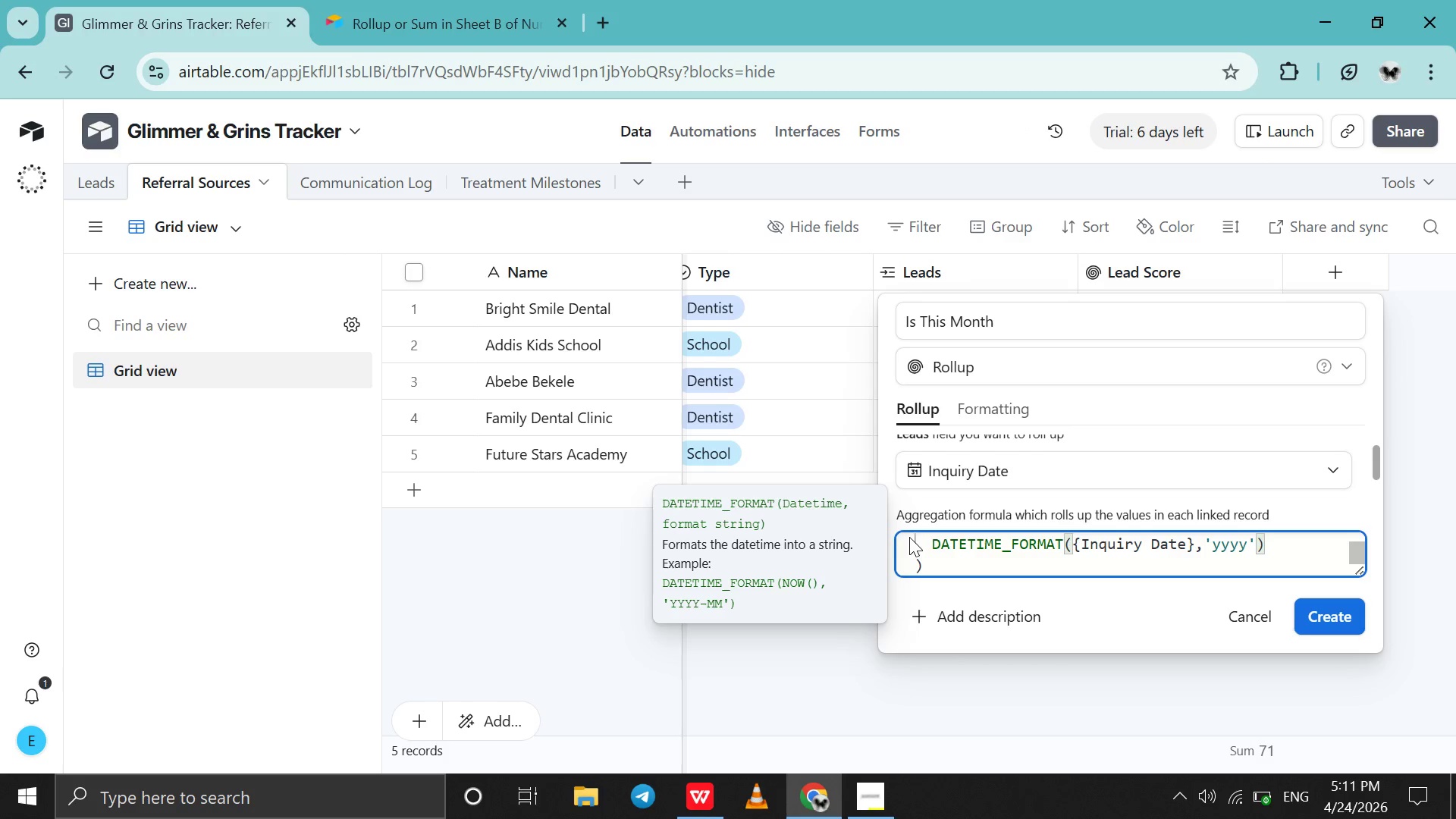 
wait(6.38)
 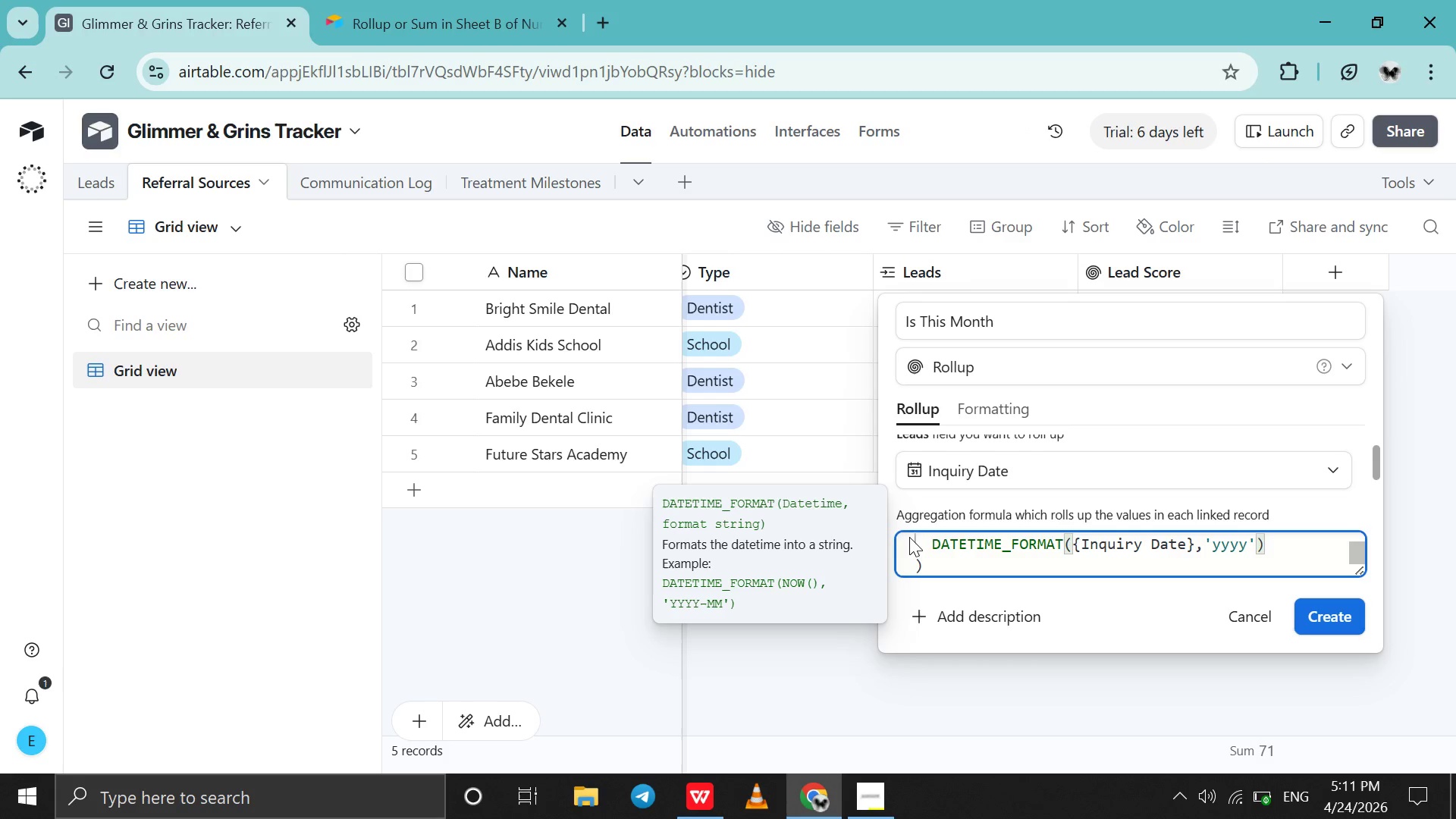 
key(Backspace)
key(Backspace)
key(Backspace)
key(Backspace)
type(YYYY-MM)
 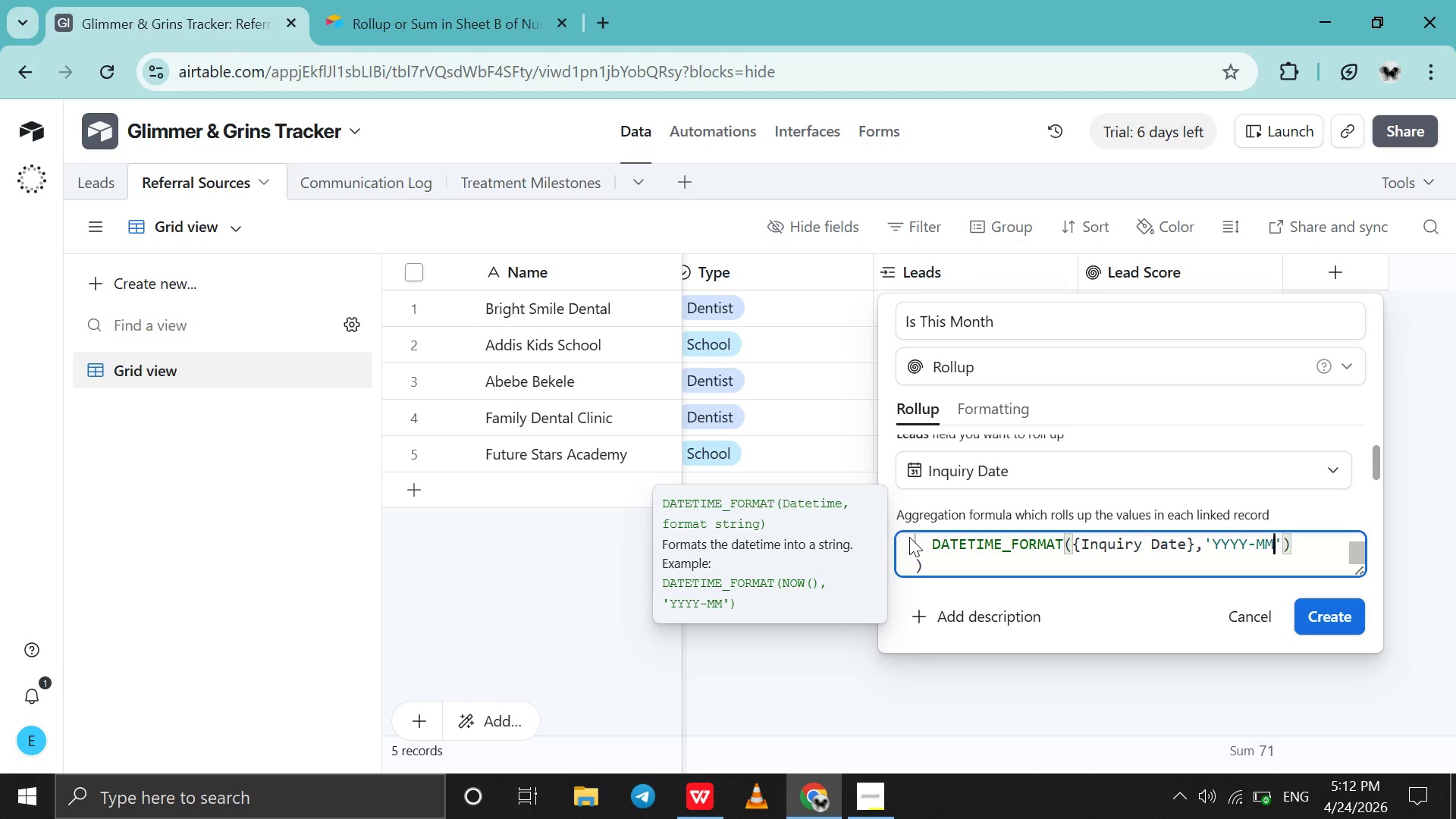 
key(ArrowRight)
 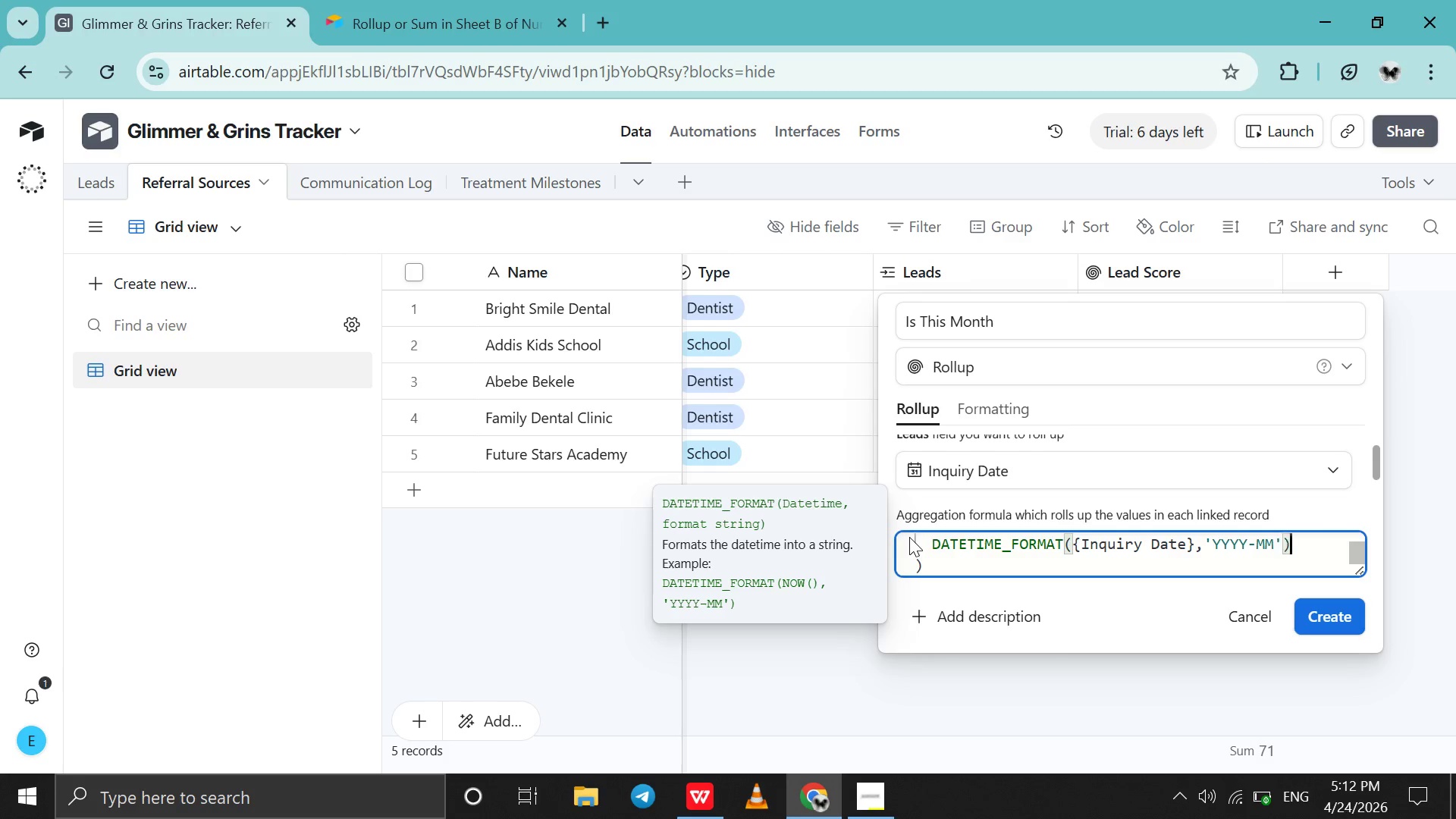 
key(ArrowRight)
 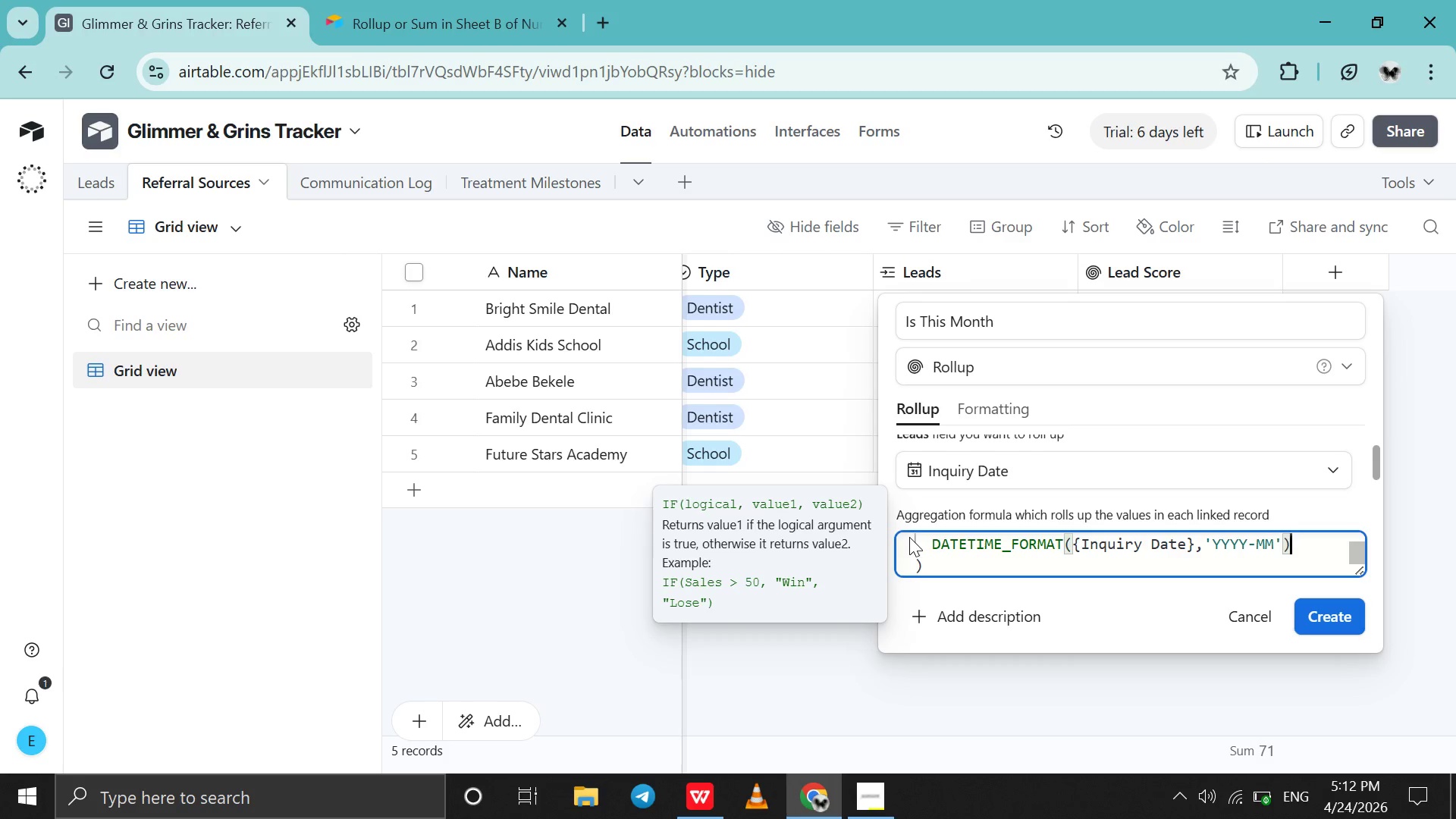 
type(=DATETIME_FORMAT)
 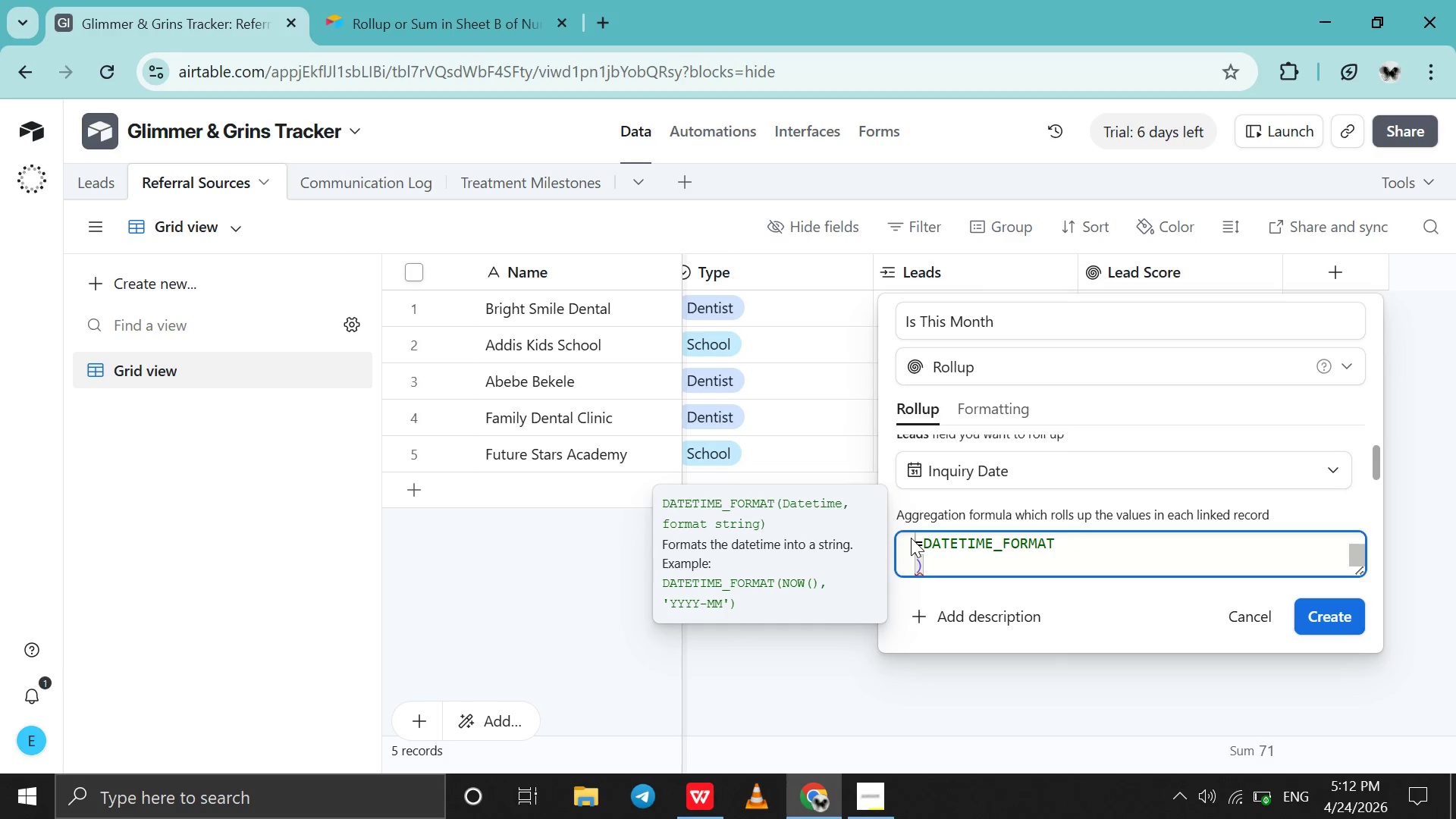 
key(Shift+9)
 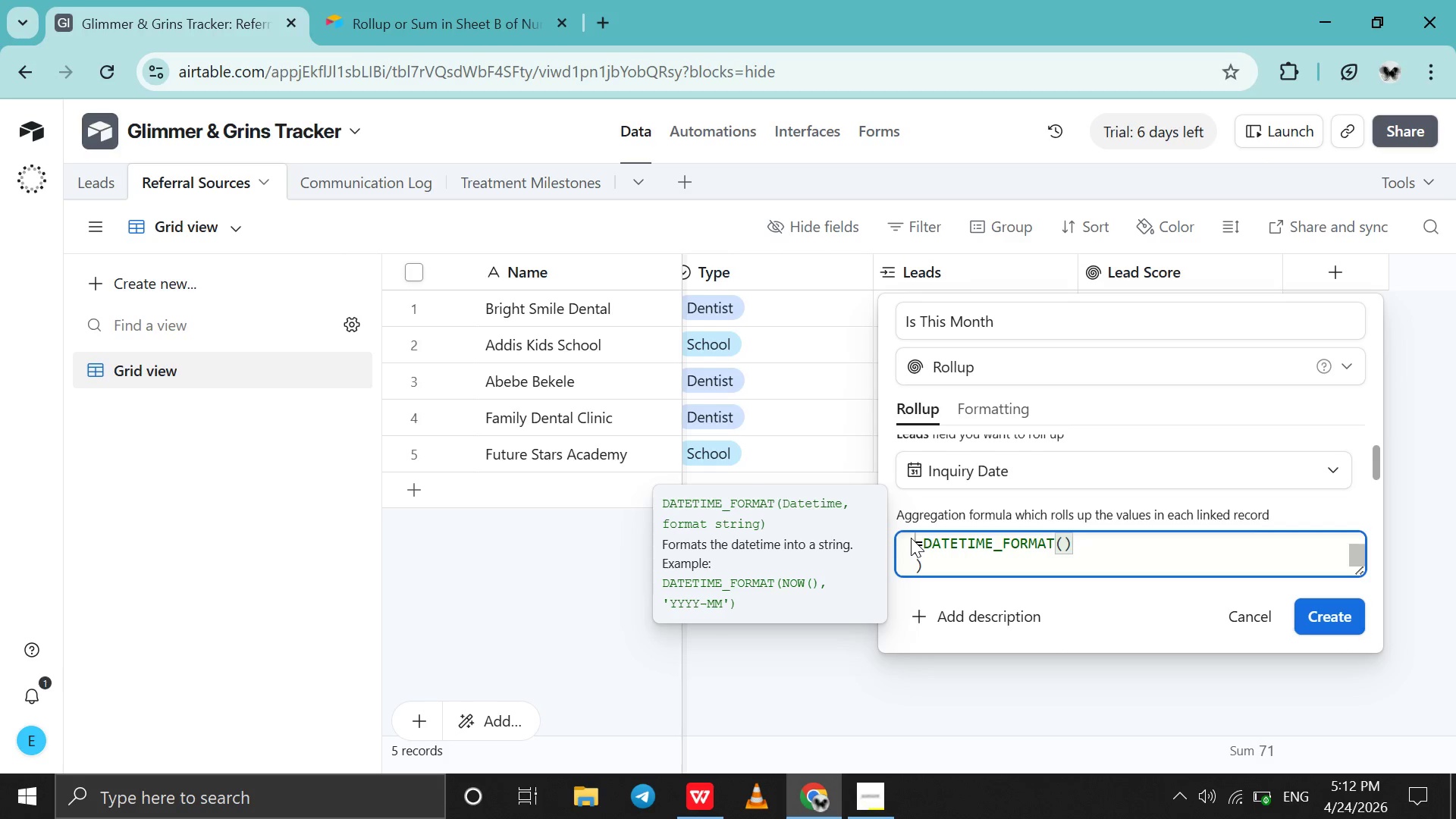 
type(TODAY()
 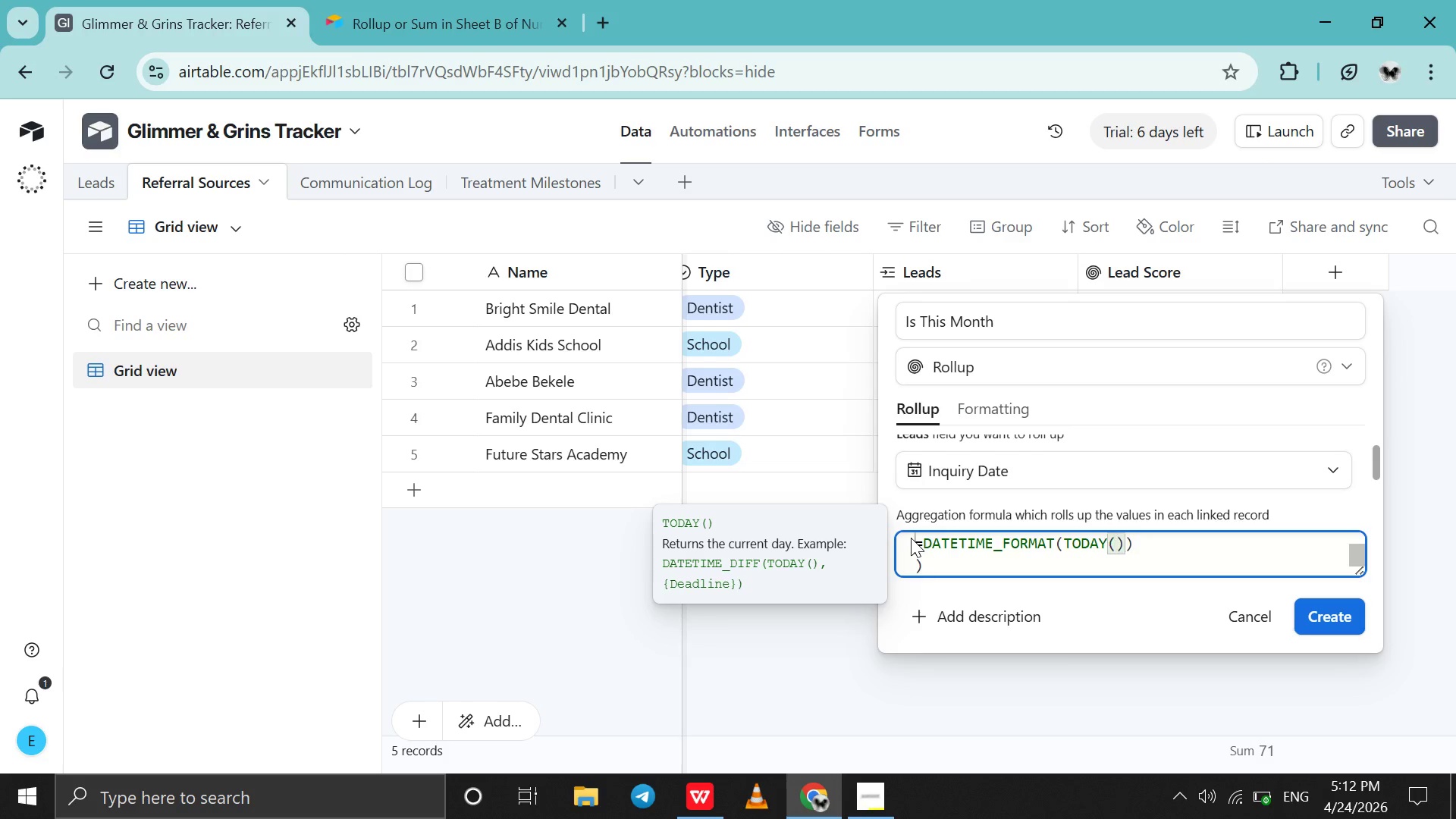 
key(ArrowRight)
 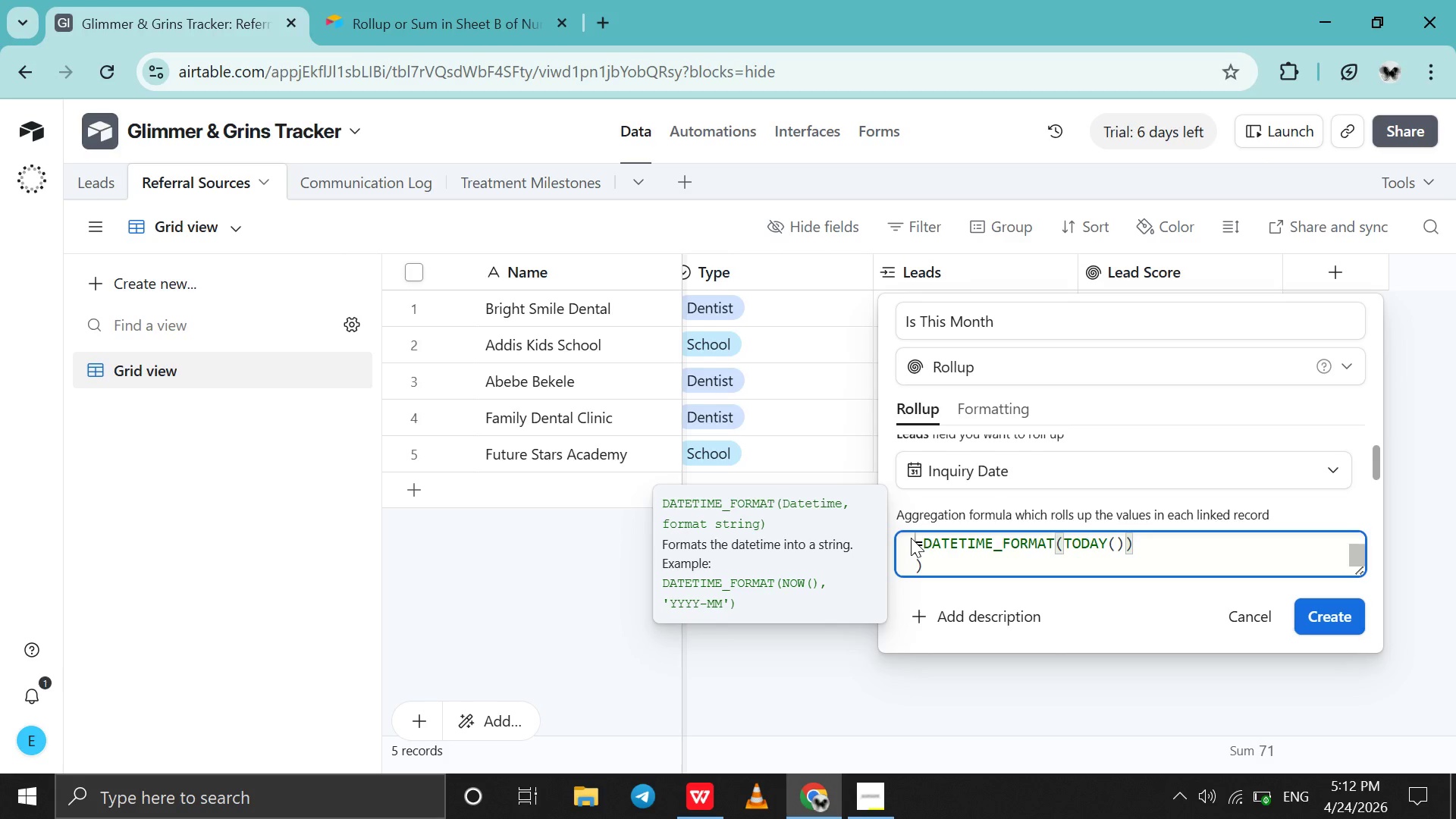 
type(,'YYYY-MM)
 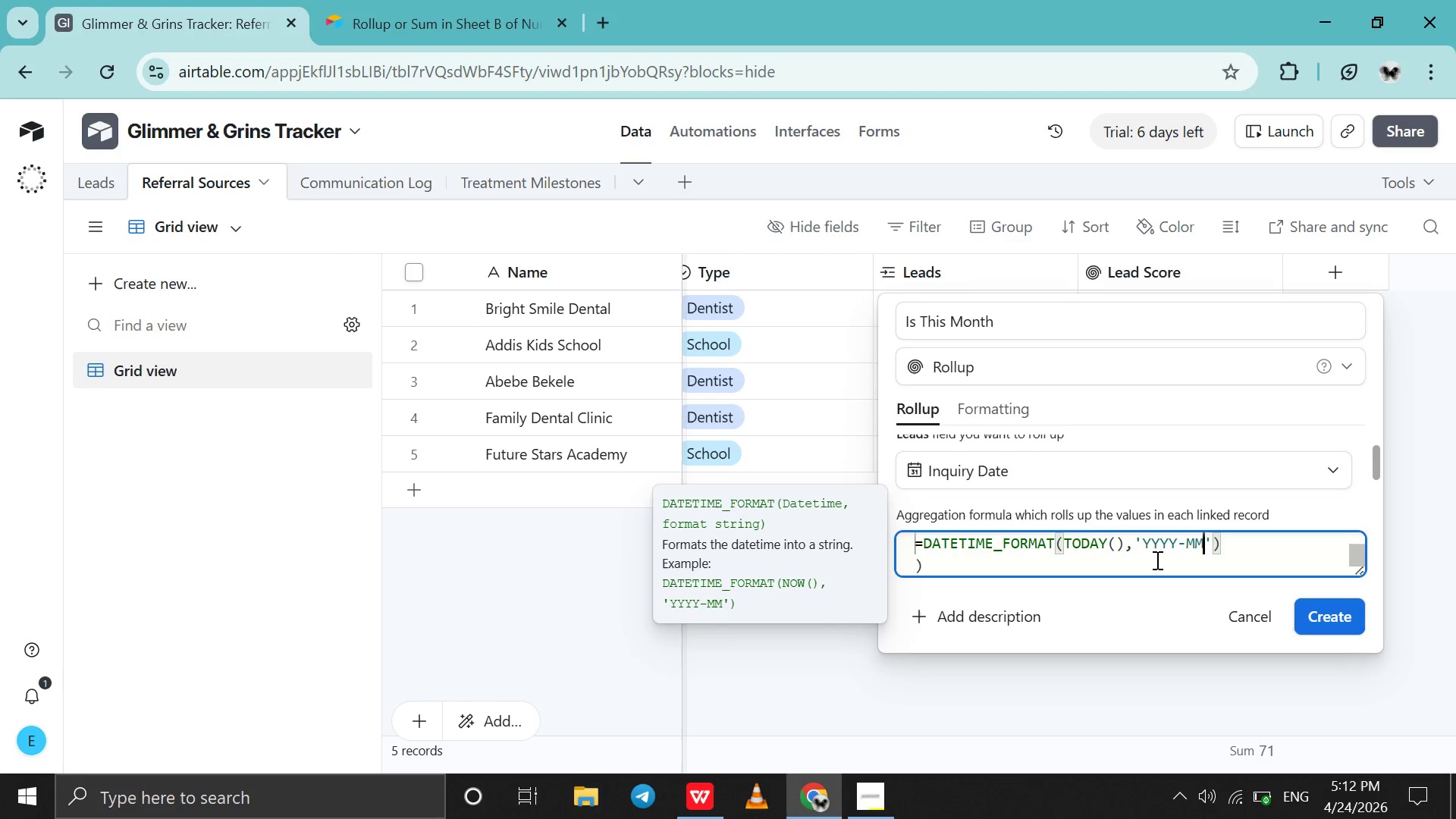 
left_click([1236, 549])
 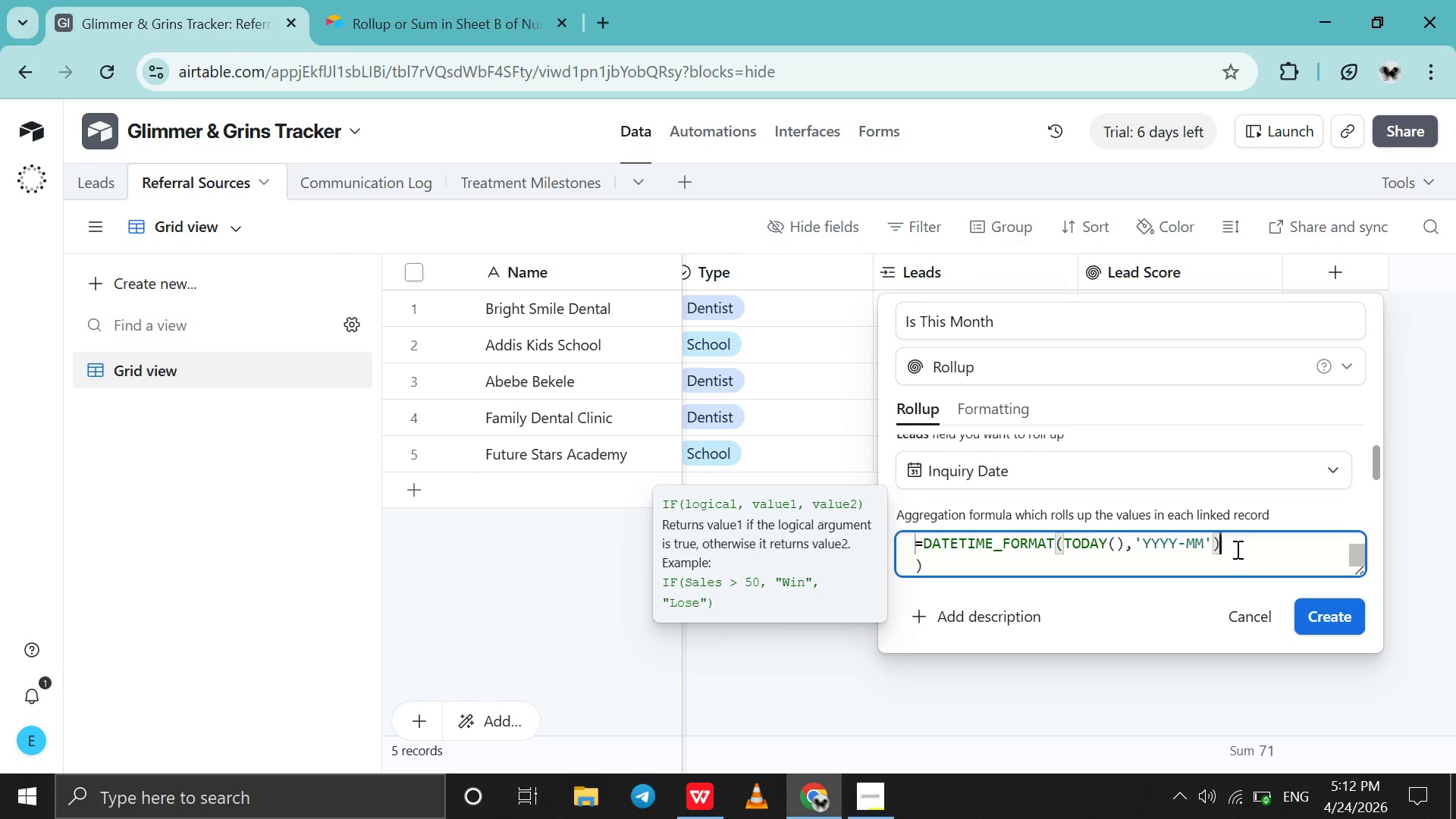 
key(Comma)
 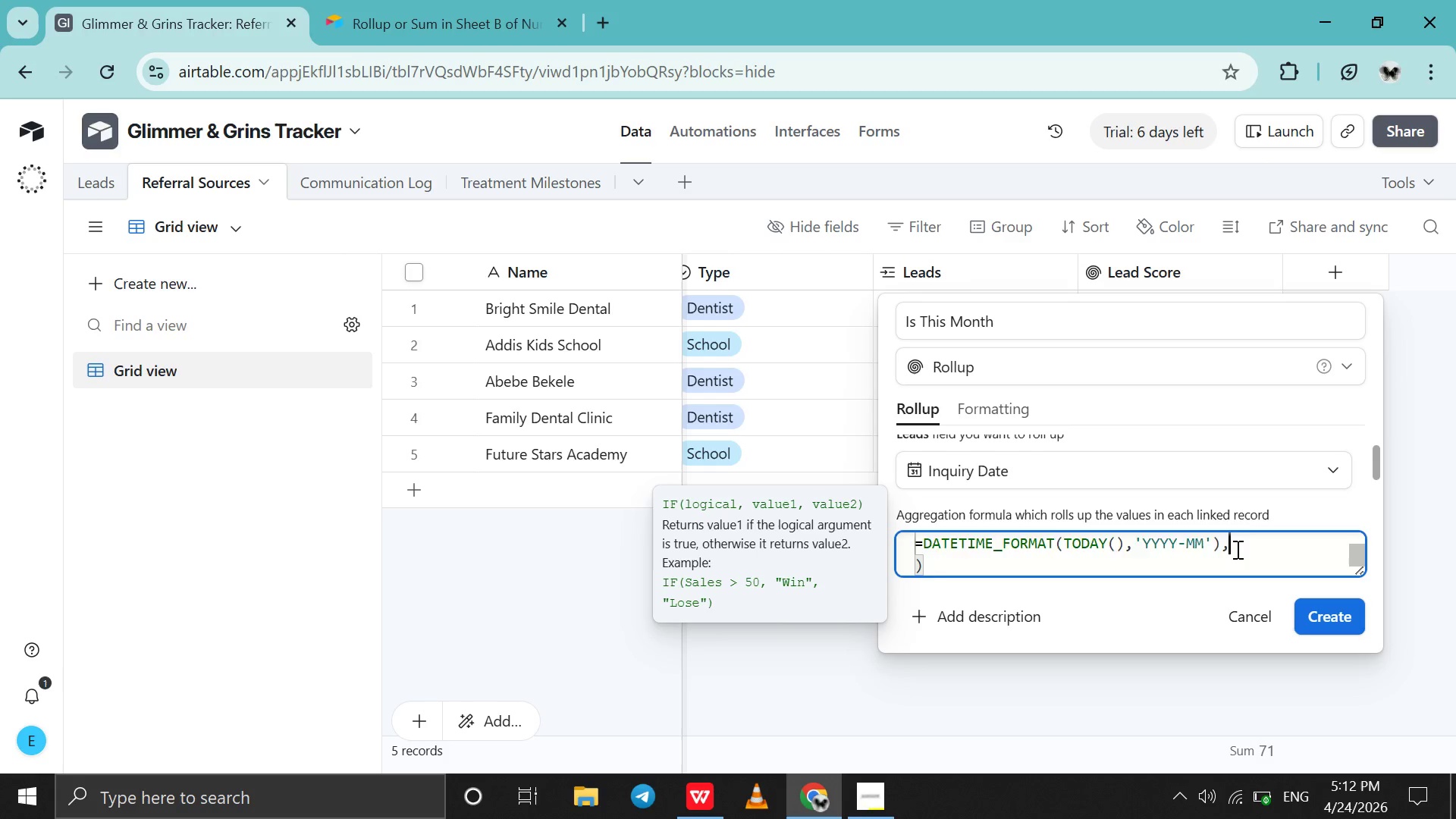 
key(Enter)
 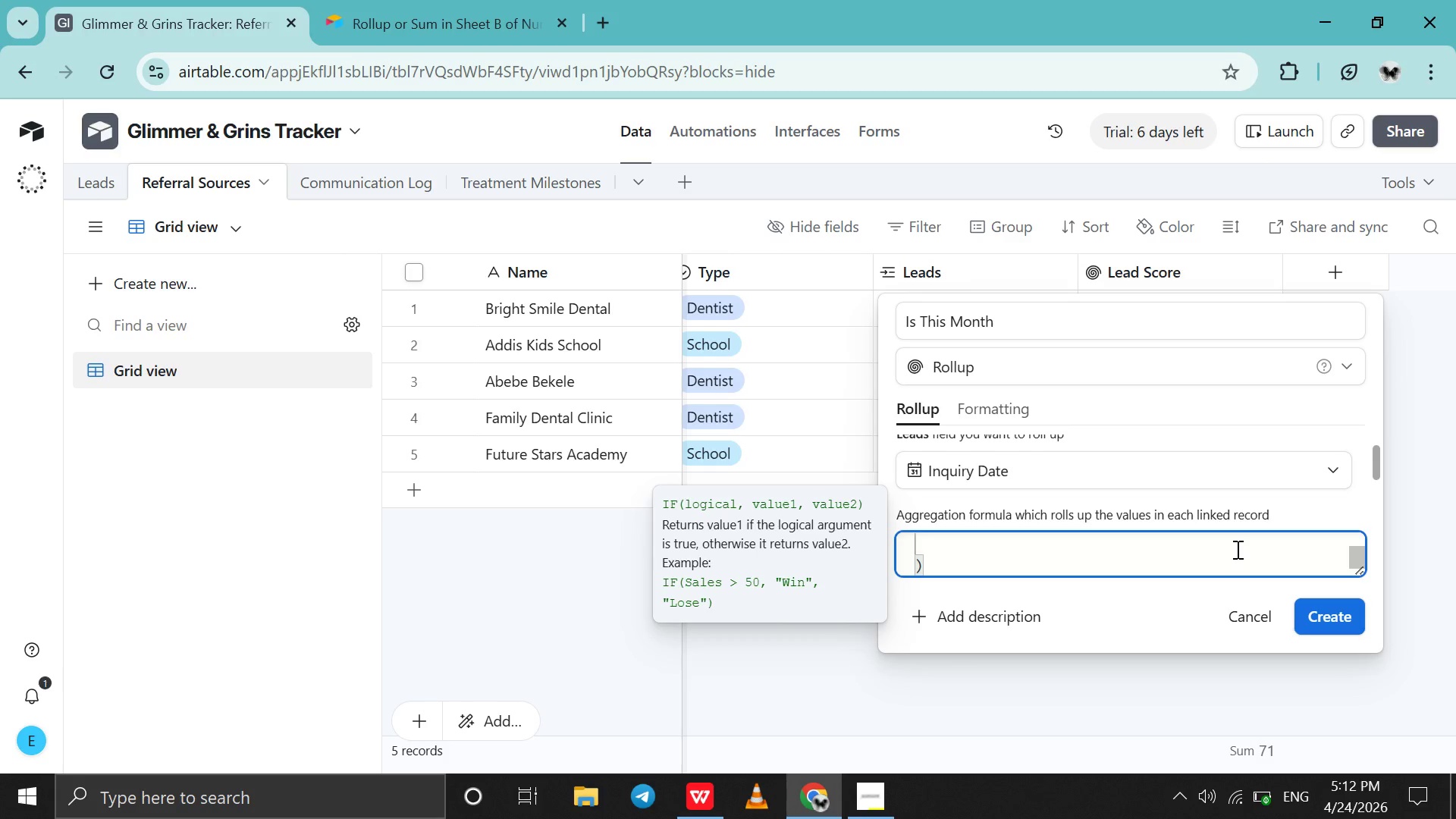 
key(1)
 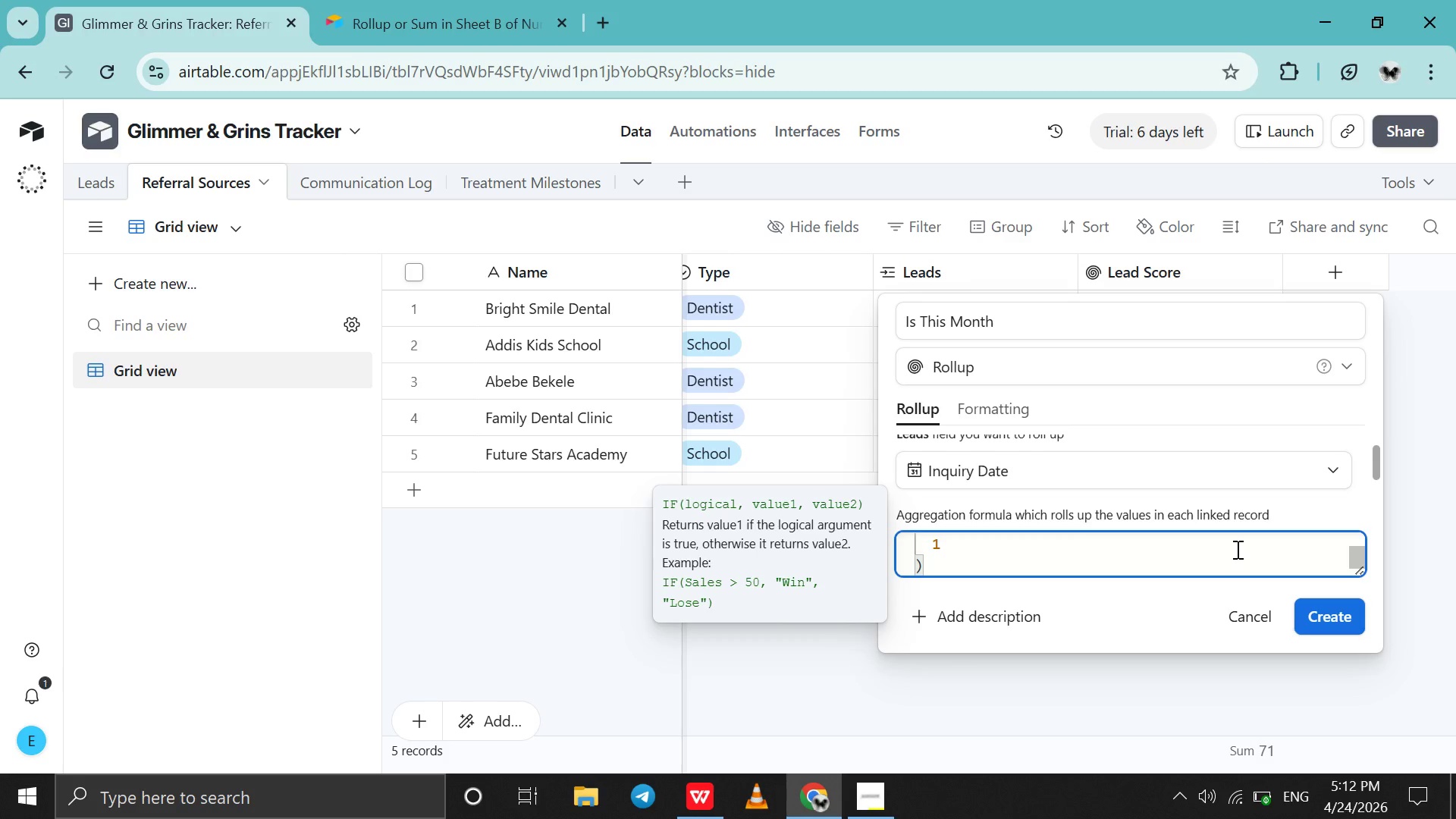 
key(Comma)
 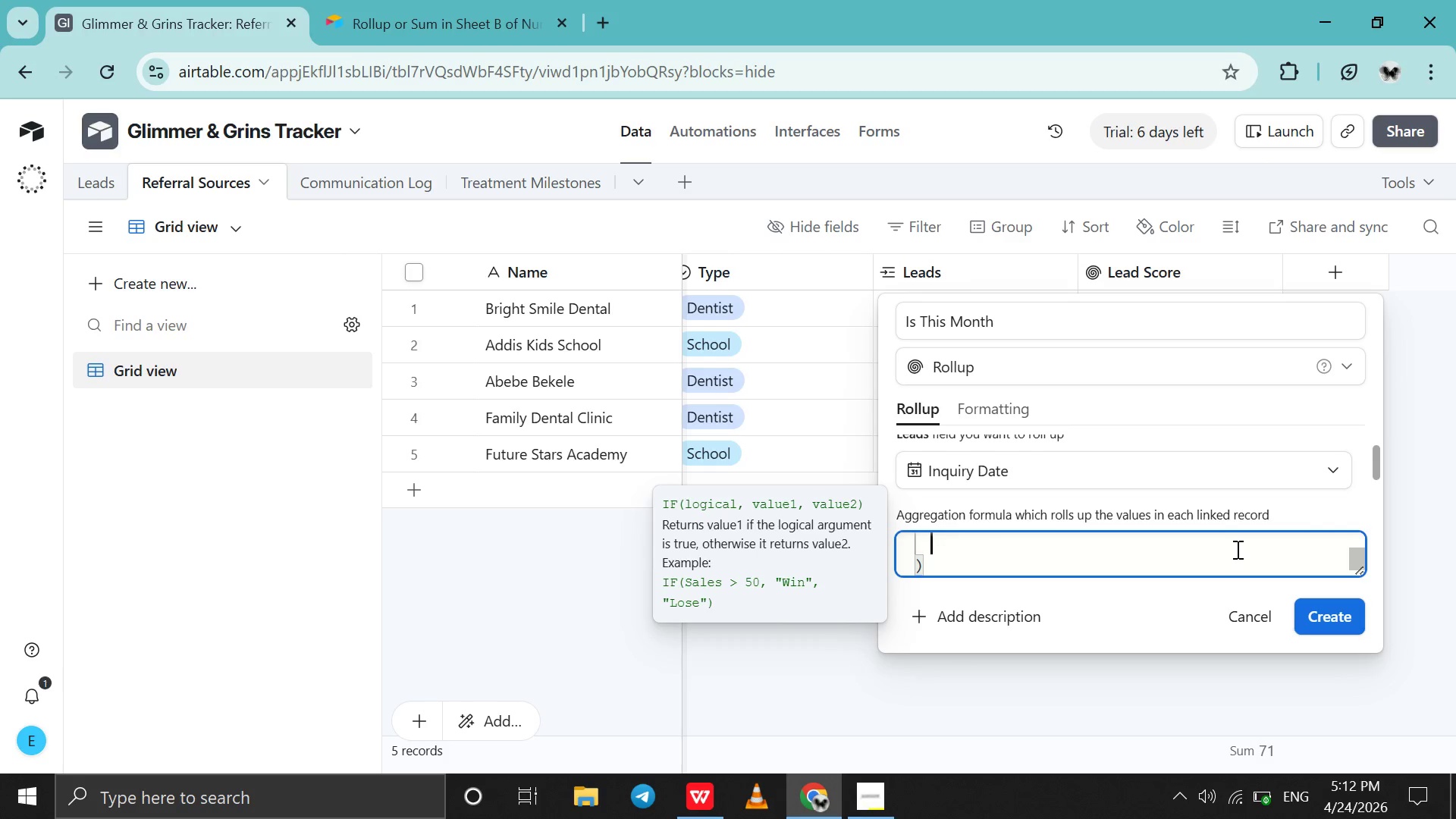 
key(Enter)
 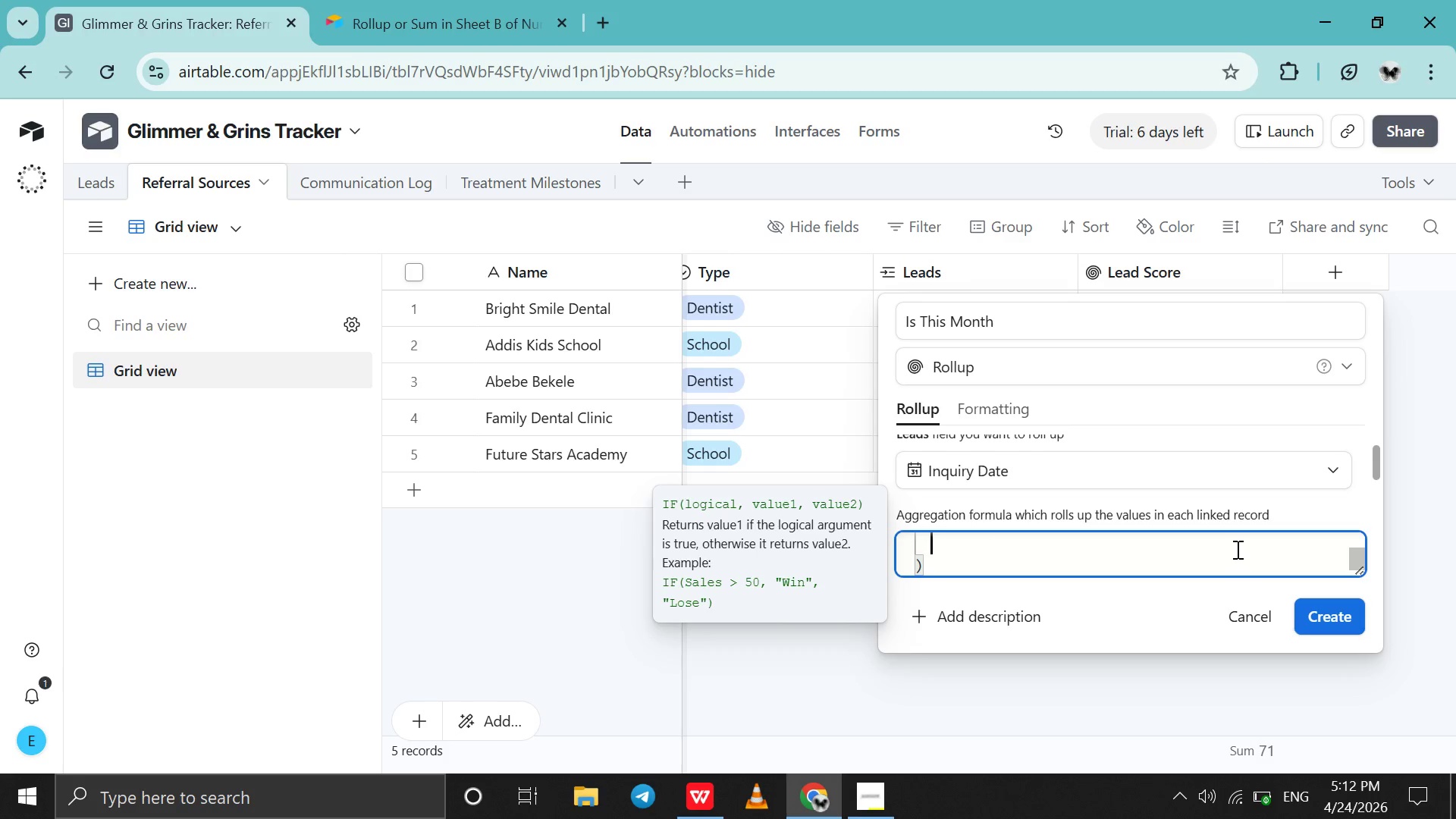 
key(0)
 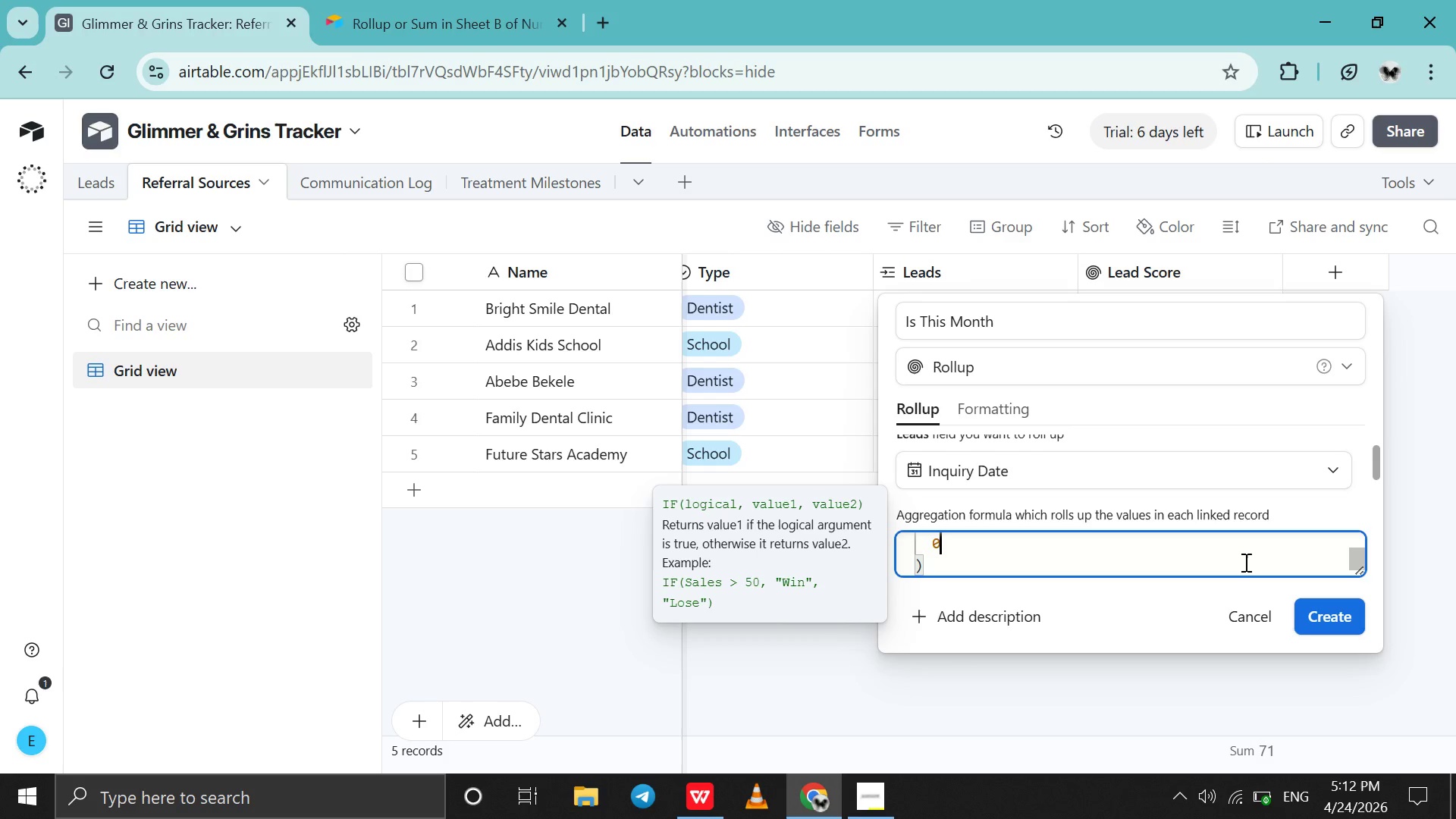 
left_click([1244, 562])
 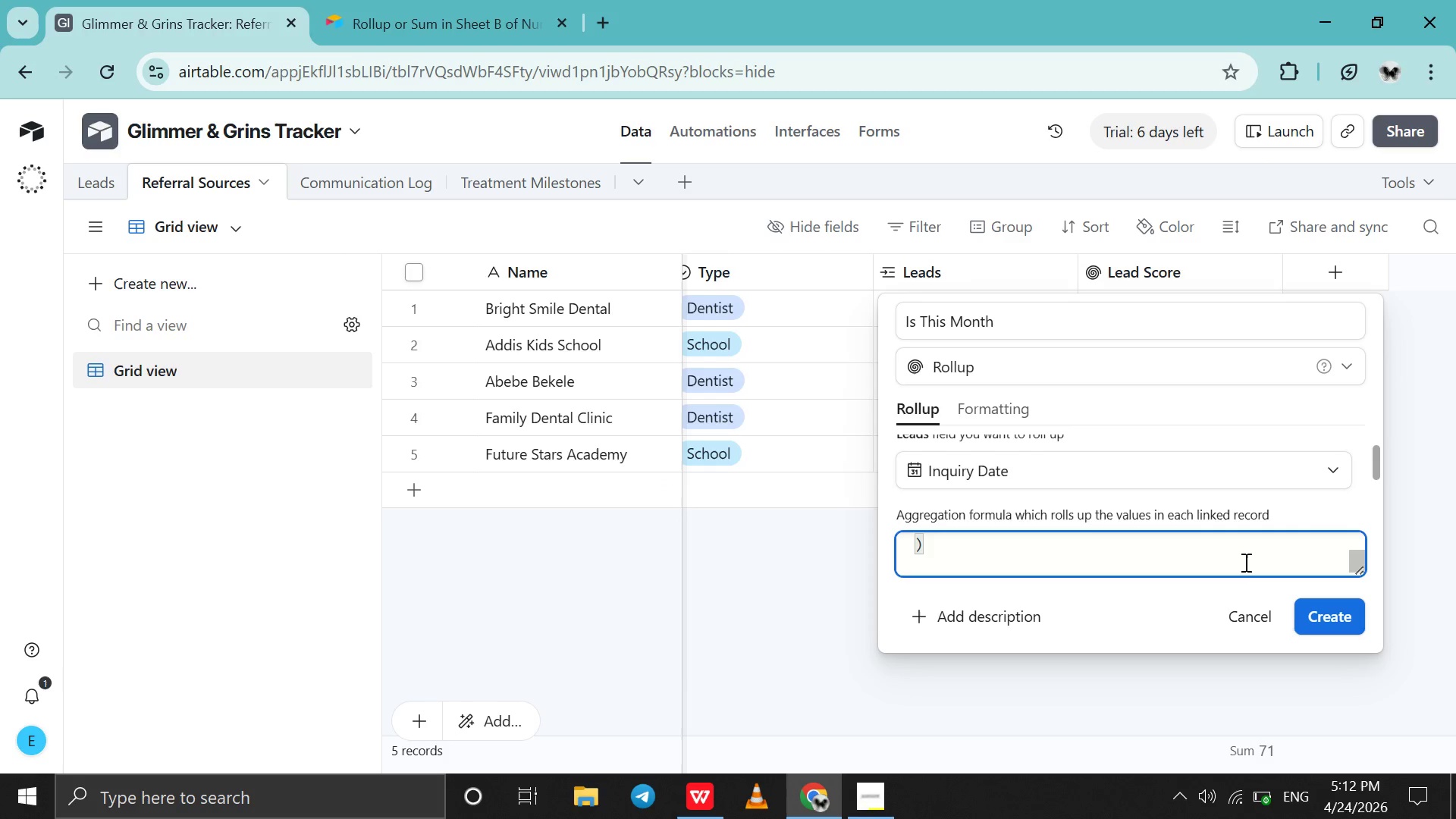 
key(Control+A)
 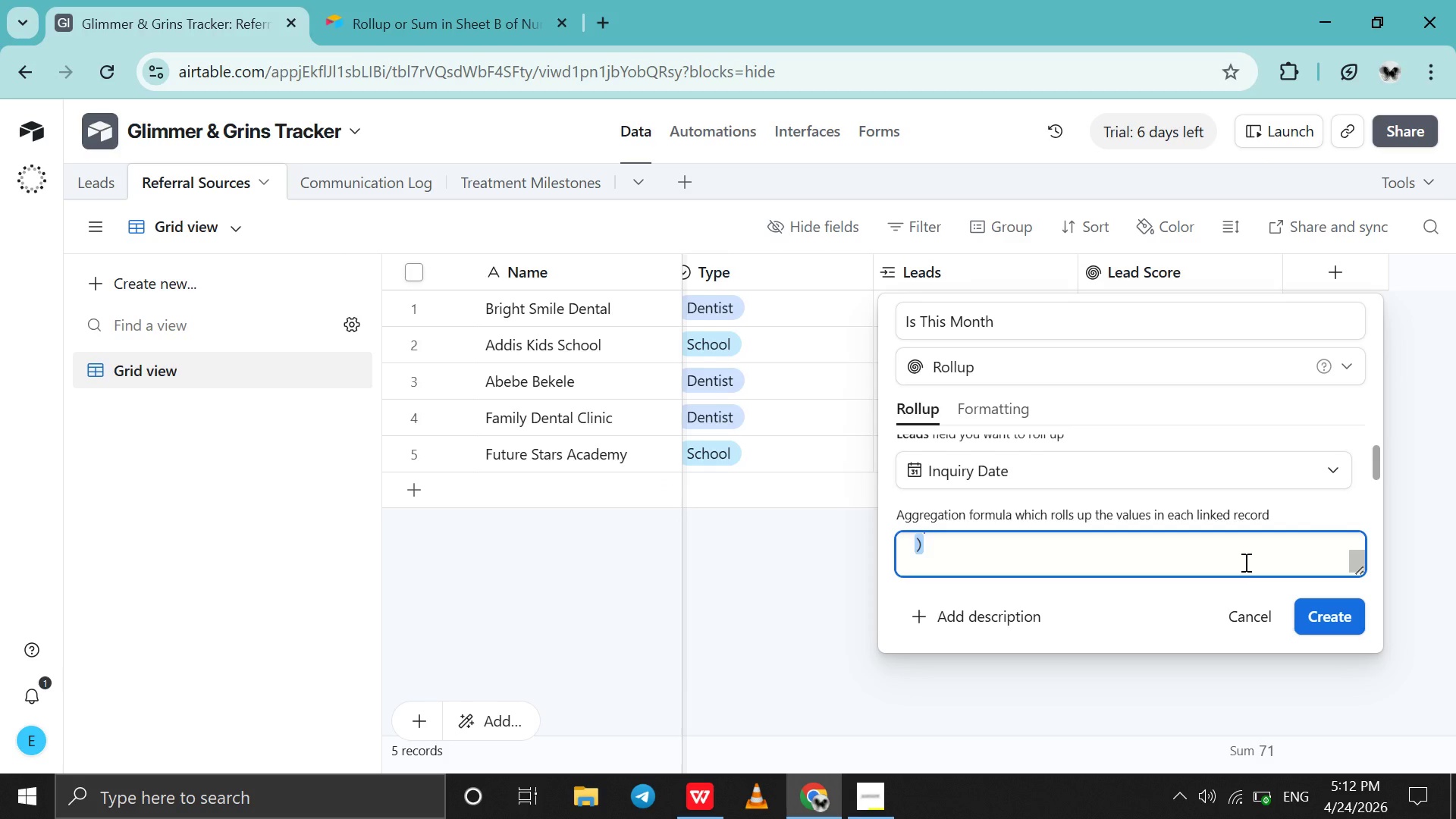 
key(Control+C)
 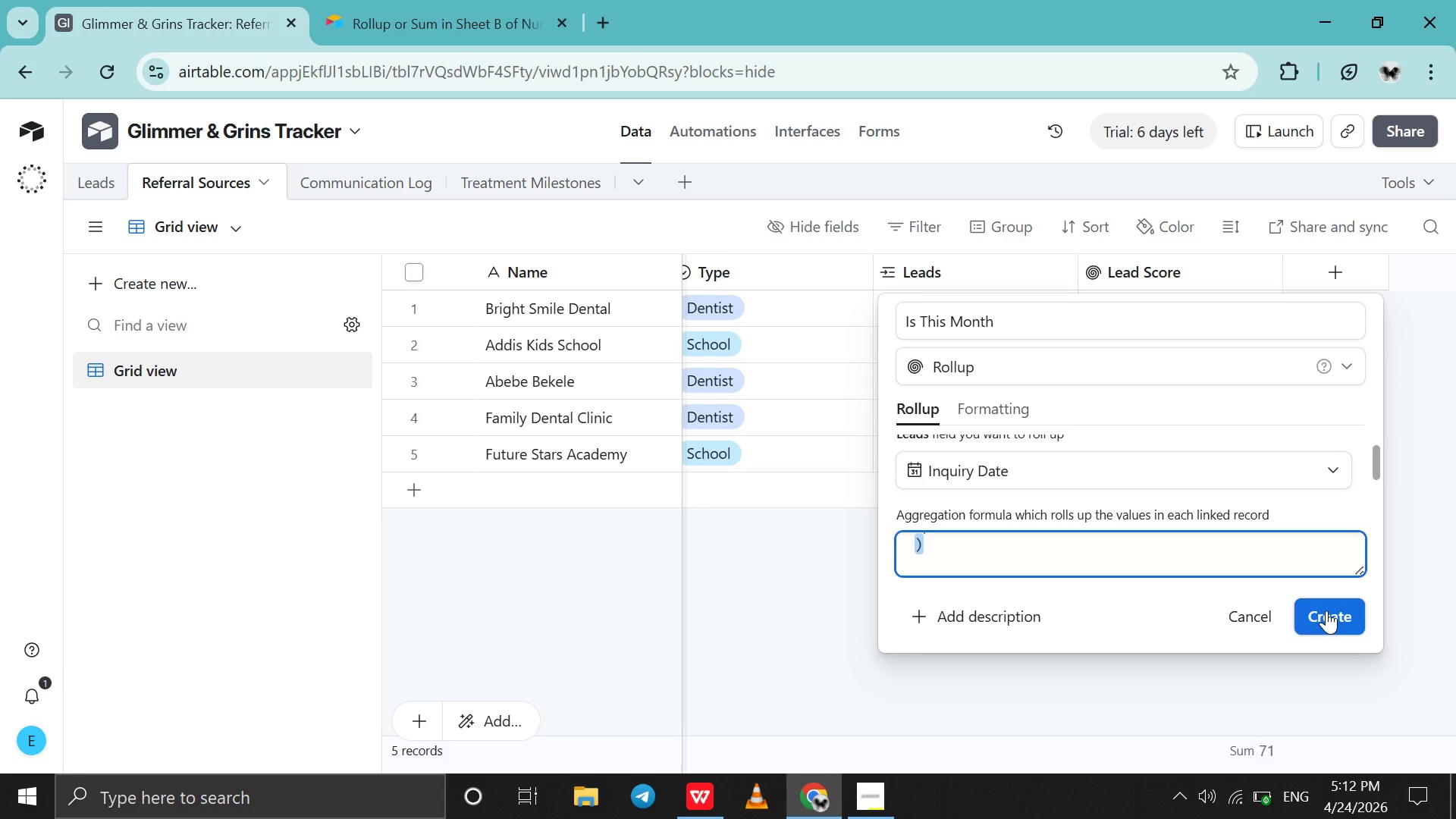 
left_click([1326, 610])
 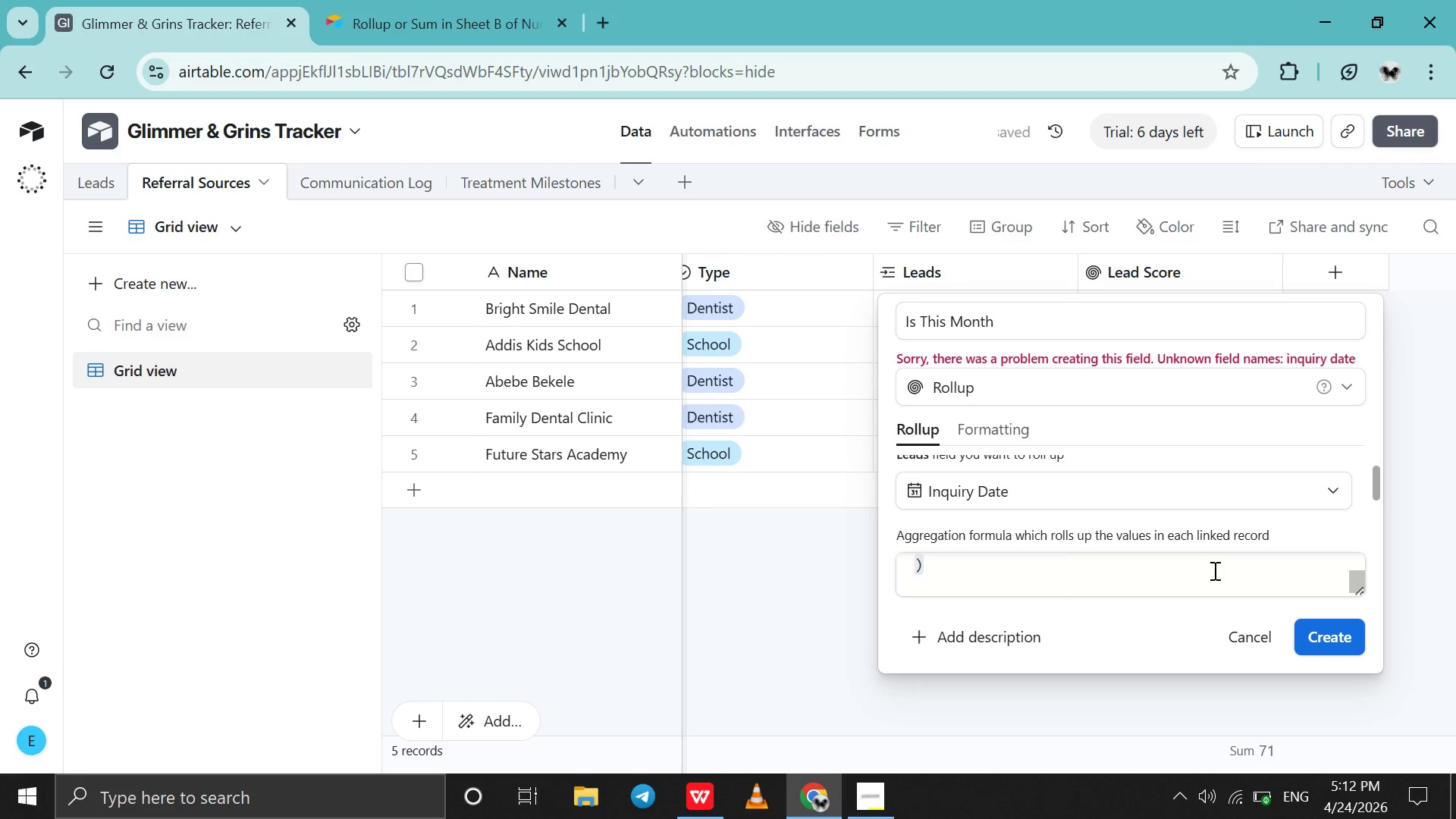 
scroll: coordinate [1213, 570], scroll_direction: up, amount: 3.0
 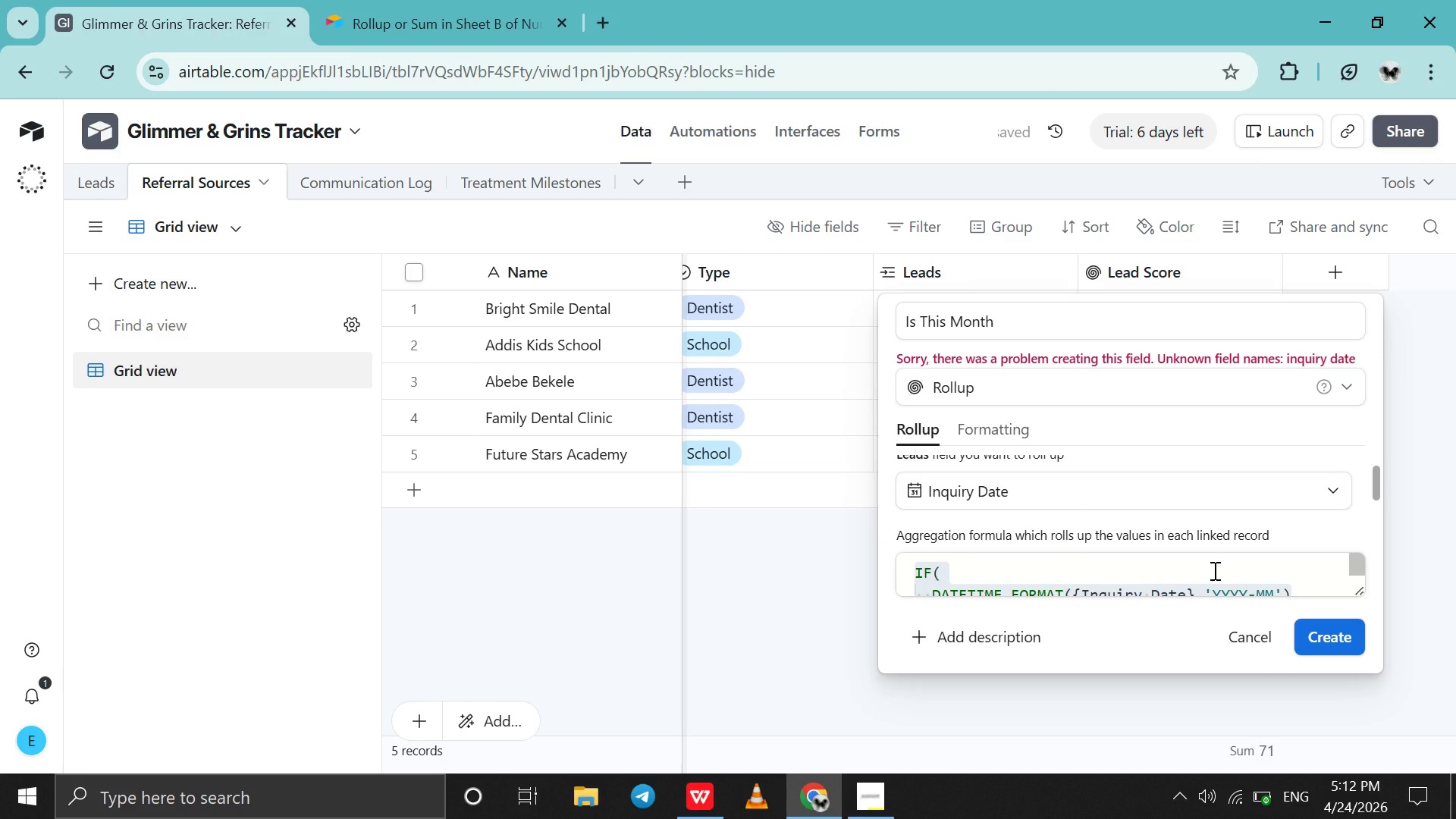 
key(Control+A)
 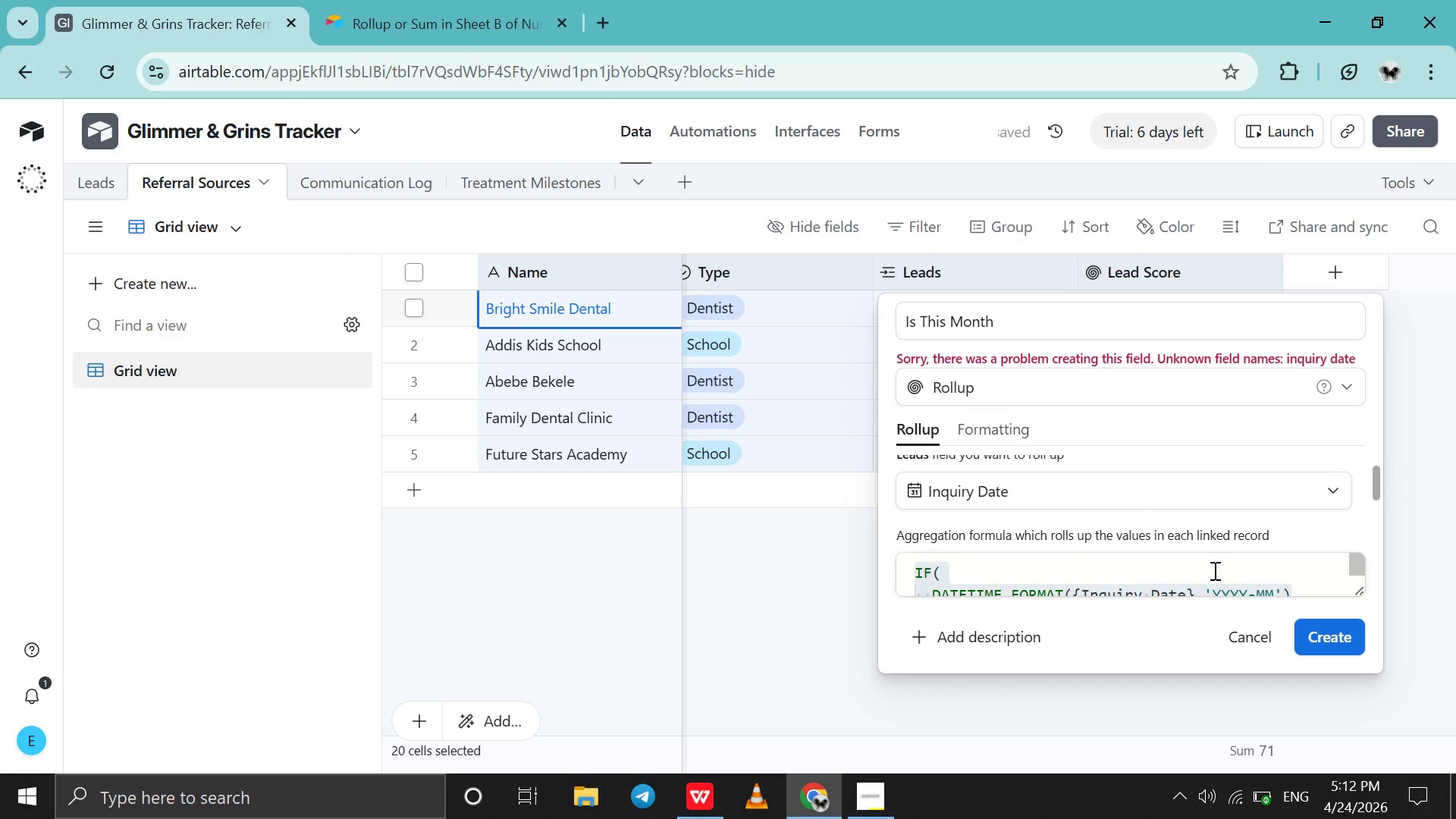 
key(Control+X)
 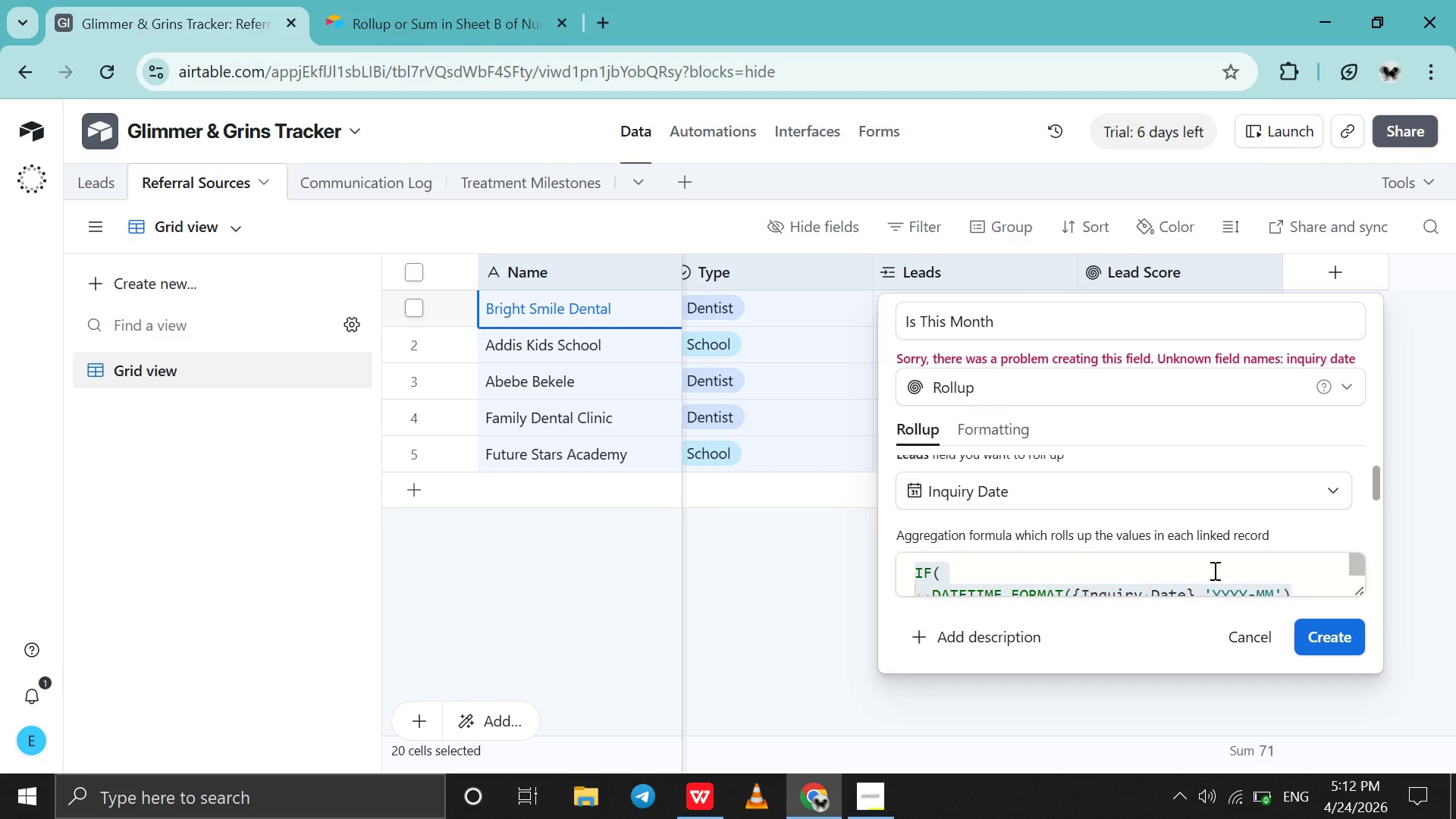 
left_click([1213, 570])
 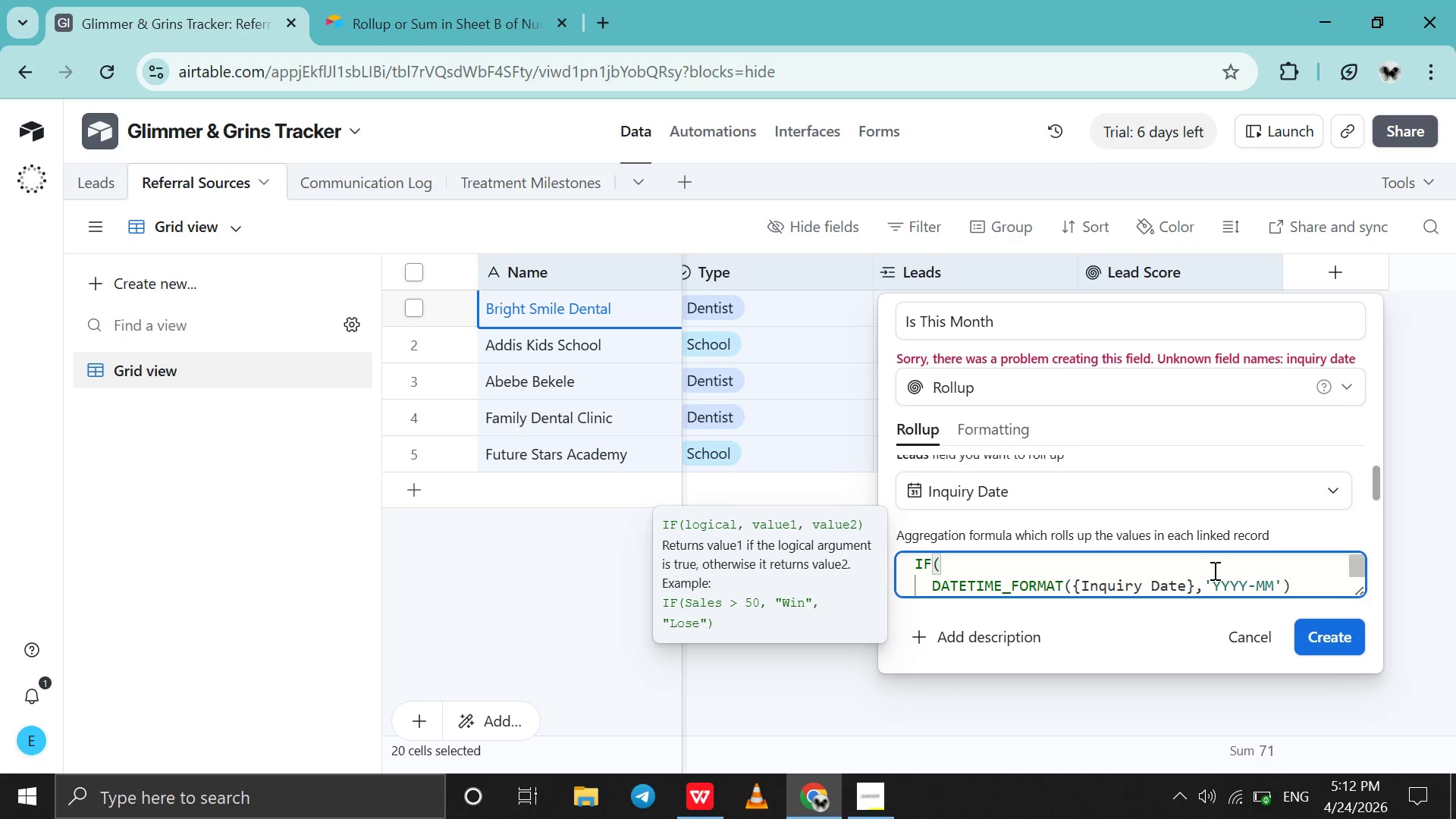 
key(Control+A)
 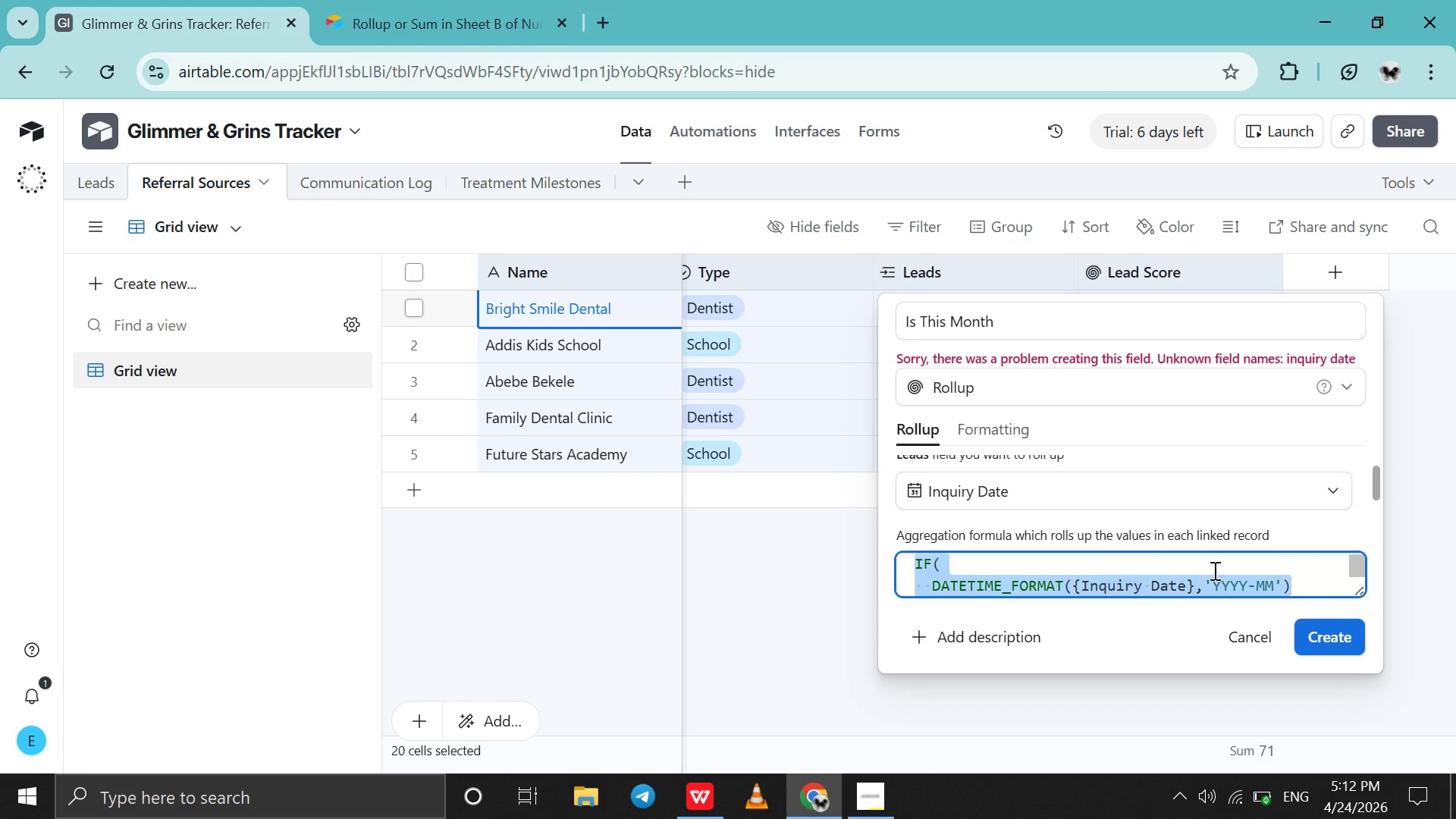 
key(Control+X)
 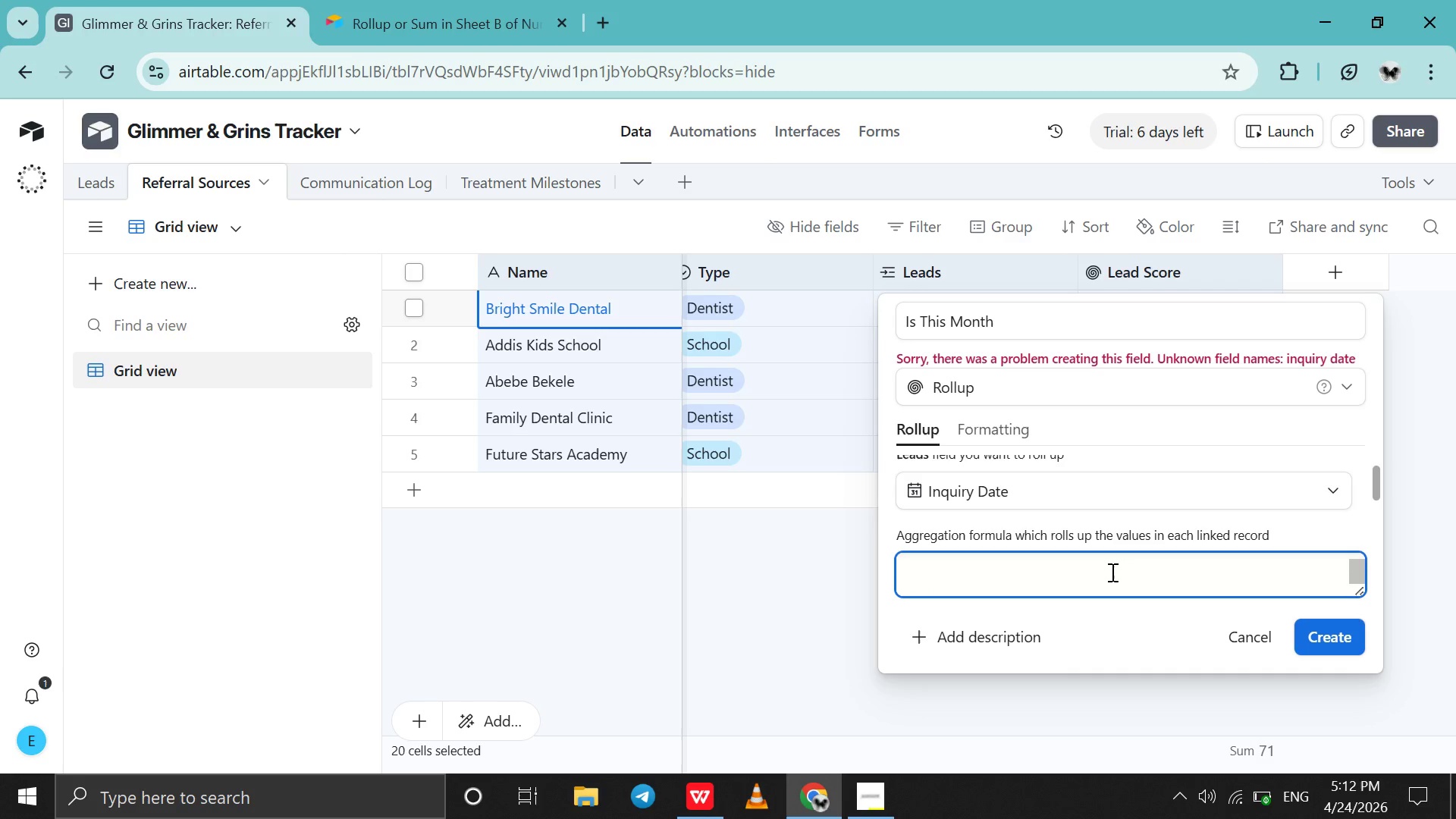 
scroll: coordinate [1111, 572], scroll_direction: up, amount: 6.0
 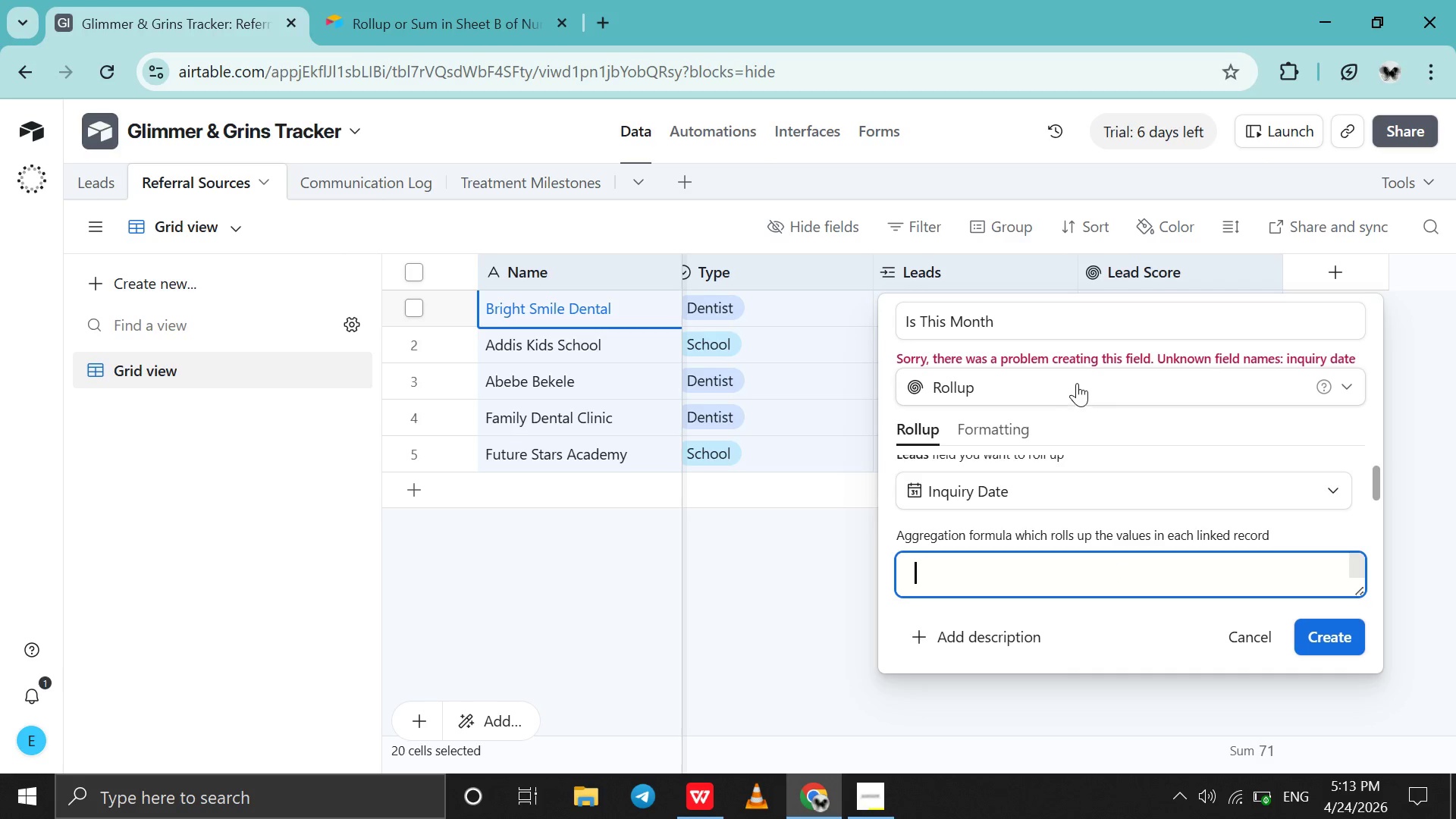 
left_click([1078, 382])
 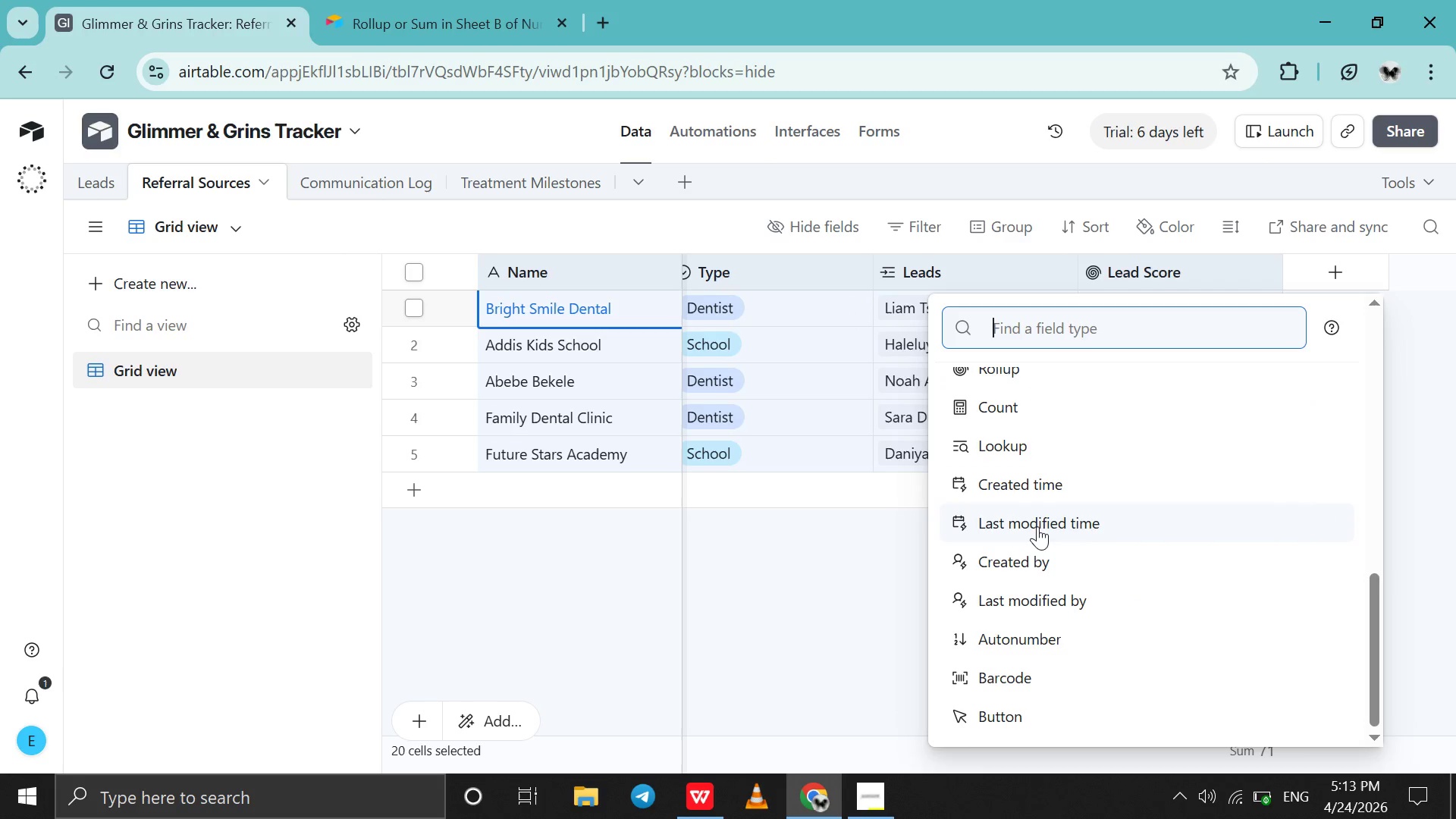 
scroll: coordinate [1037, 526], scroll_direction: down, amount: 4.0
 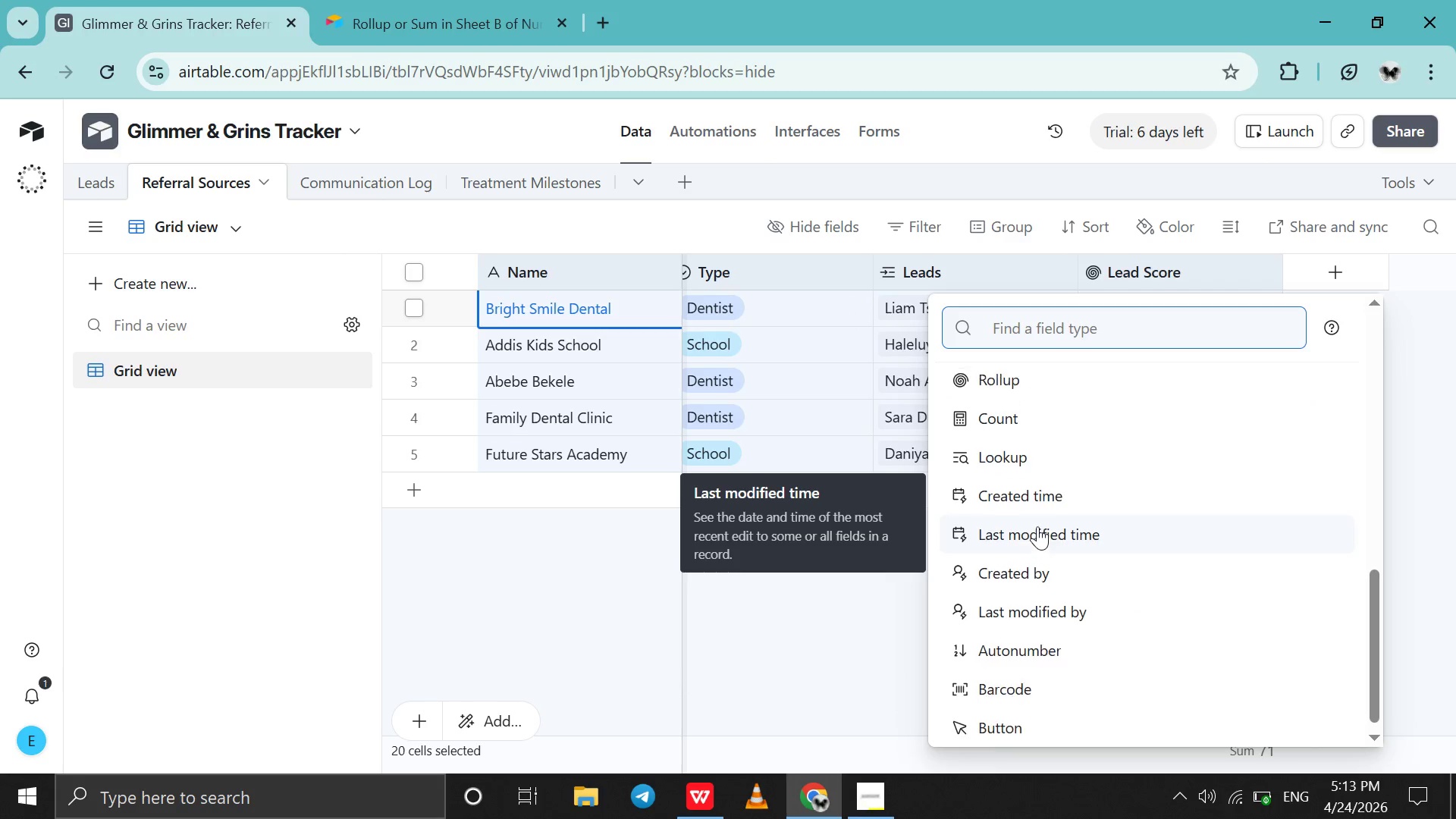 
scroll: coordinate [1037, 526], scroll_direction: up, amount: 4.0
 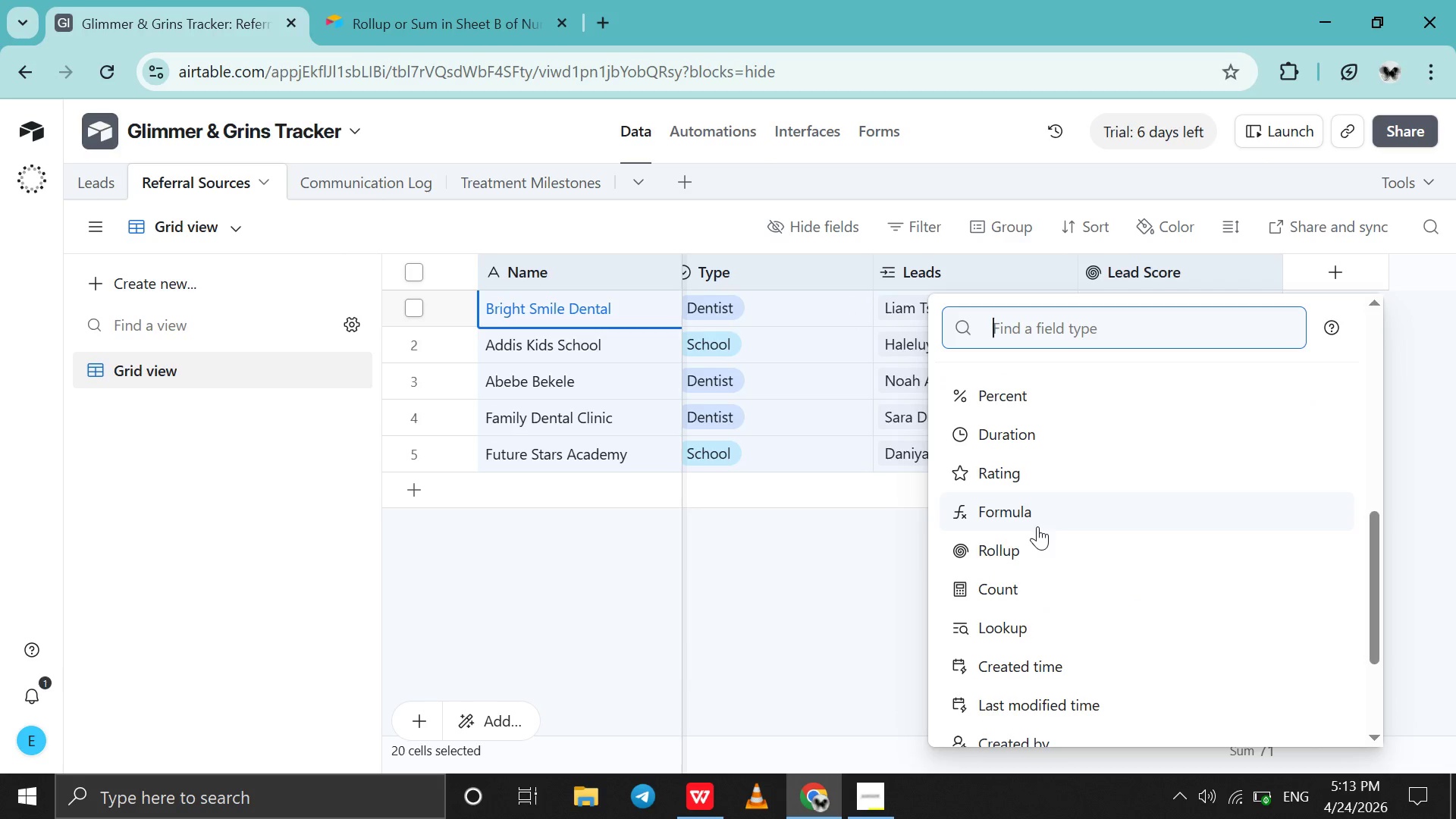 
left_click([1037, 526])
 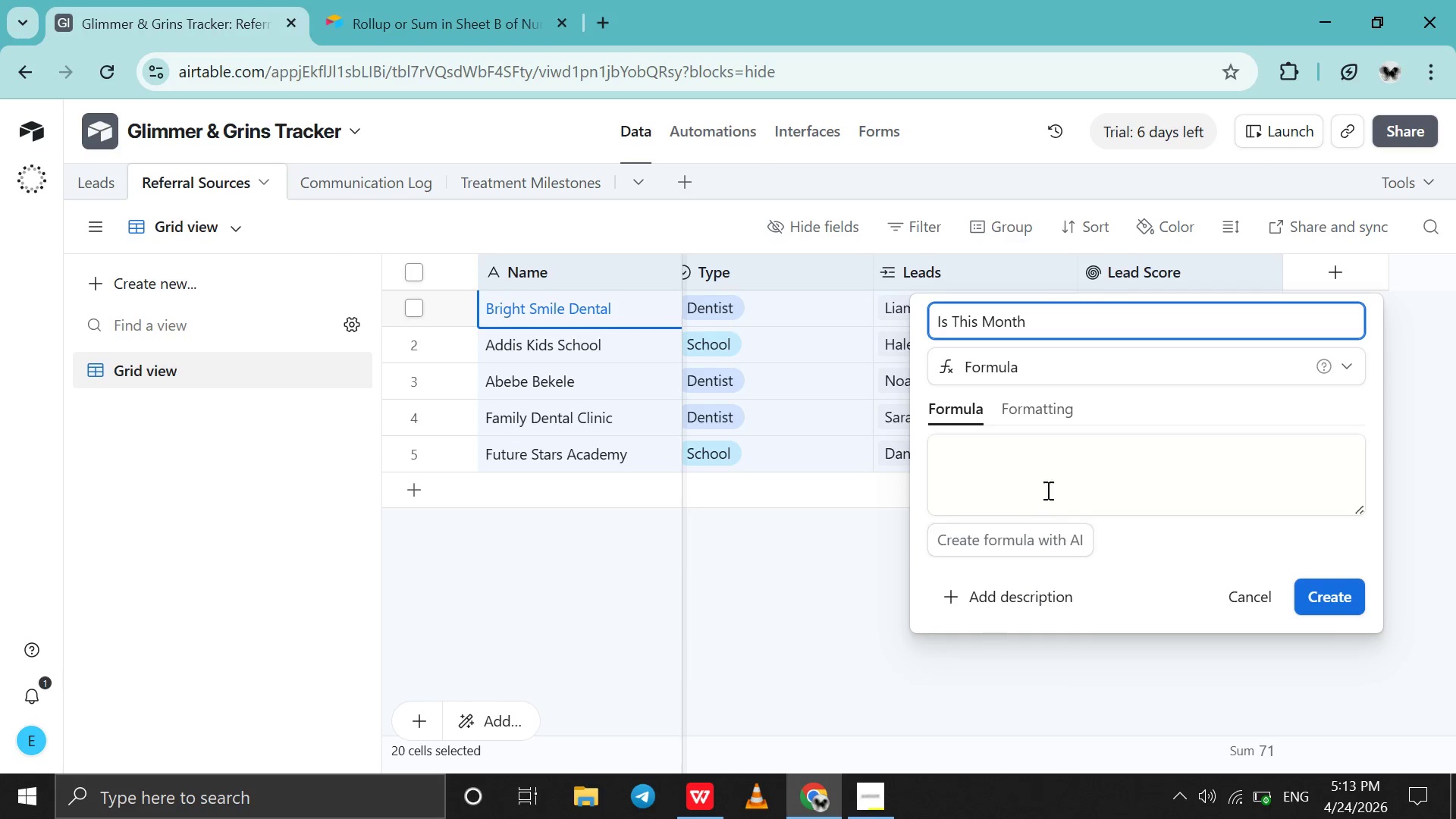 
left_click([1063, 460])
 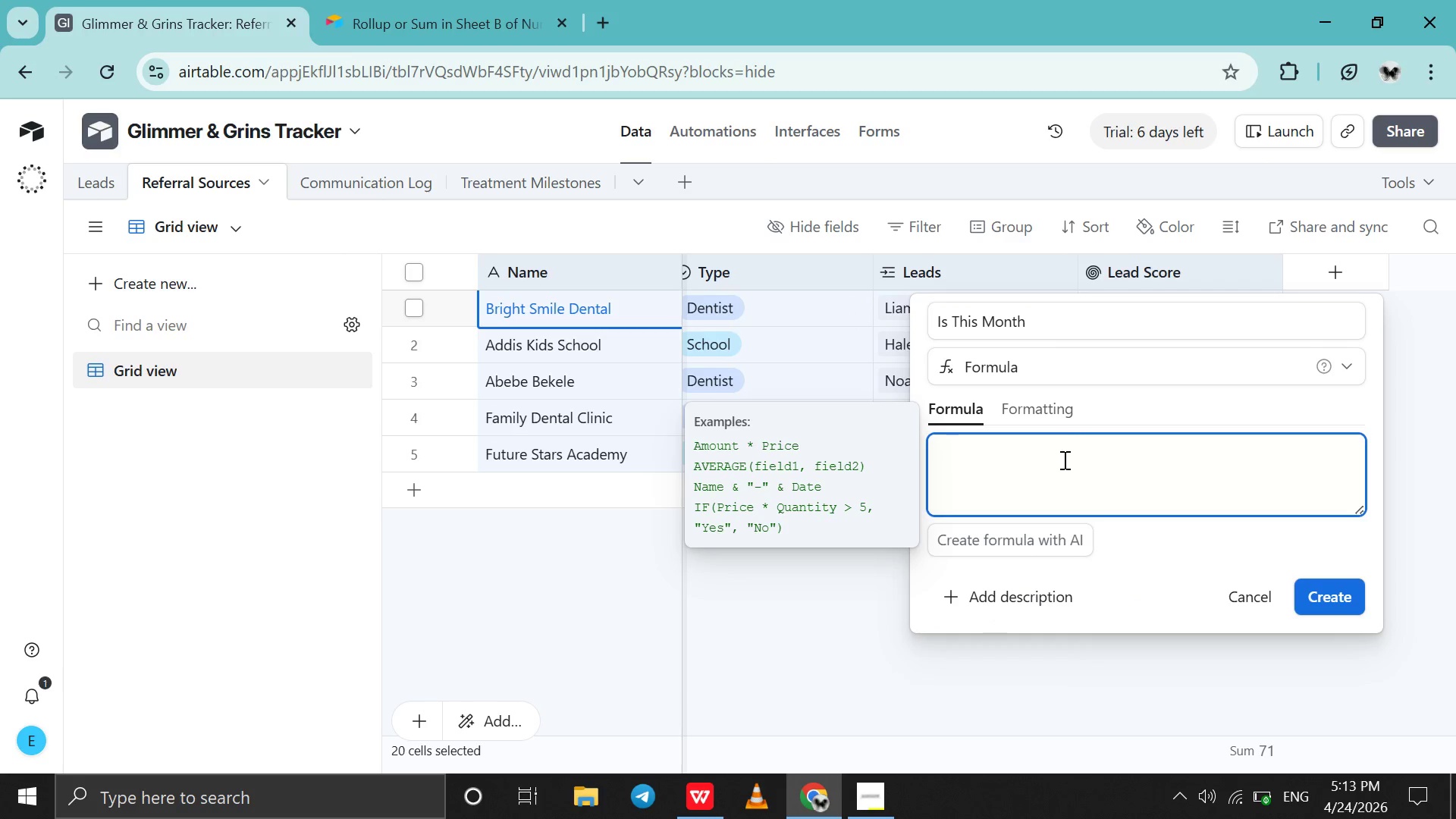 
key(Control+V)
 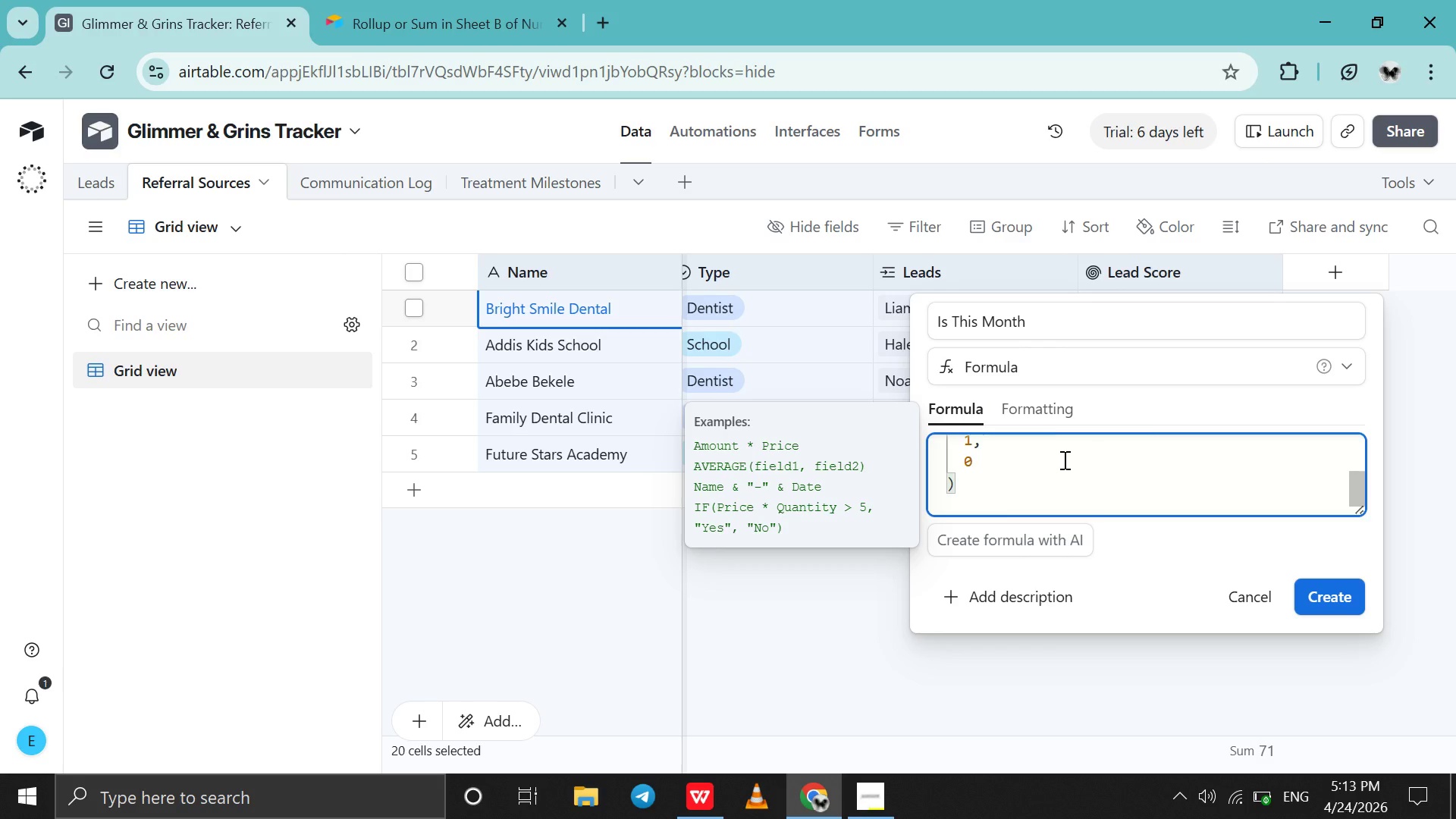 
scroll: coordinate [1063, 460], scroll_direction: up, amount: 4.0
 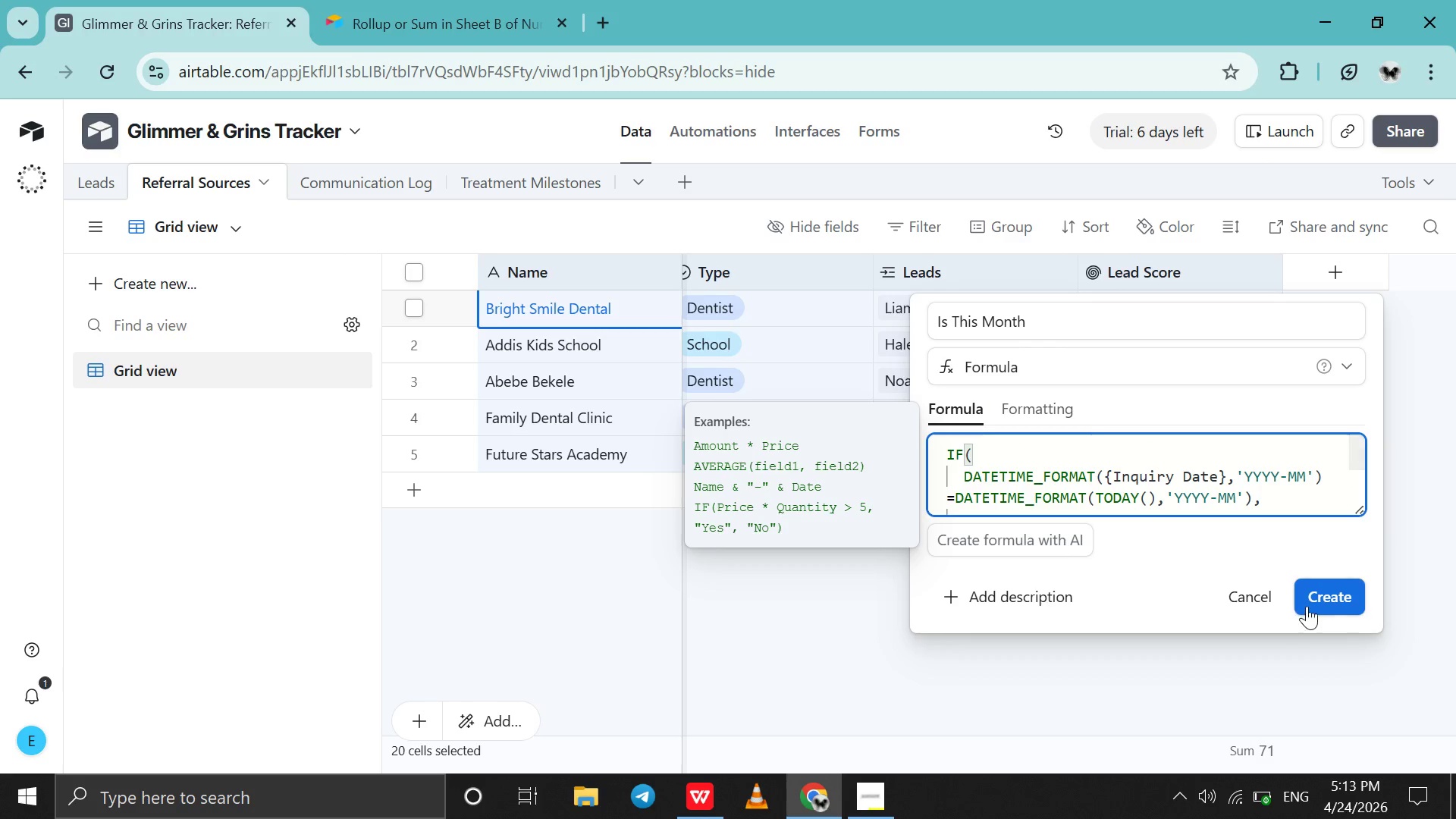 
left_click([1315, 603])
 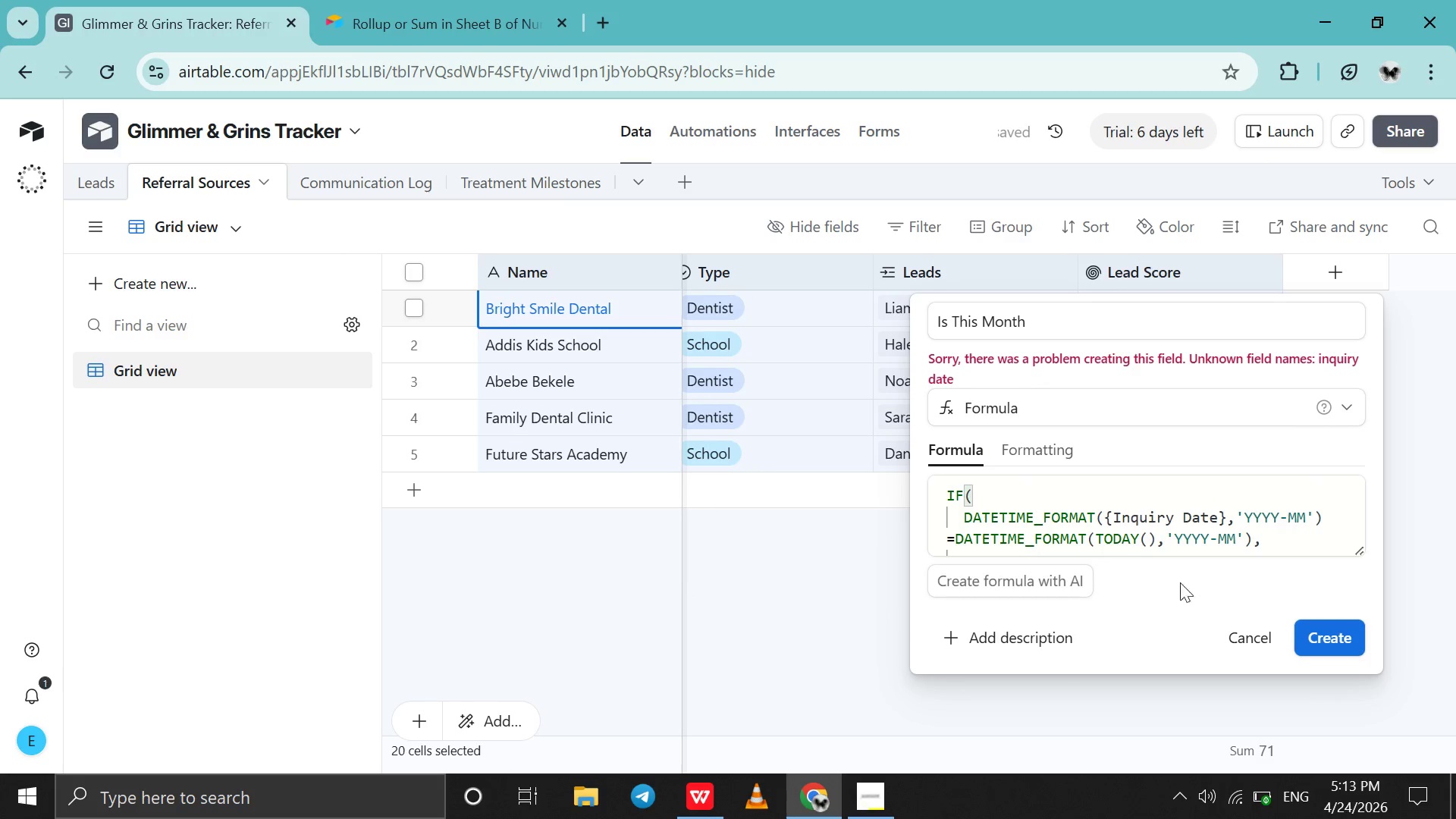 
scroll: coordinate [1181, 543], scroll_direction: up, amount: 3.0
 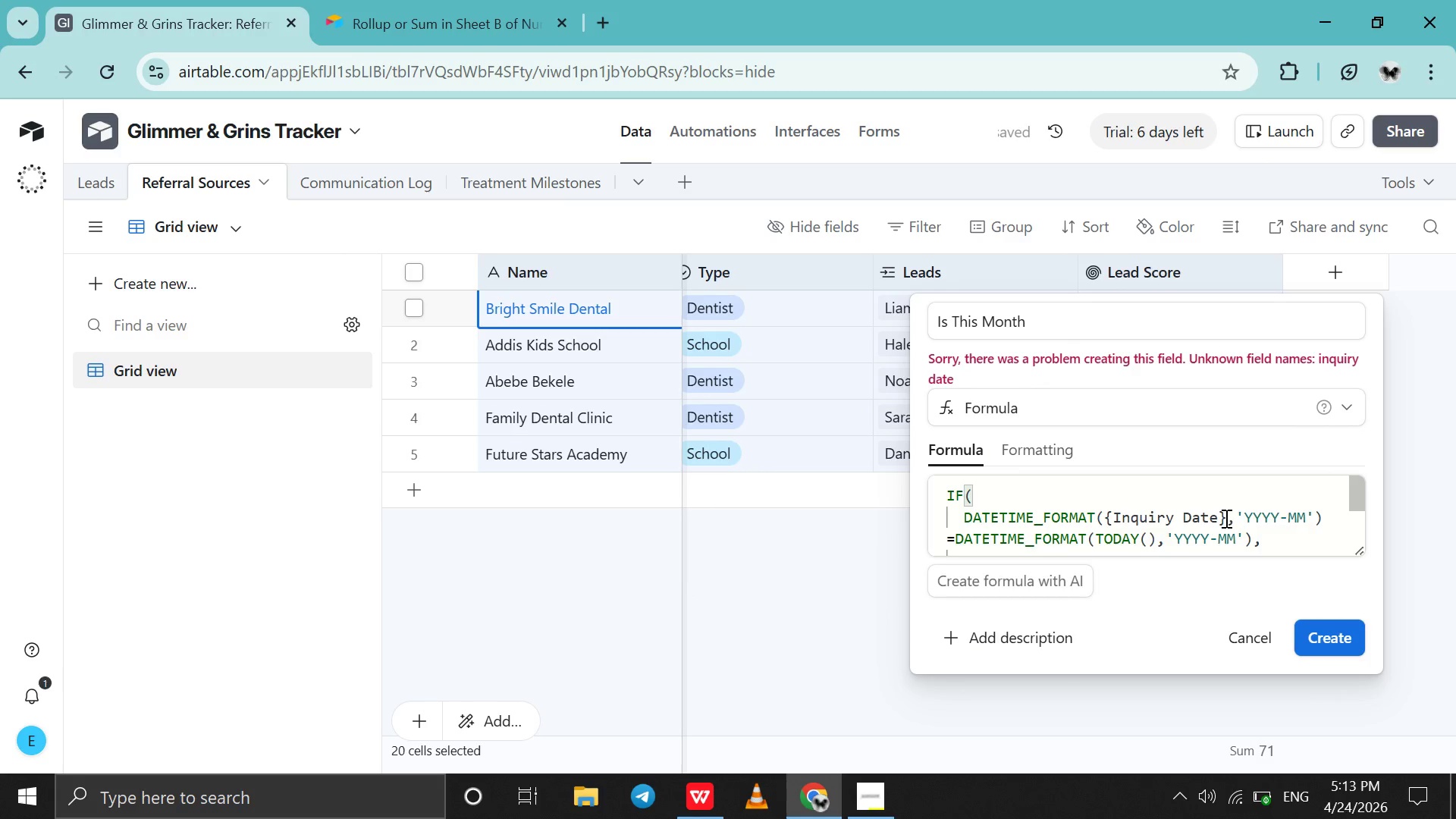 
left_click_drag(start_coordinate=[1225, 518], to_coordinate=[1106, 519])
 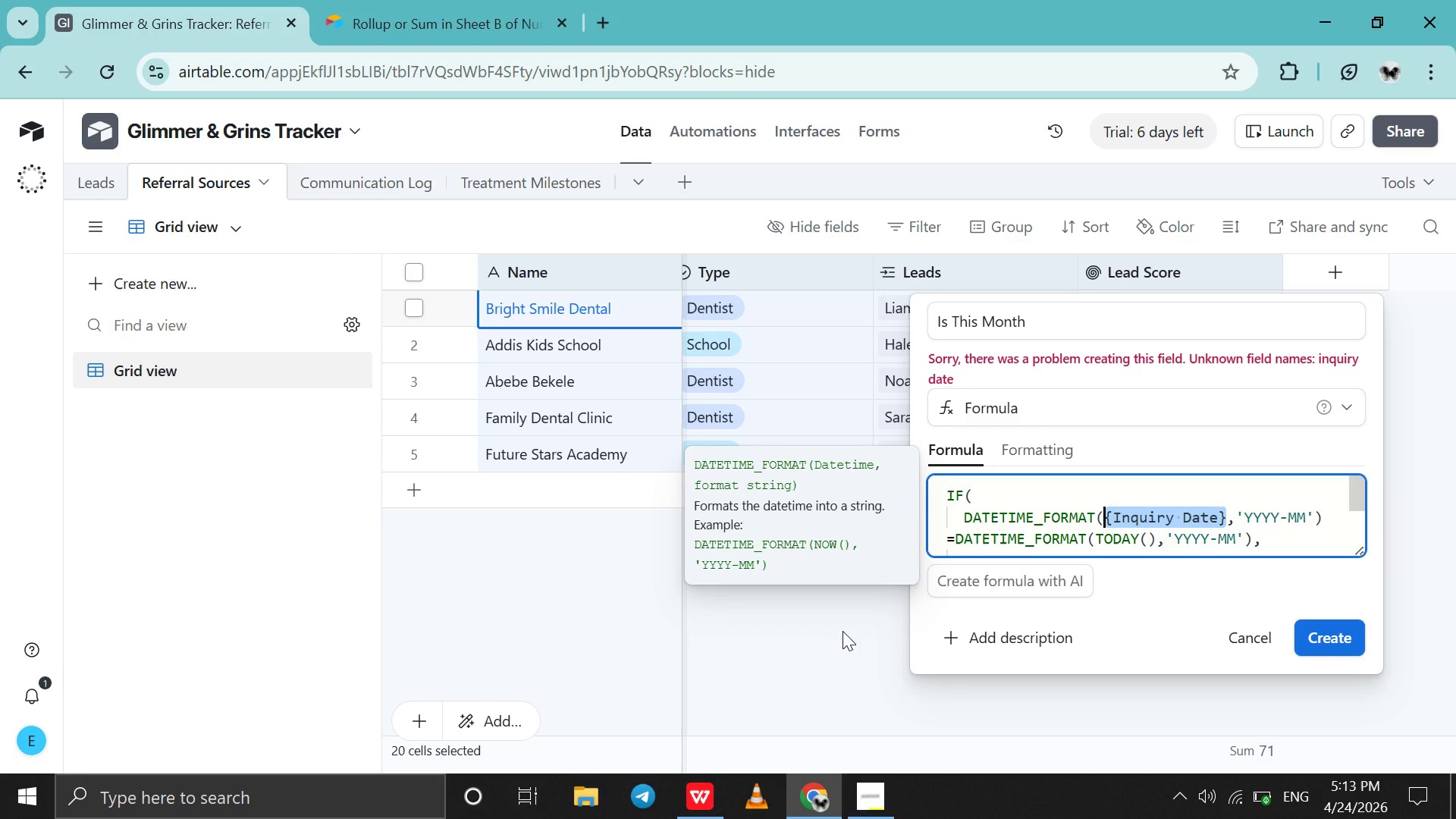 
left_click([843, 631])
 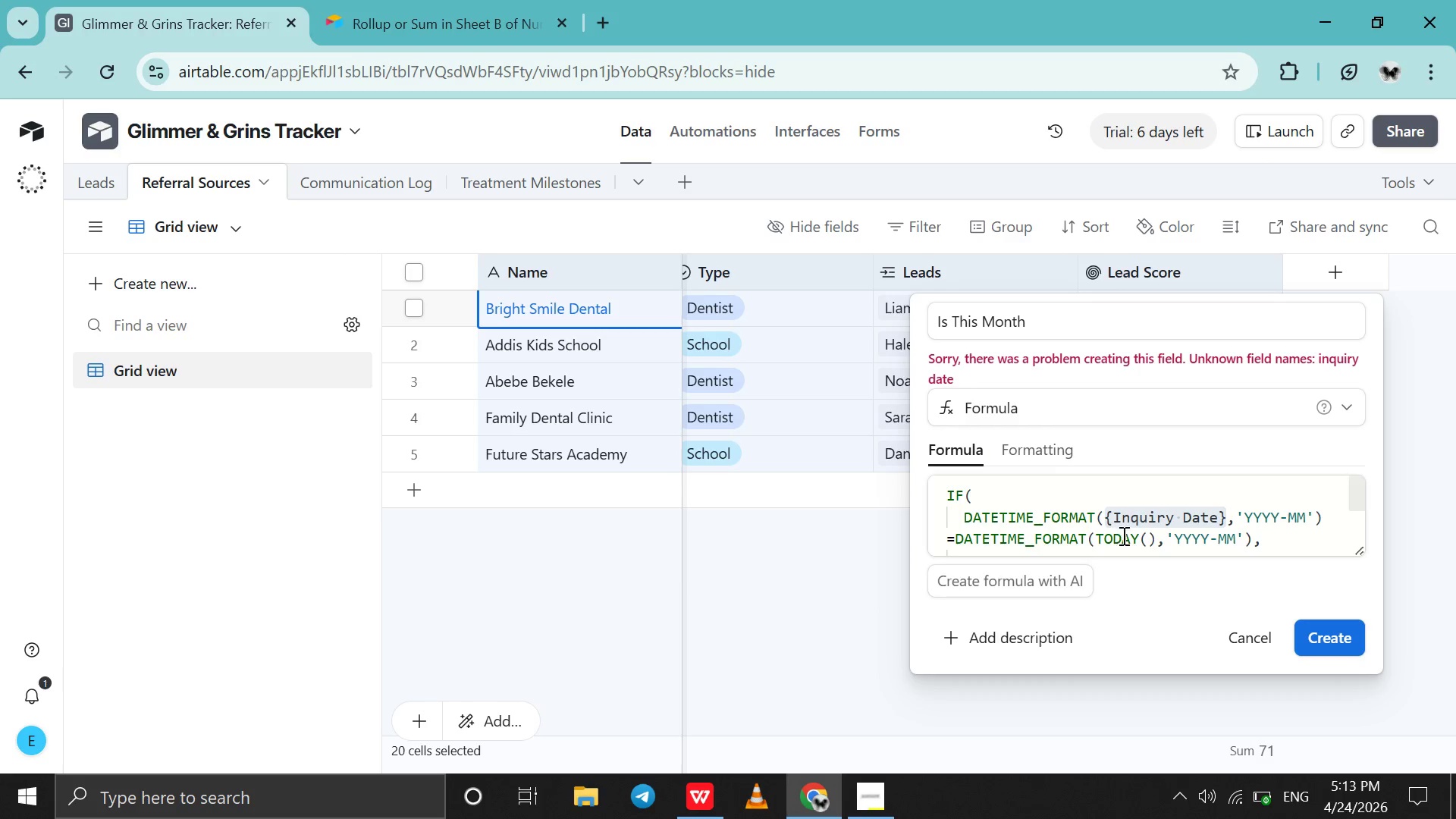 
left_click([1134, 529])
 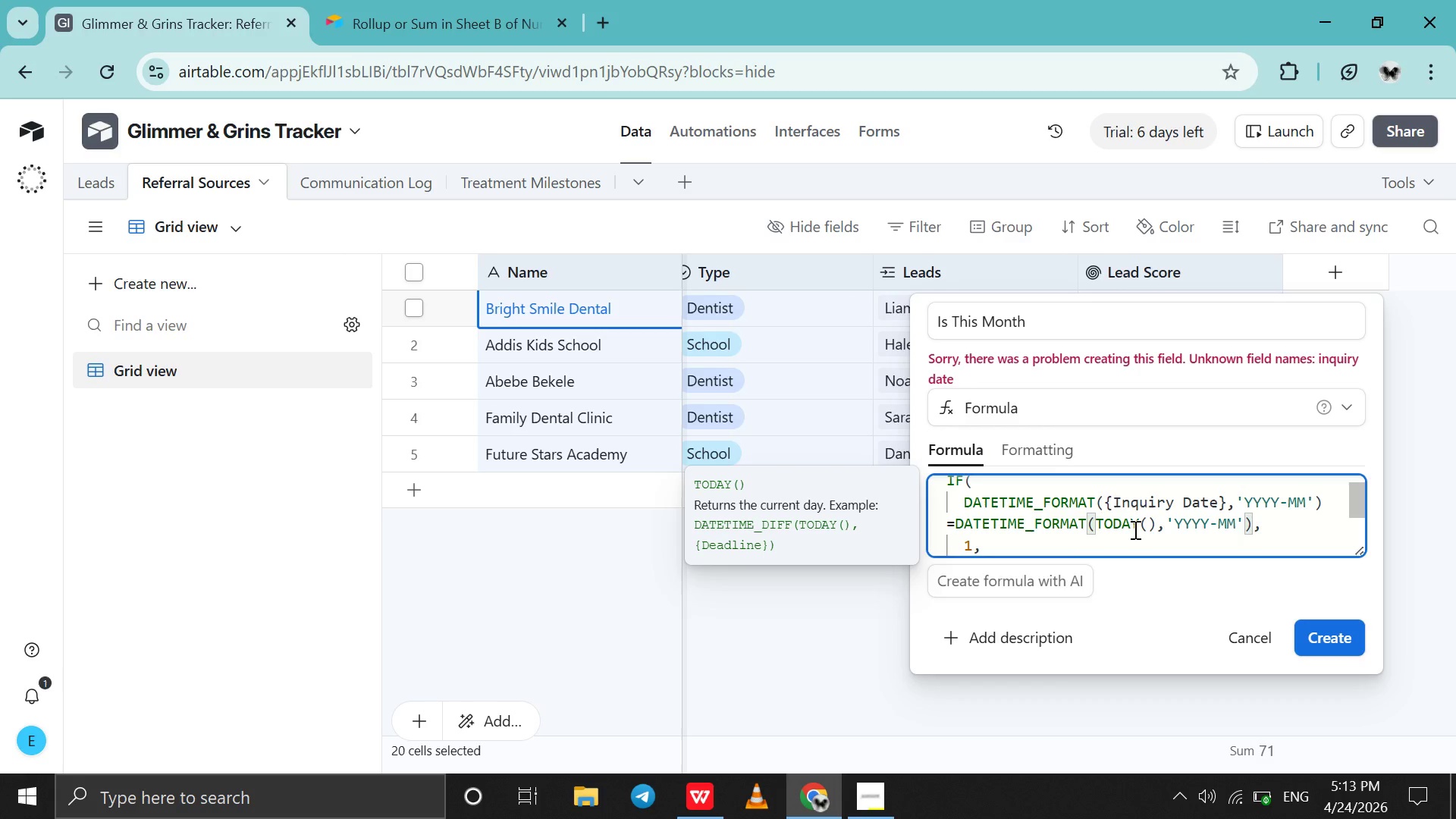 
left_click([1134, 529])
 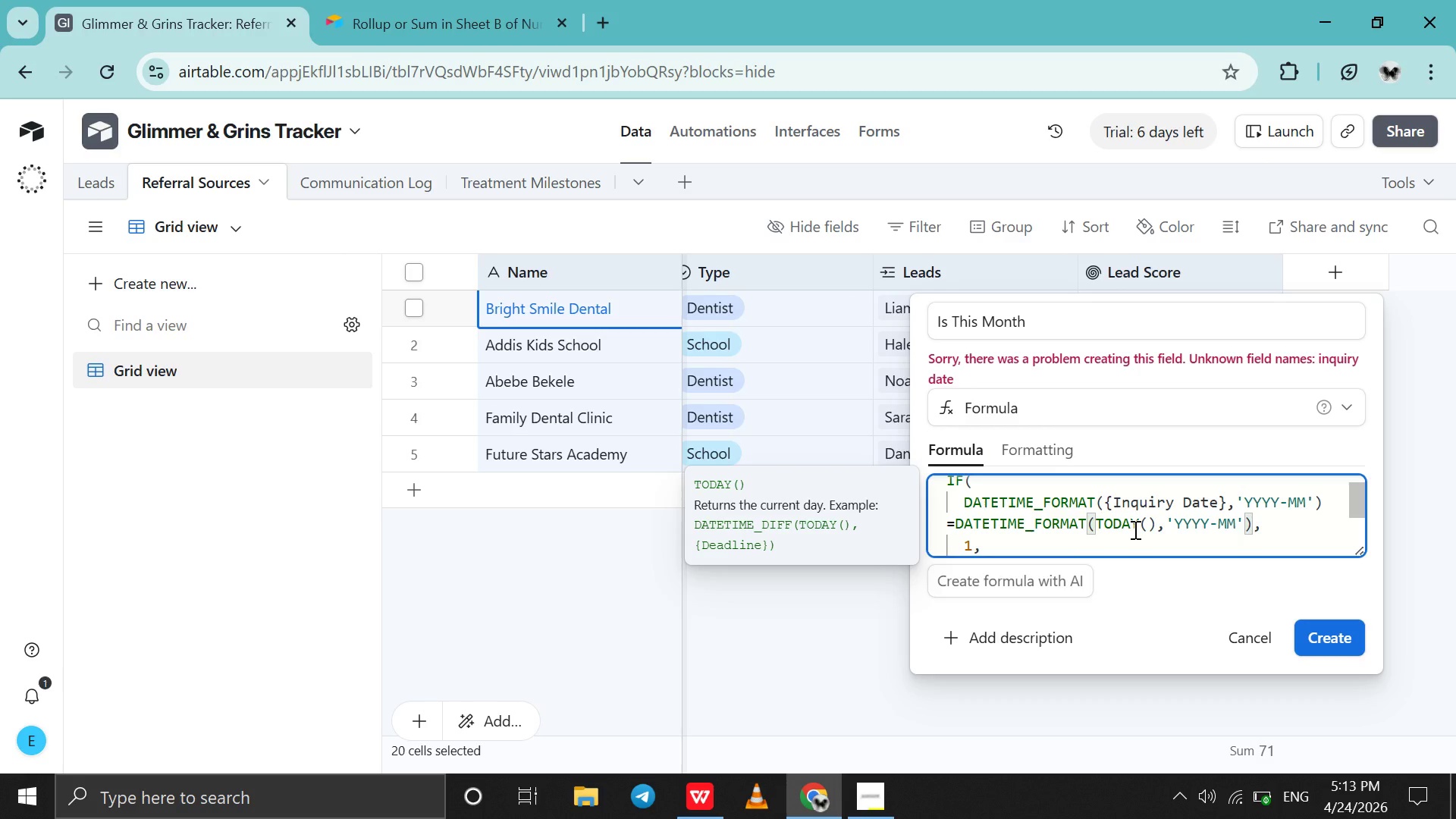 
key(Control+A)
 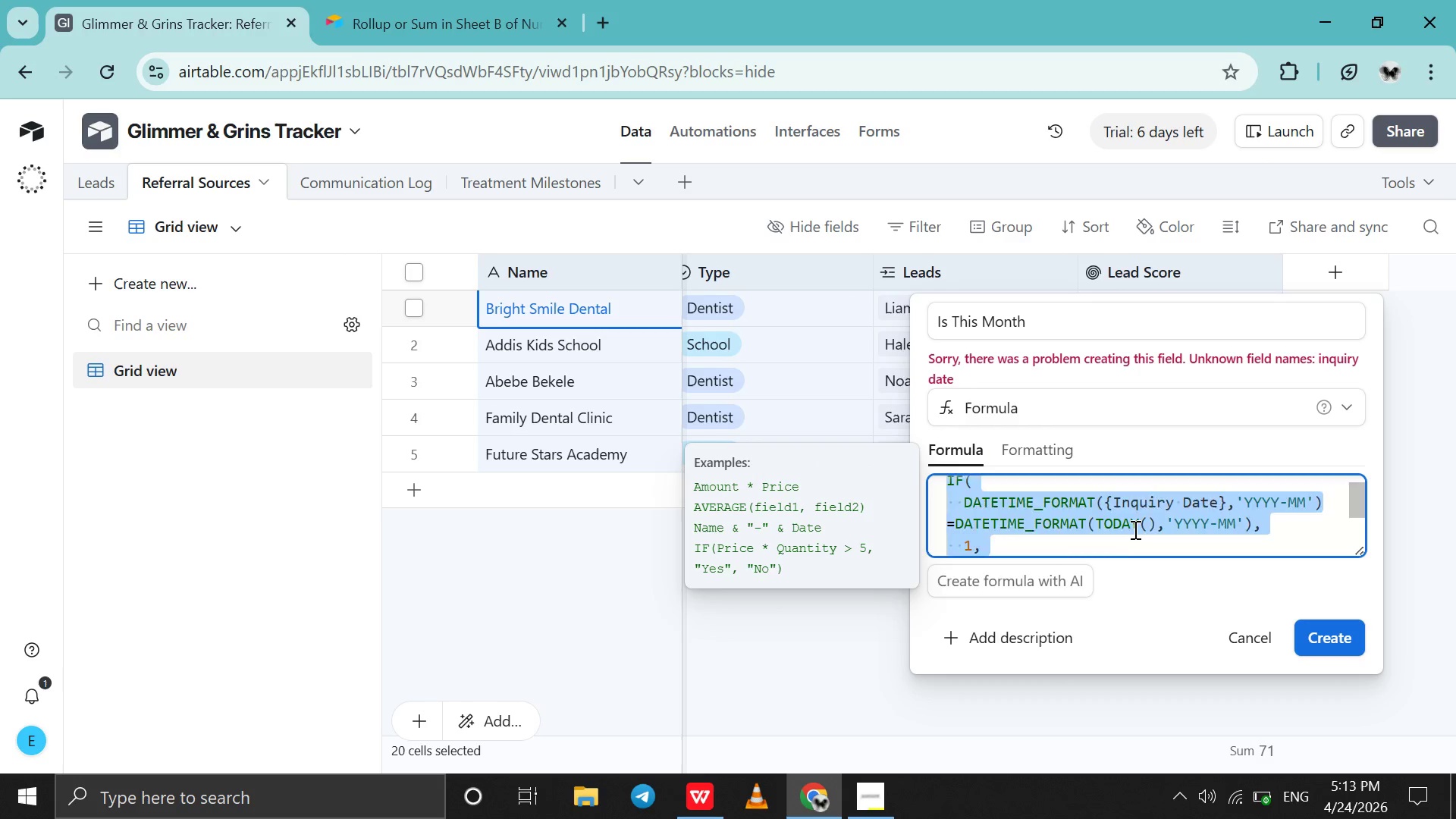 
key(Control+X)
 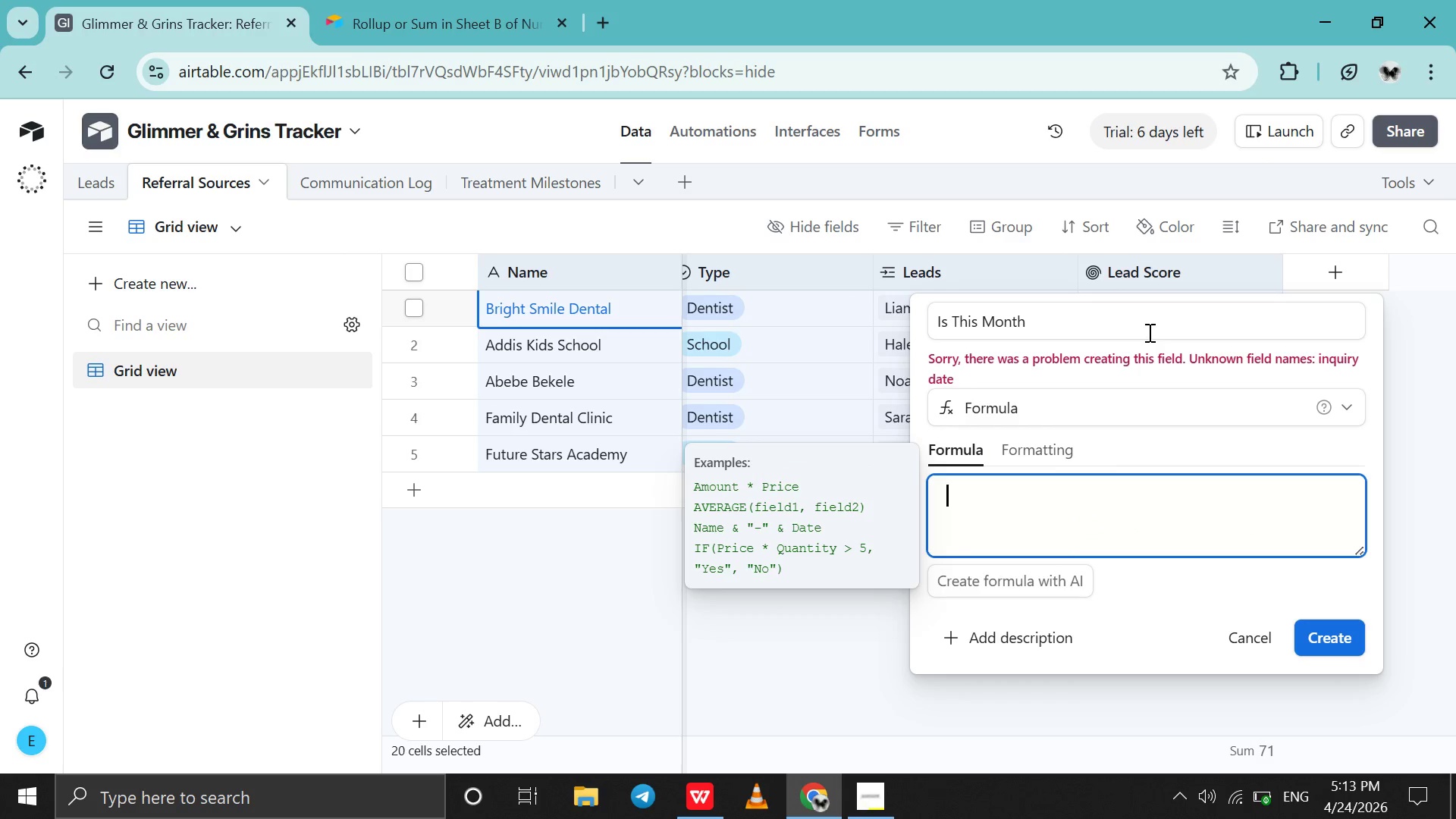 
left_click([1148, 332])
 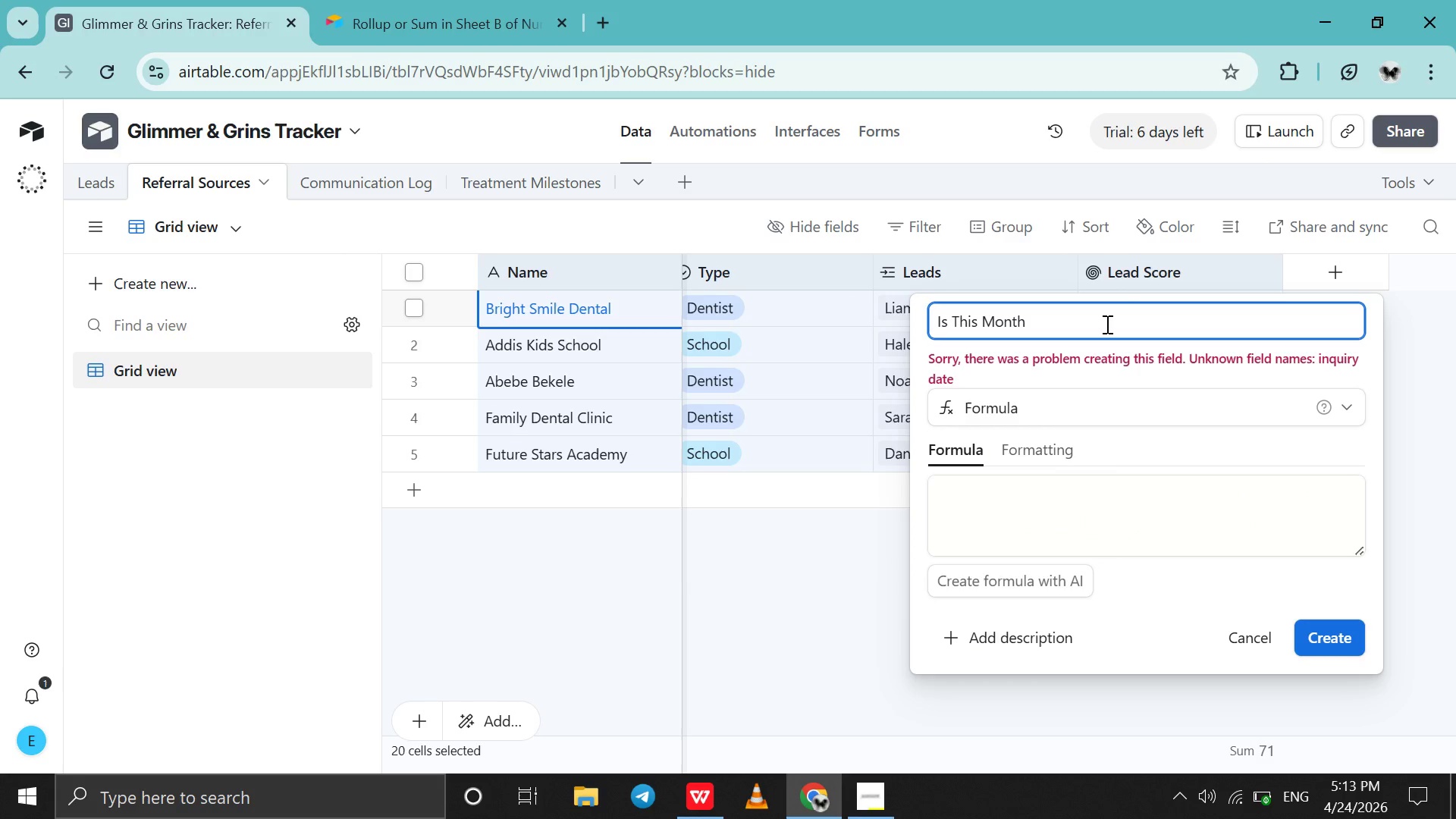 
double_click([1106, 324])
 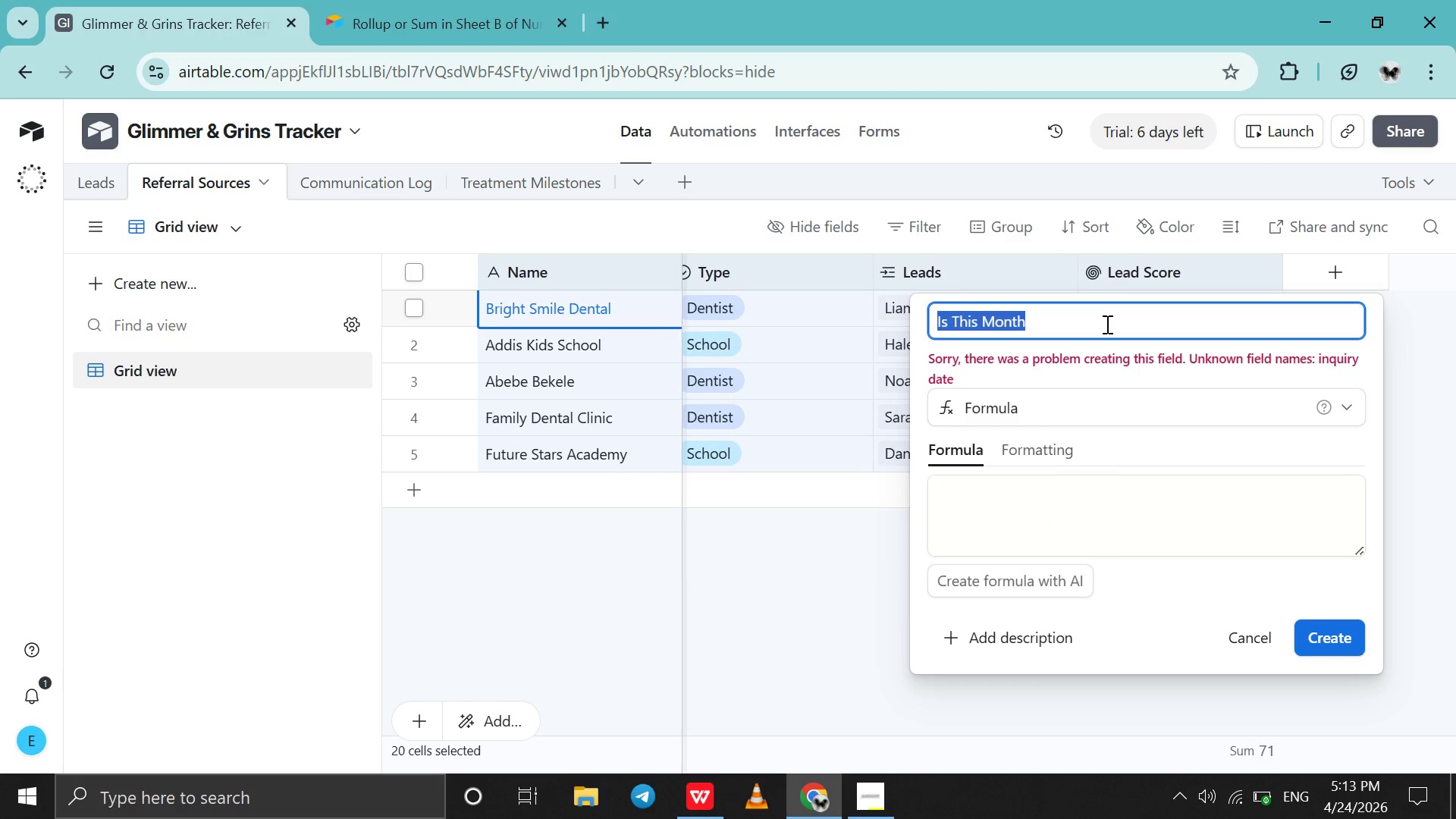 
triple_click([1106, 324])
 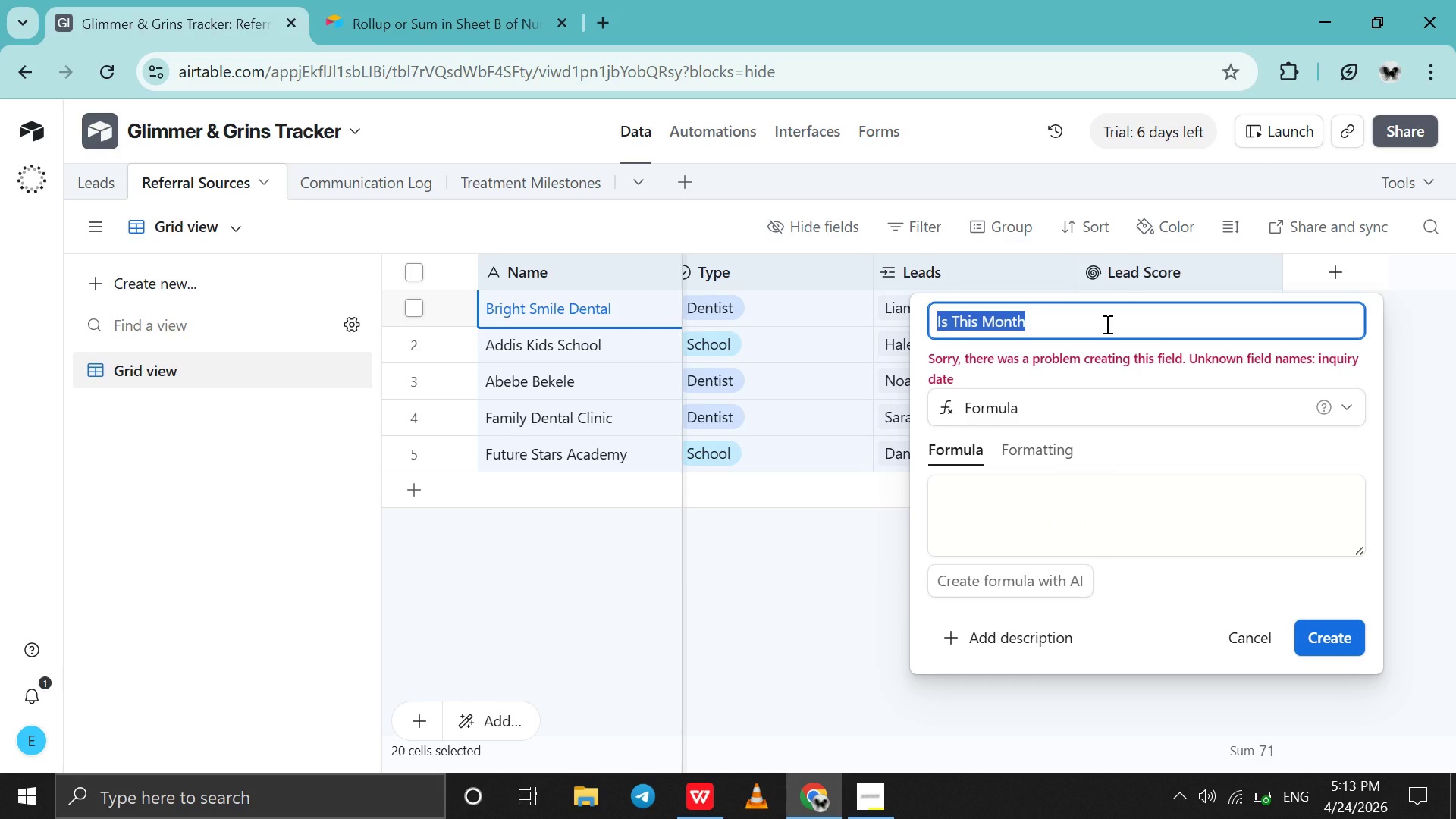 
type(INQUIRY )
 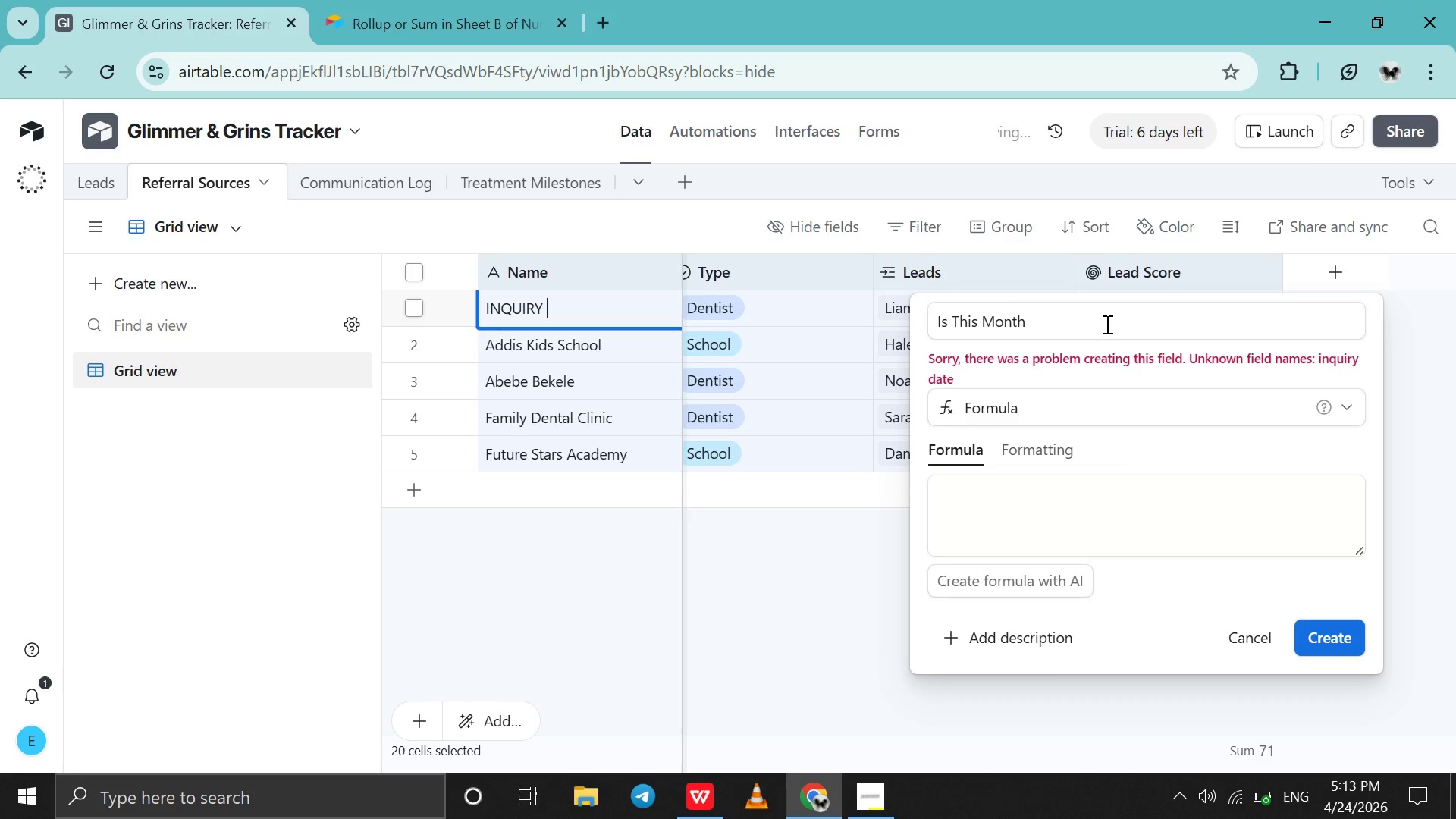 
double_click([1106, 324])
 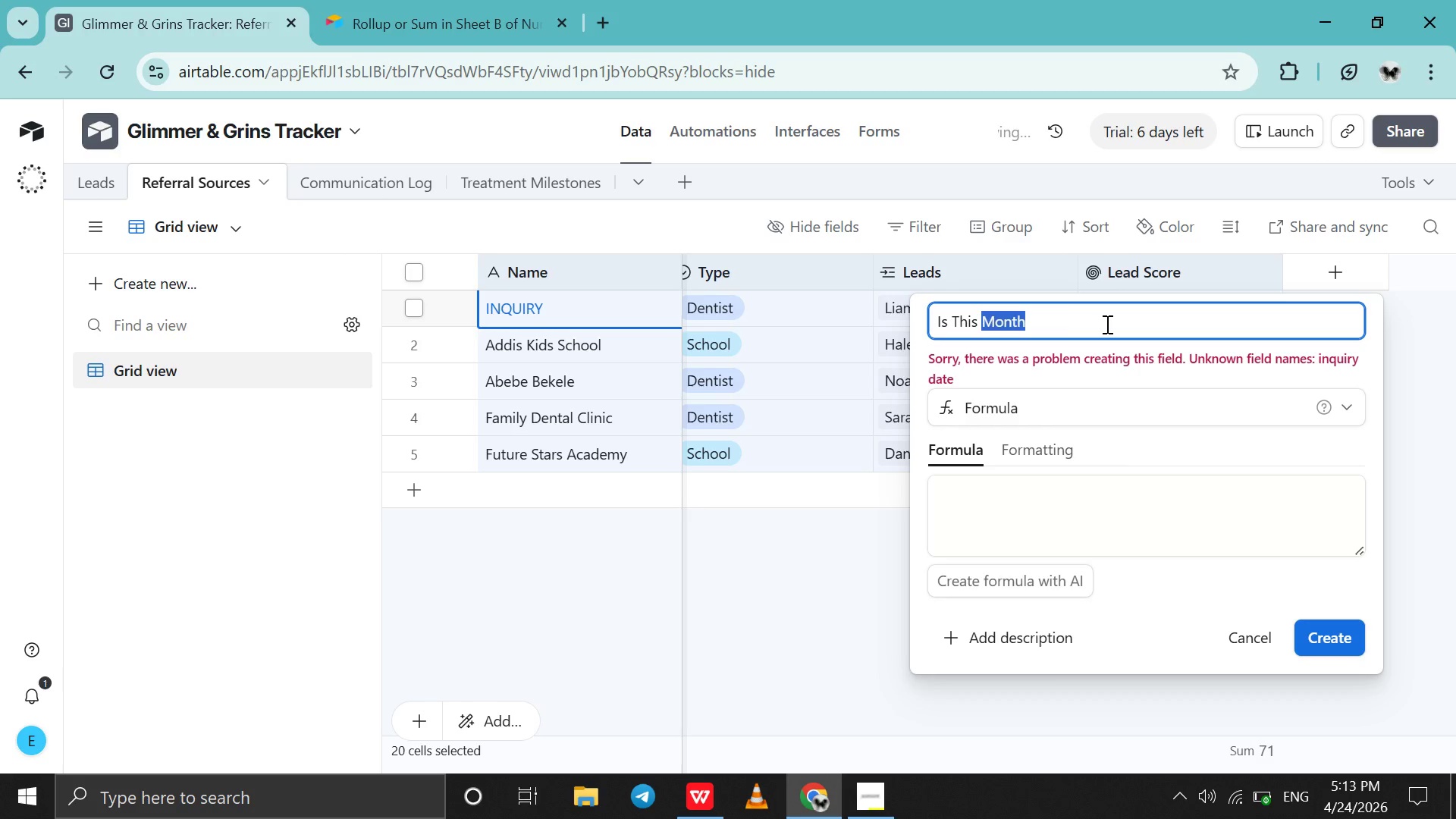 
double_click([1106, 324])
 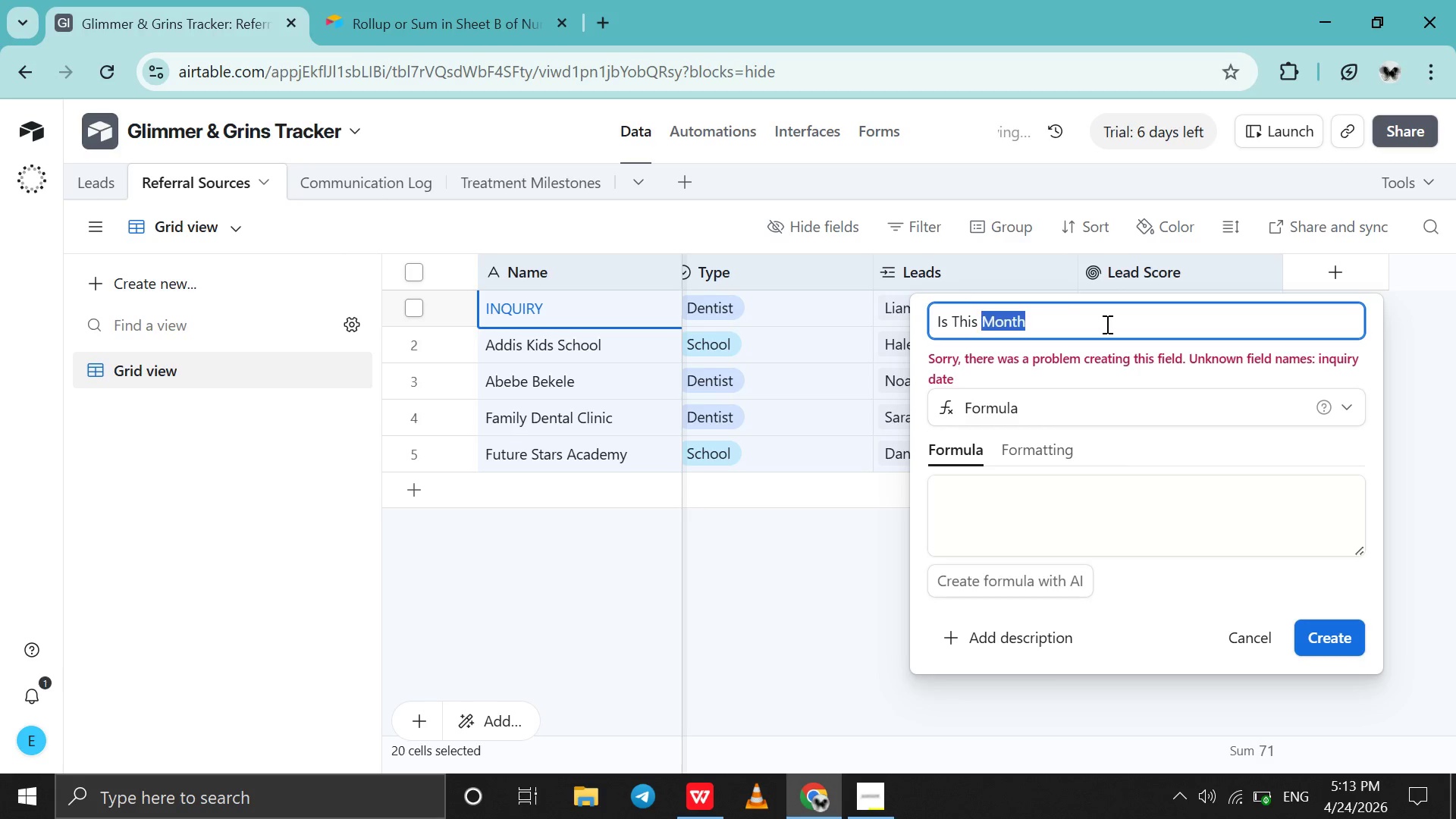 
triple_click([1106, 324])
 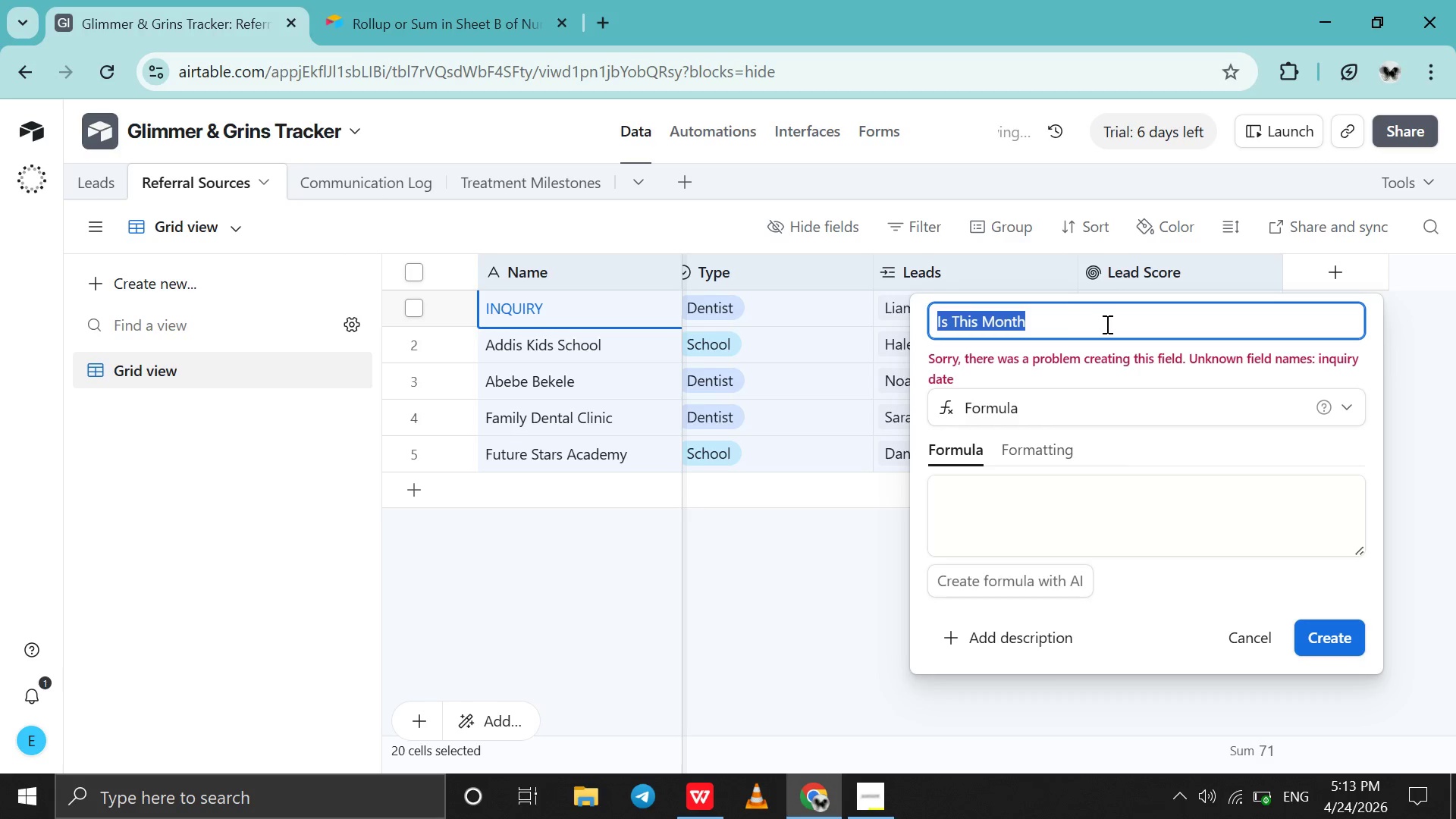 
triple_click([1106, 324])
 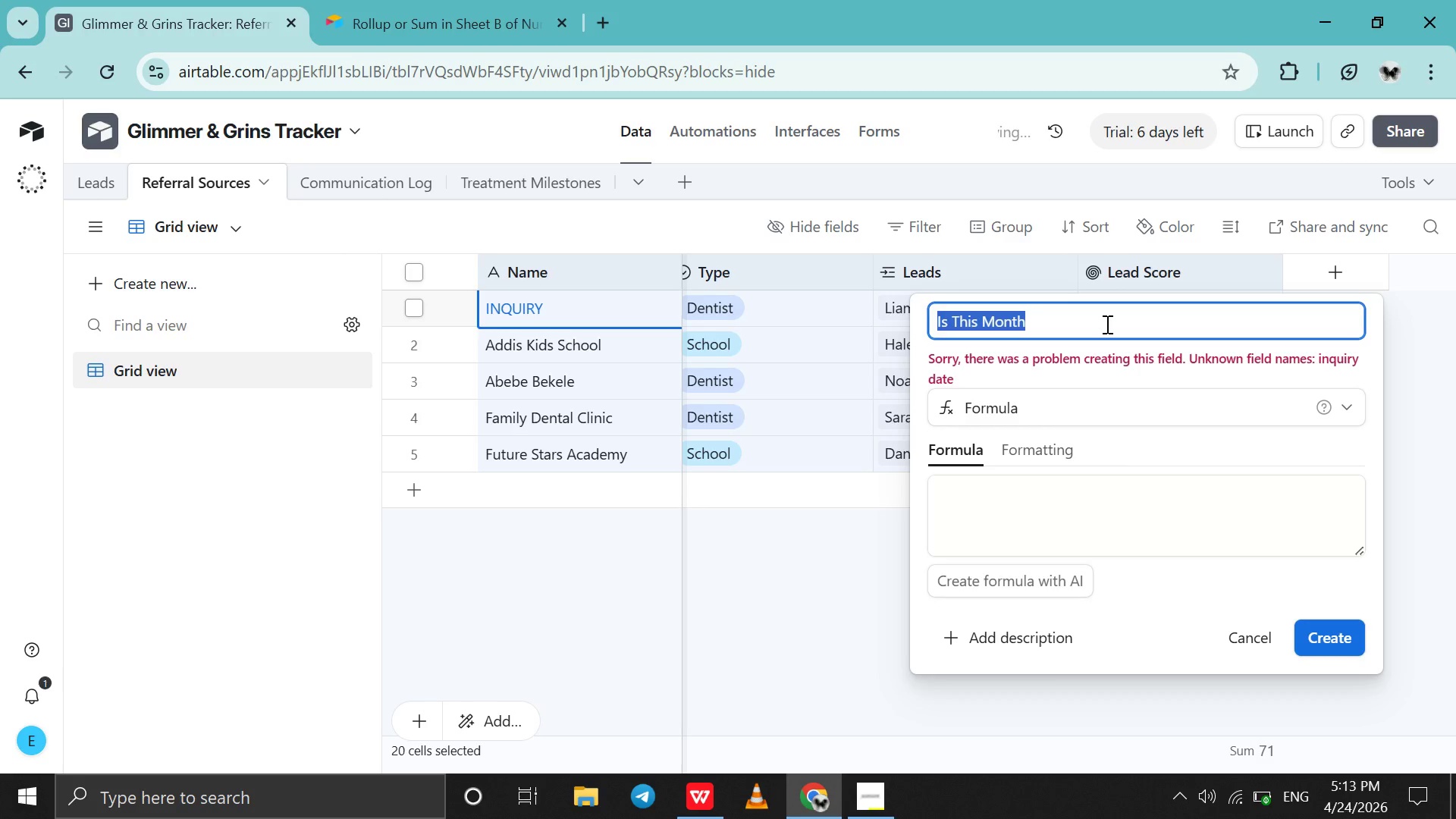 
type(INQUIRY )
 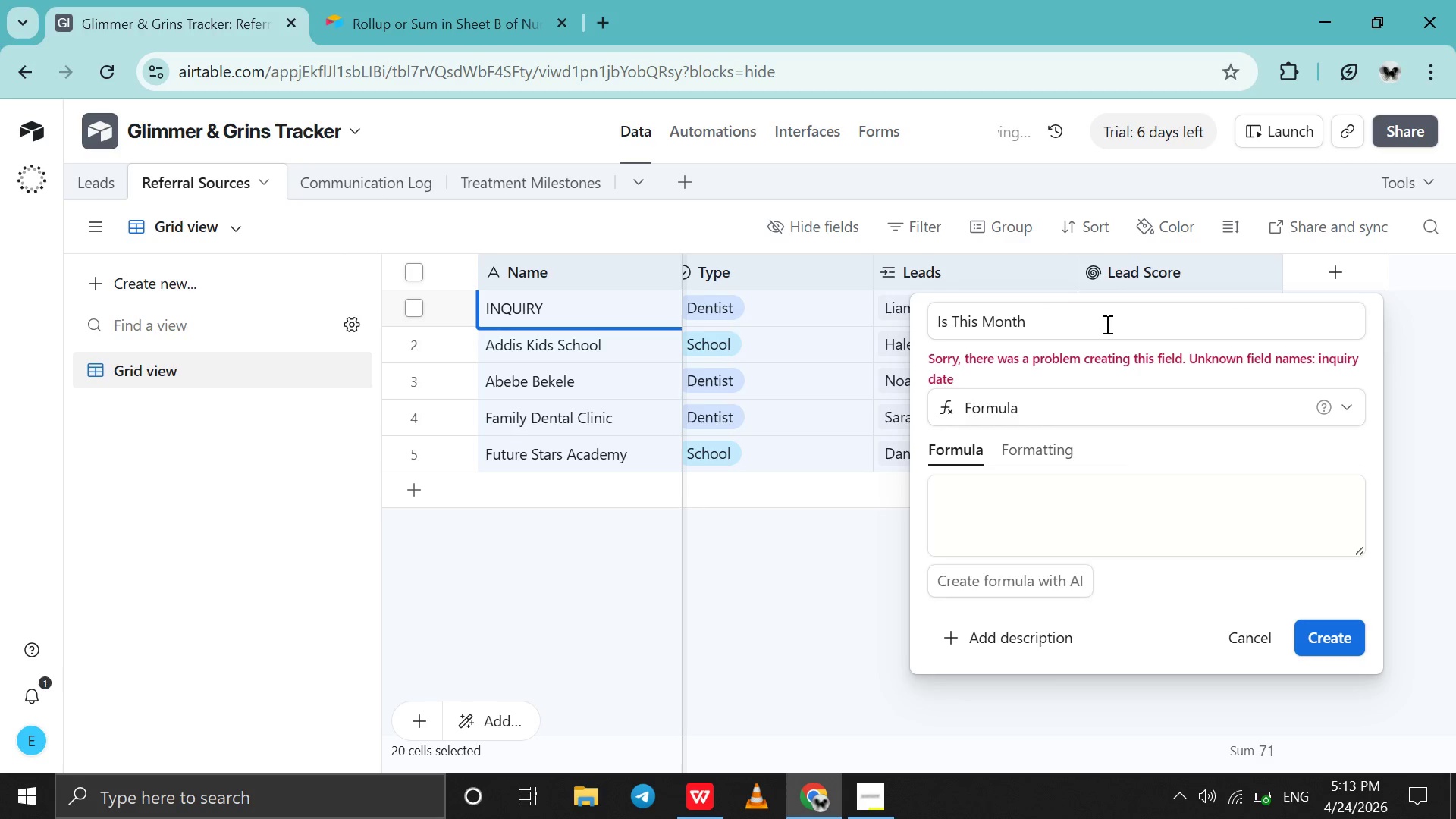 
key(Control+Z)
 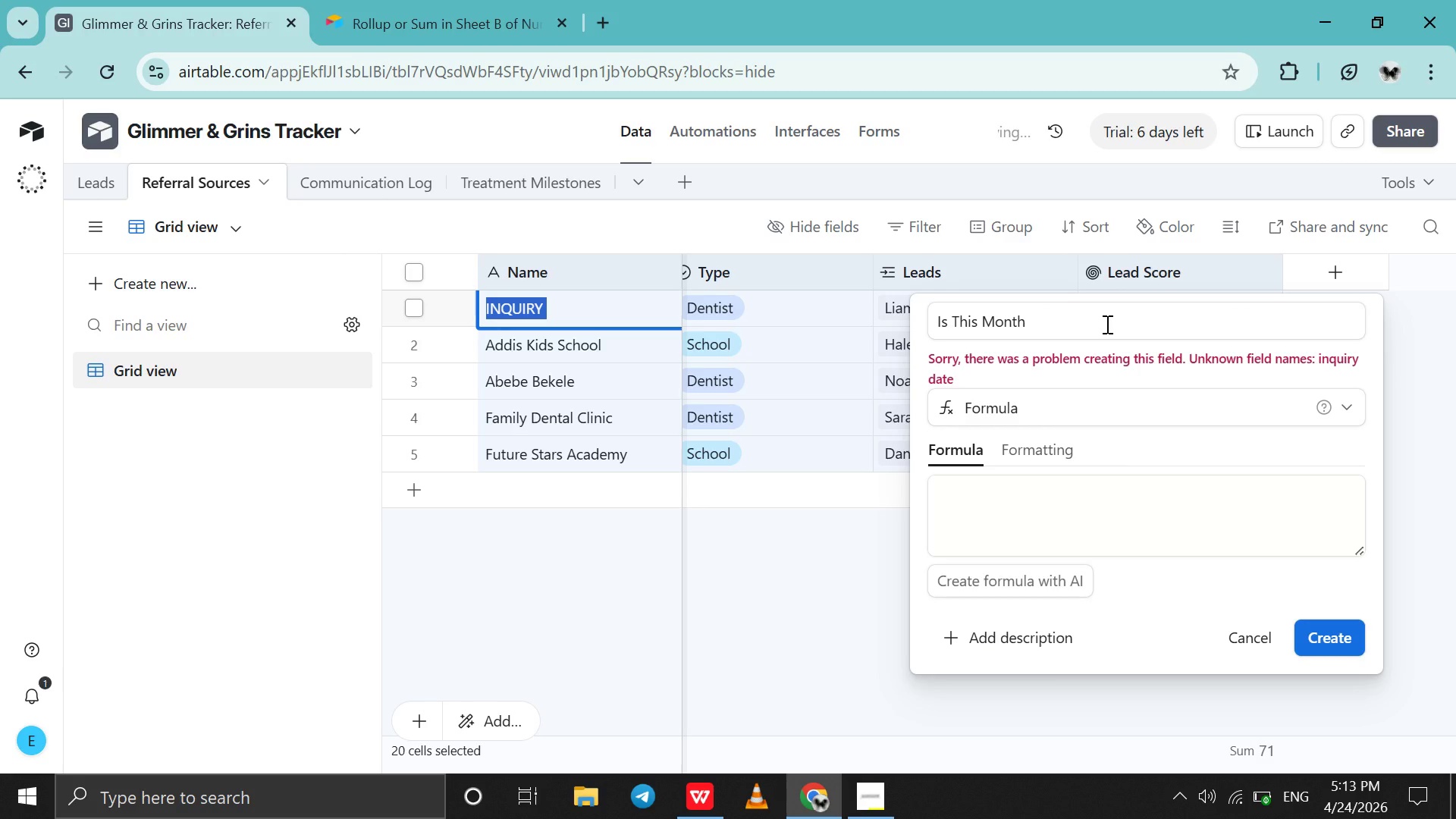 
key(Control+Z)
 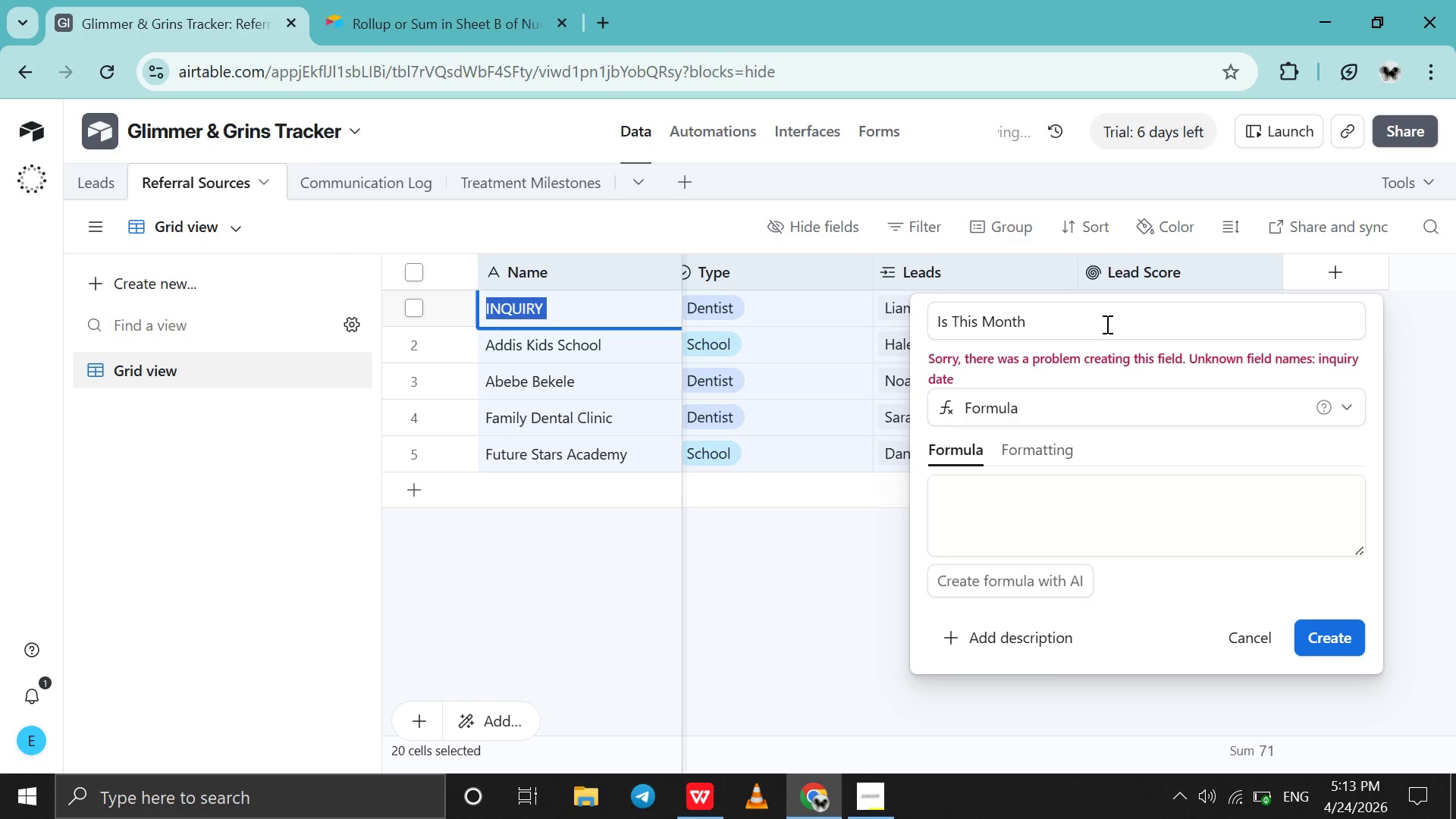 
key(Control+Z)
 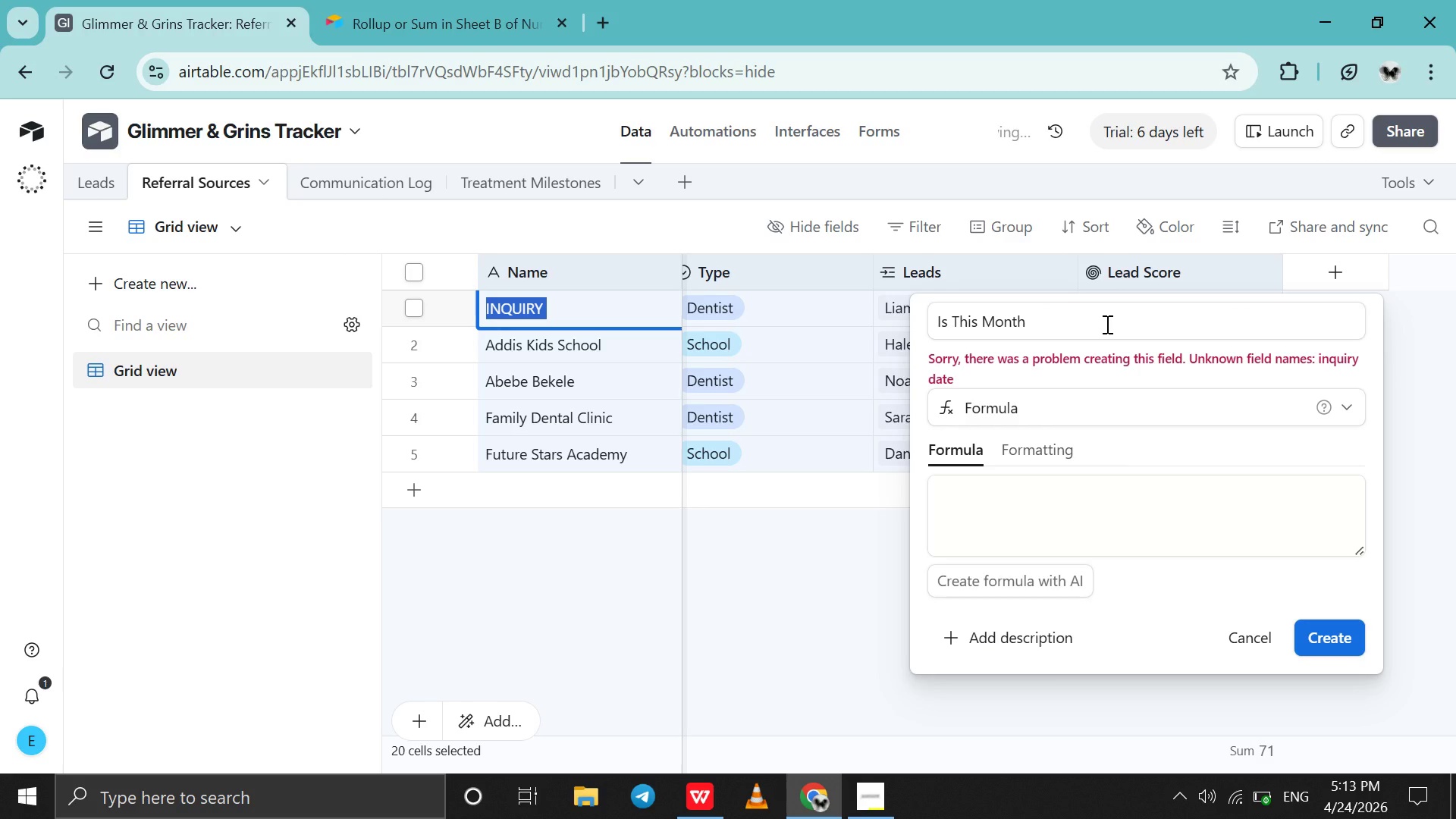 
key(Control+Z)
 